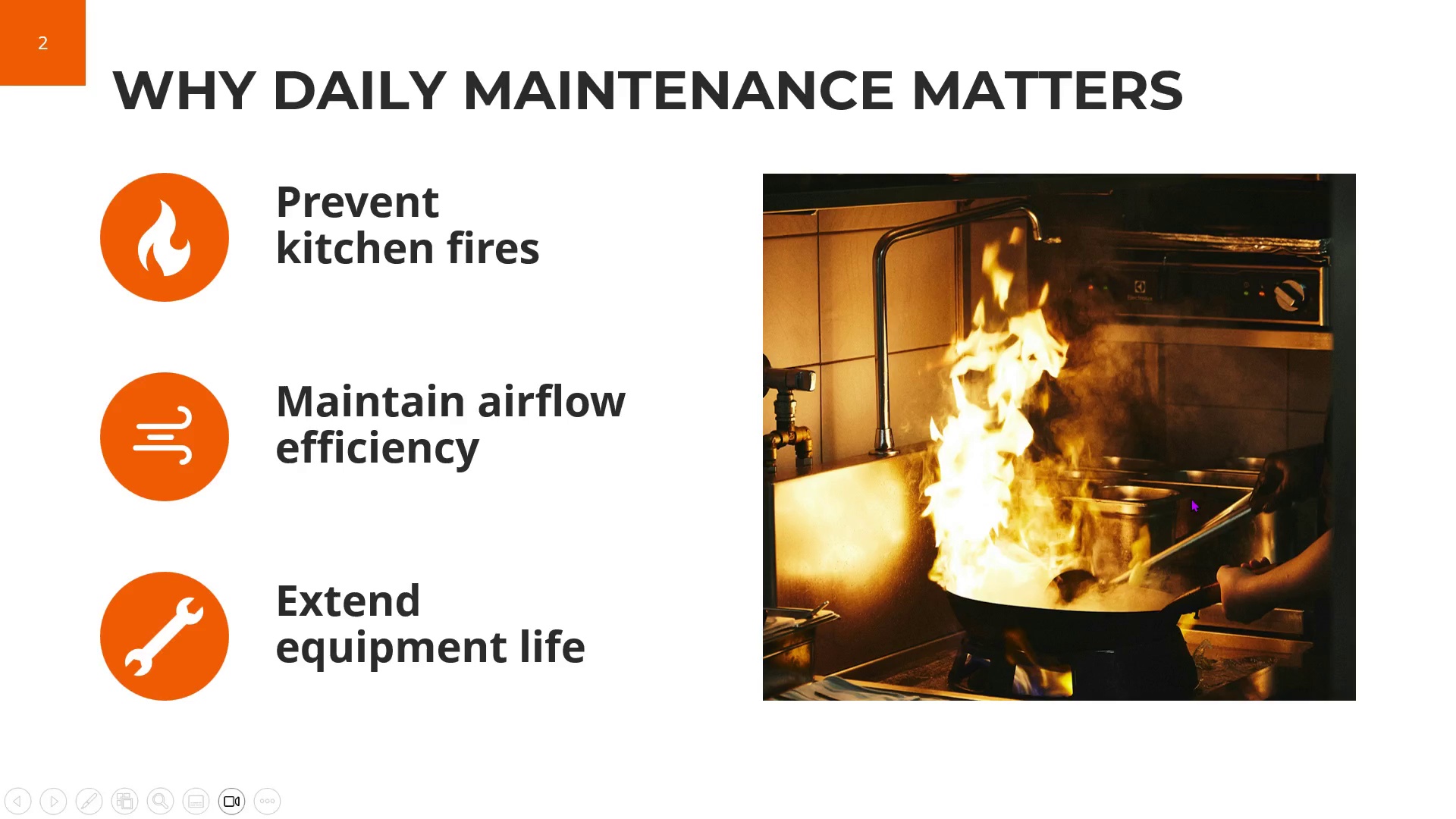 
key(Escape)
 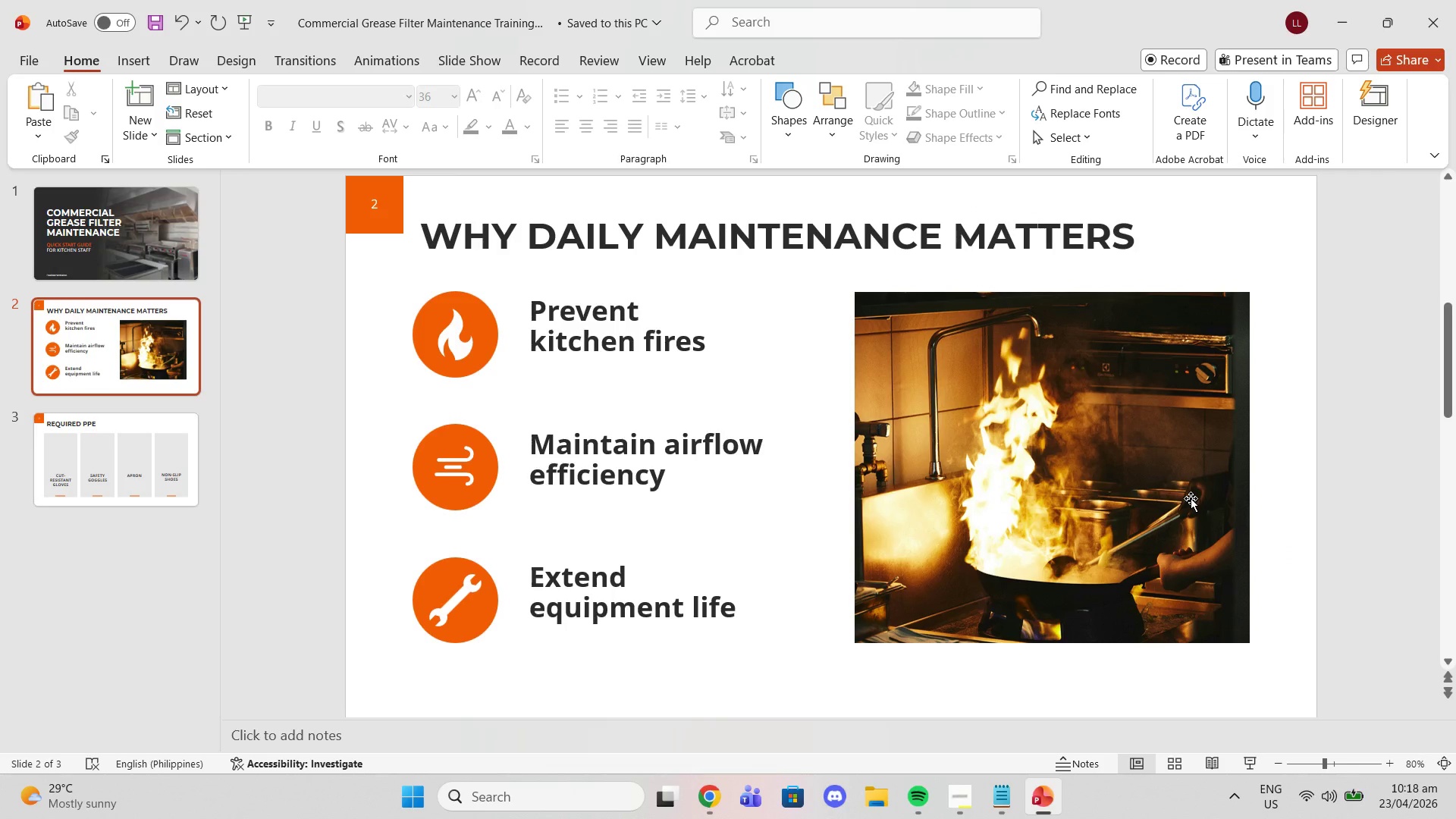 
wait(10.12)
 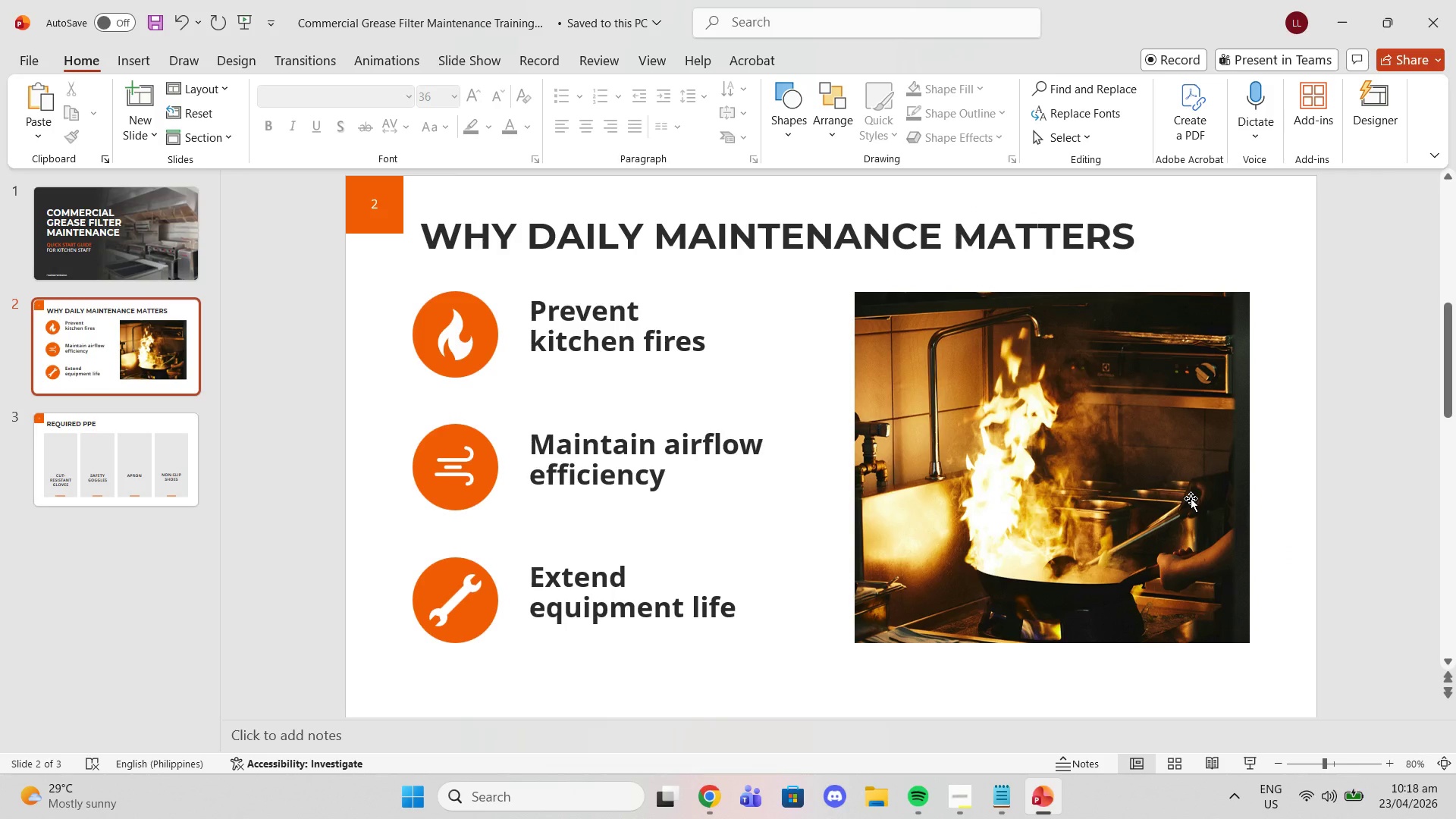 
left_click([184, 453])
 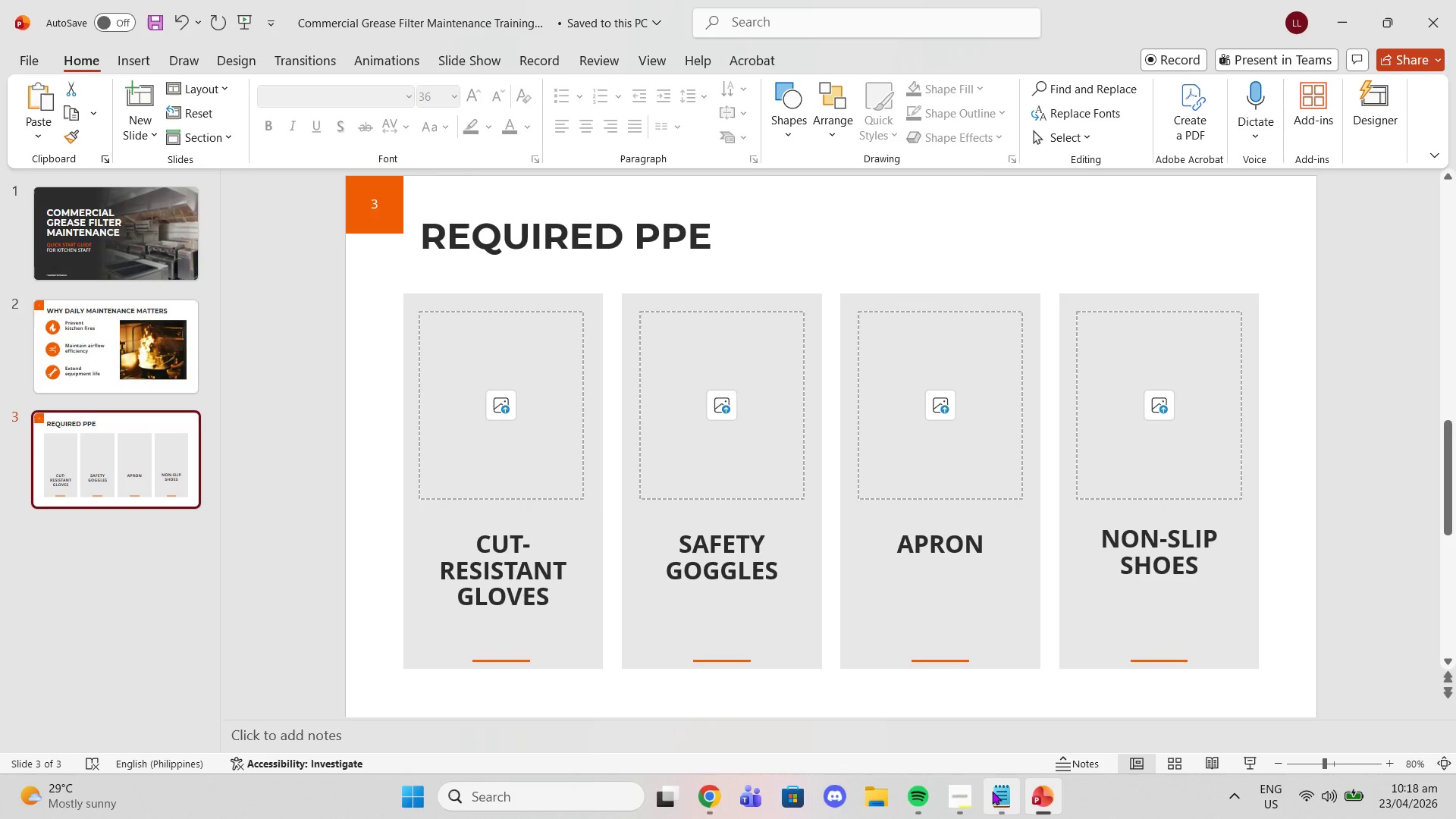 
left_click([1000, 801])
 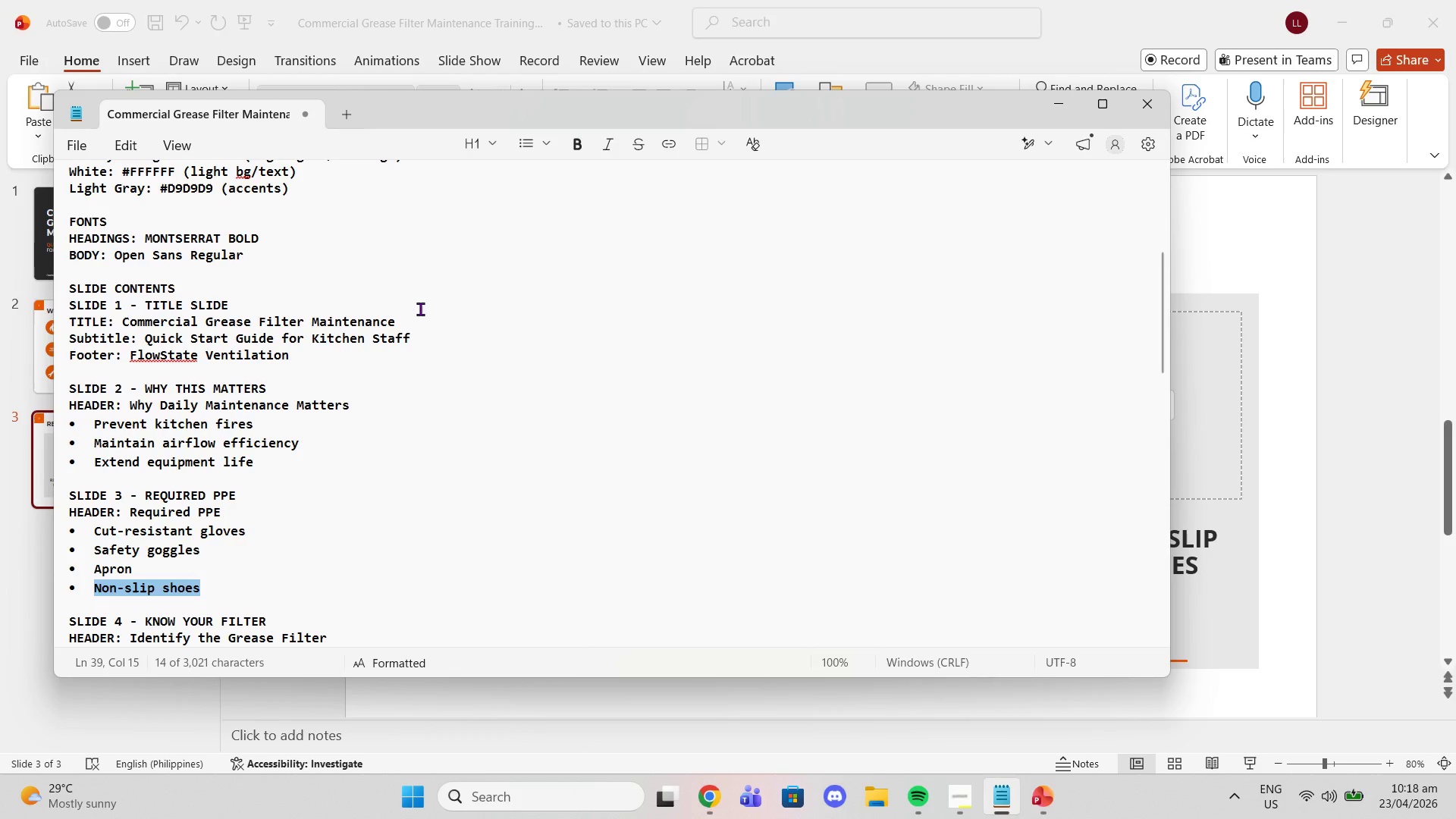 
scroll: coordinate [426, 391], scroll_direction: down, amount: 3.0
 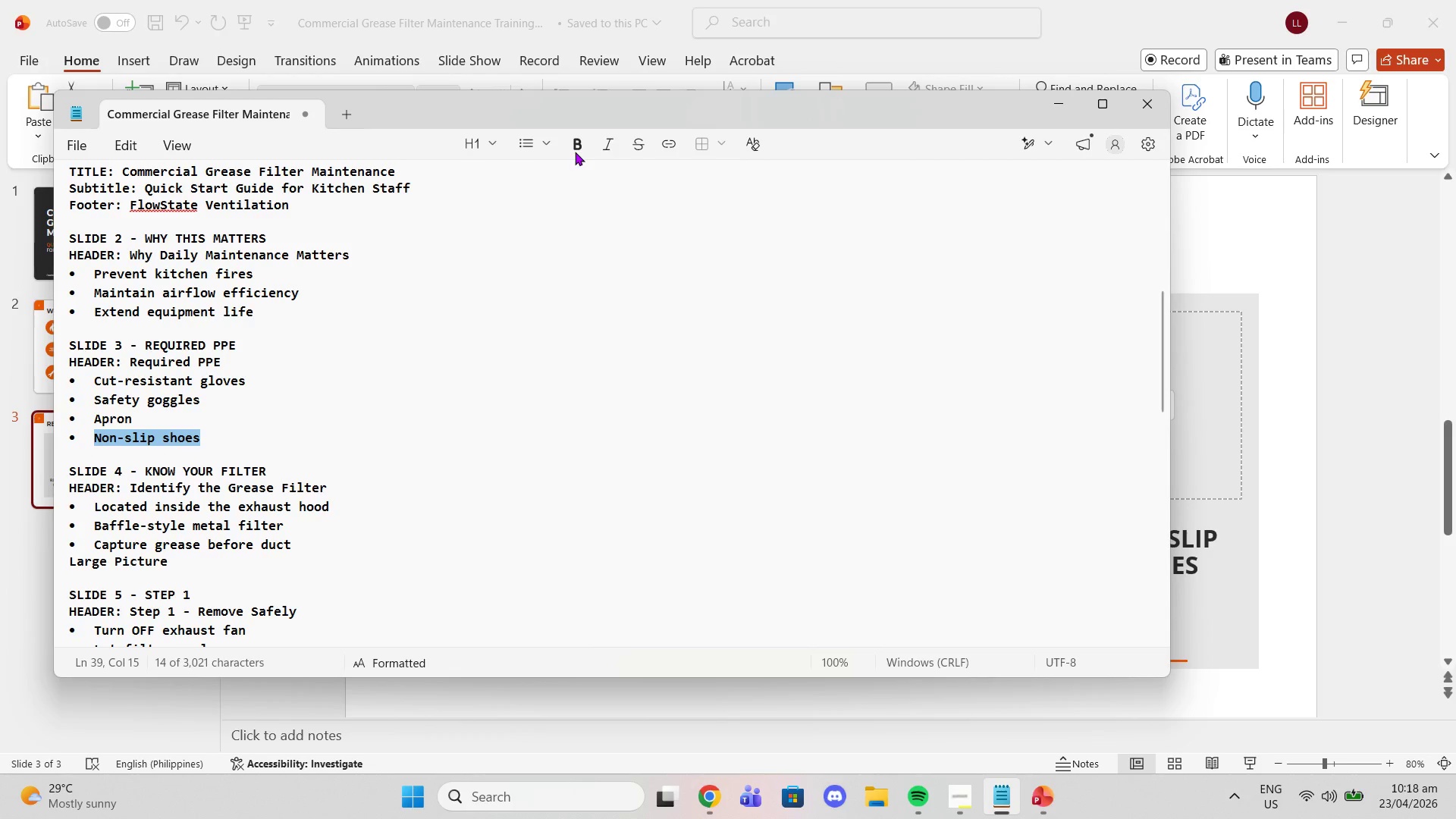 
wait(7.61)
 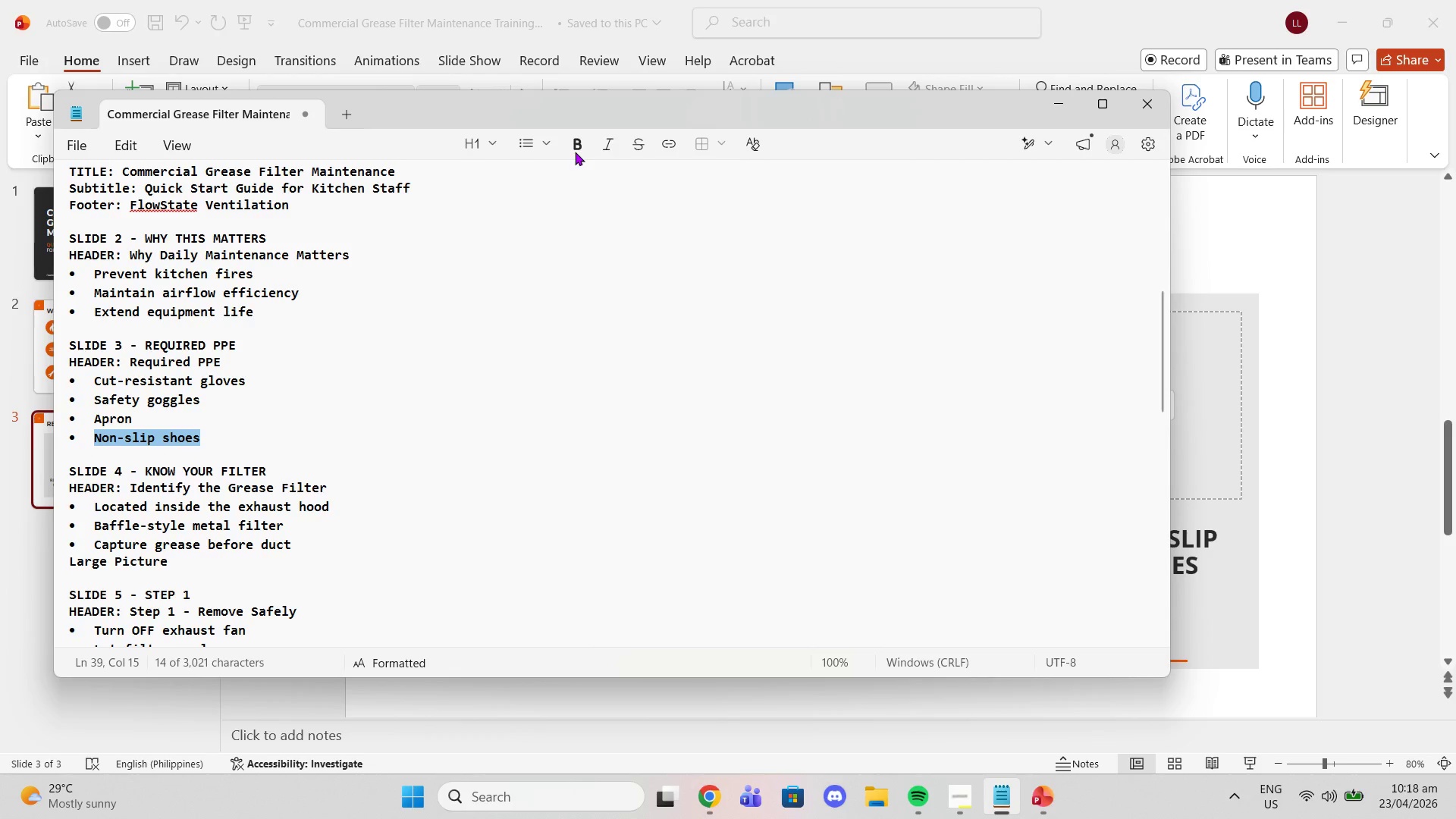 
left_click([725, 11])
 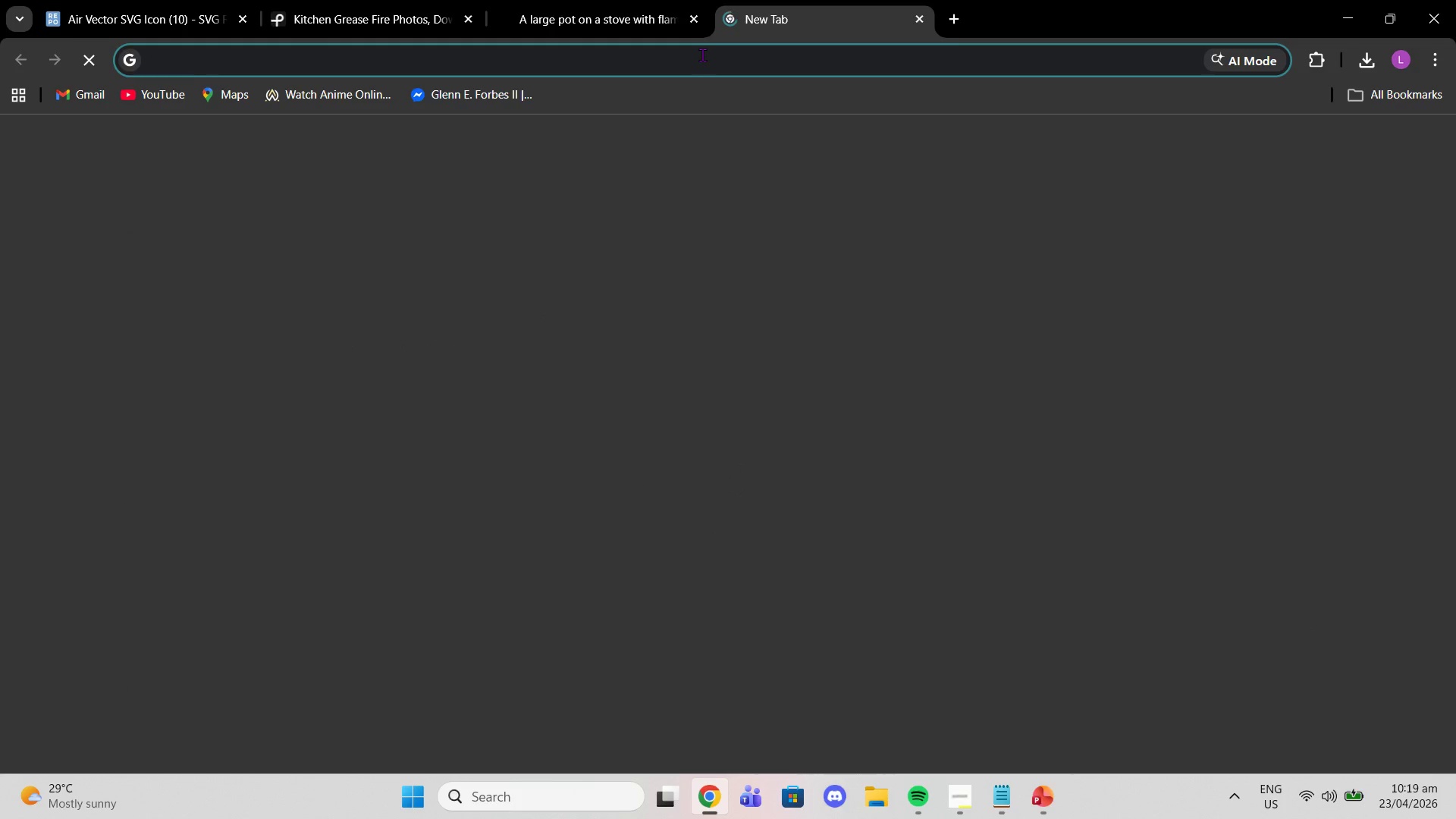 
type(cut-resistant gloves)
 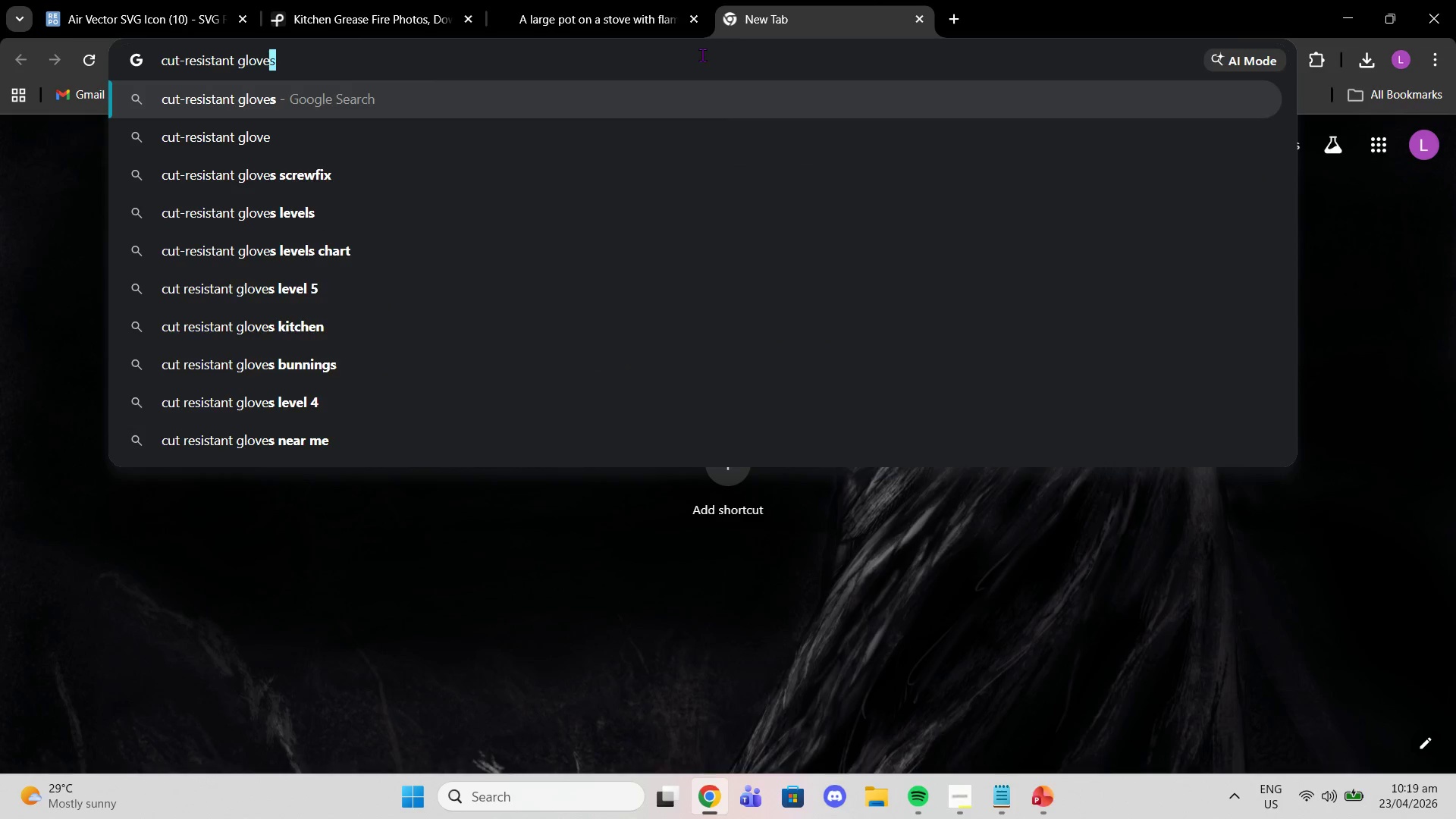 
key(Enter)
 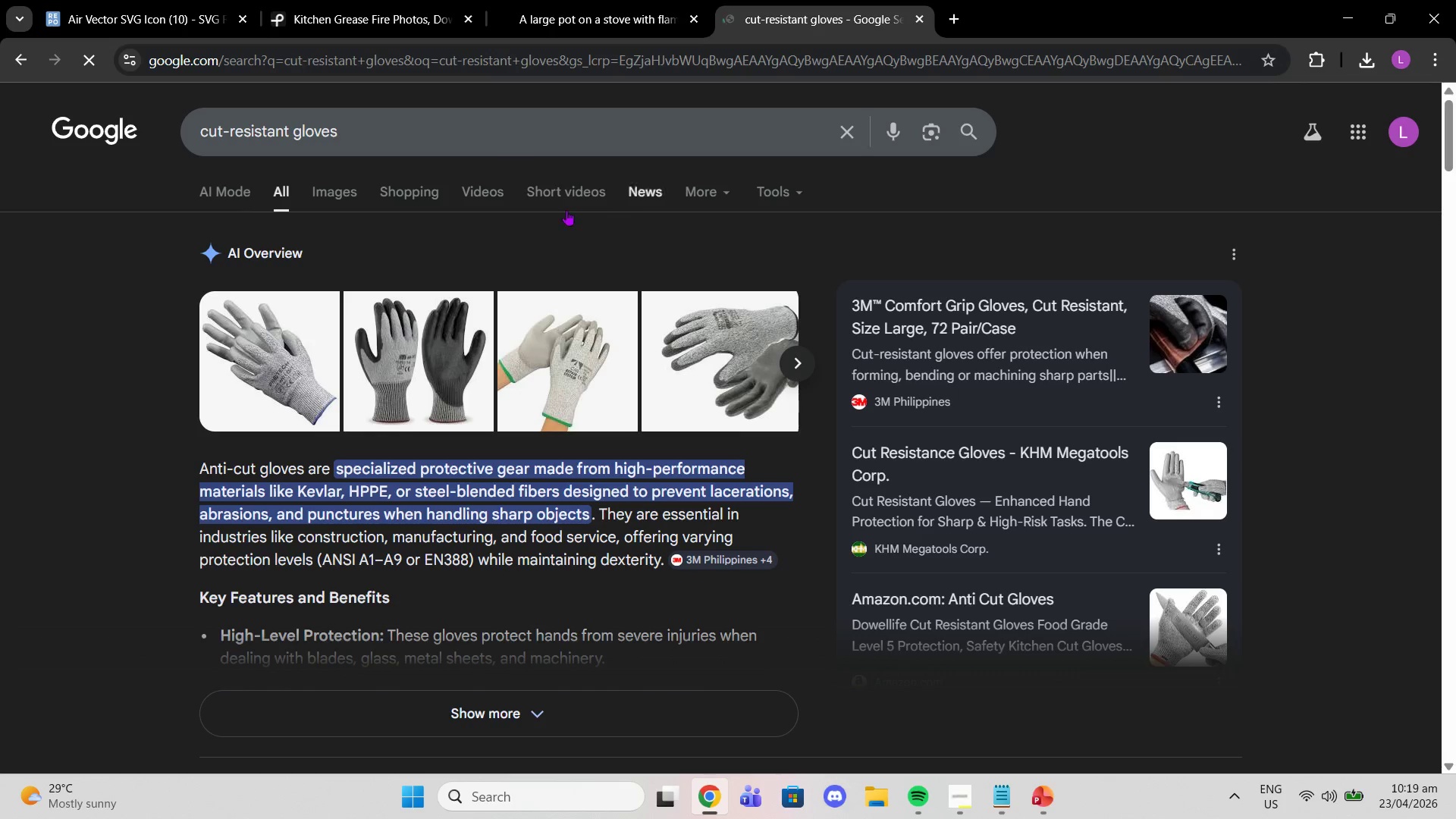 
left_click([348, 178])
 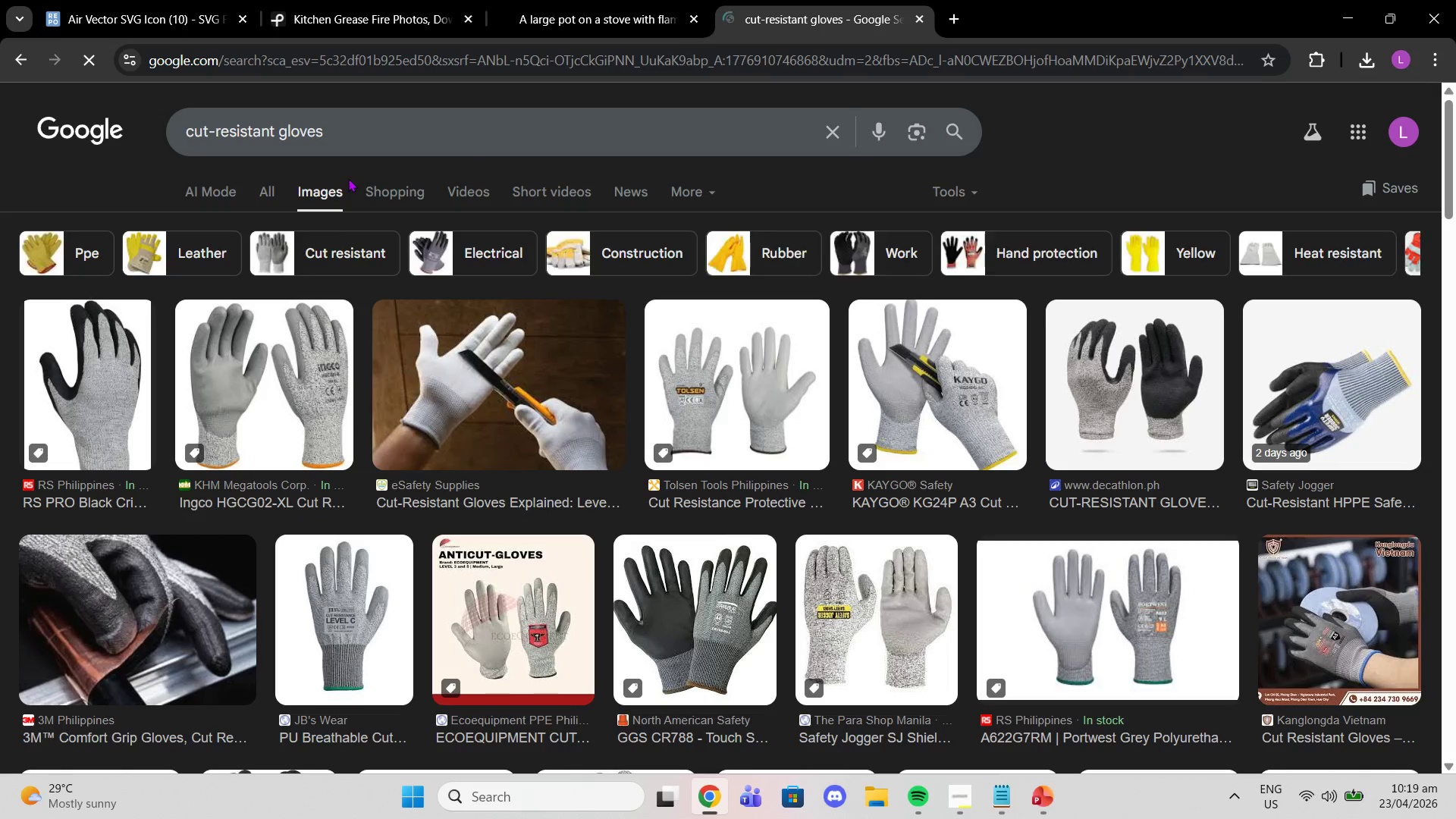 
left_click([410, 118])
 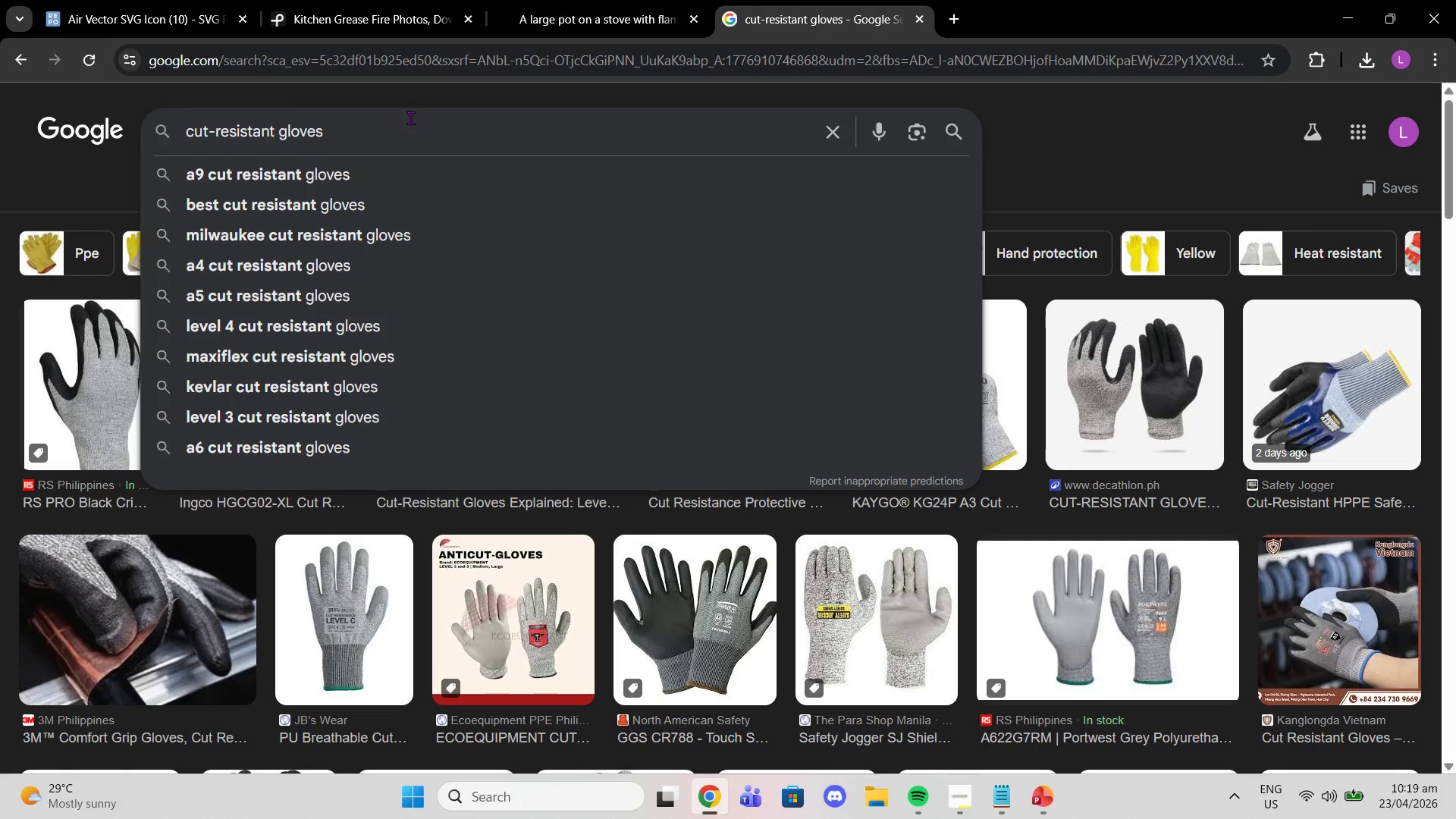 
type( png)
 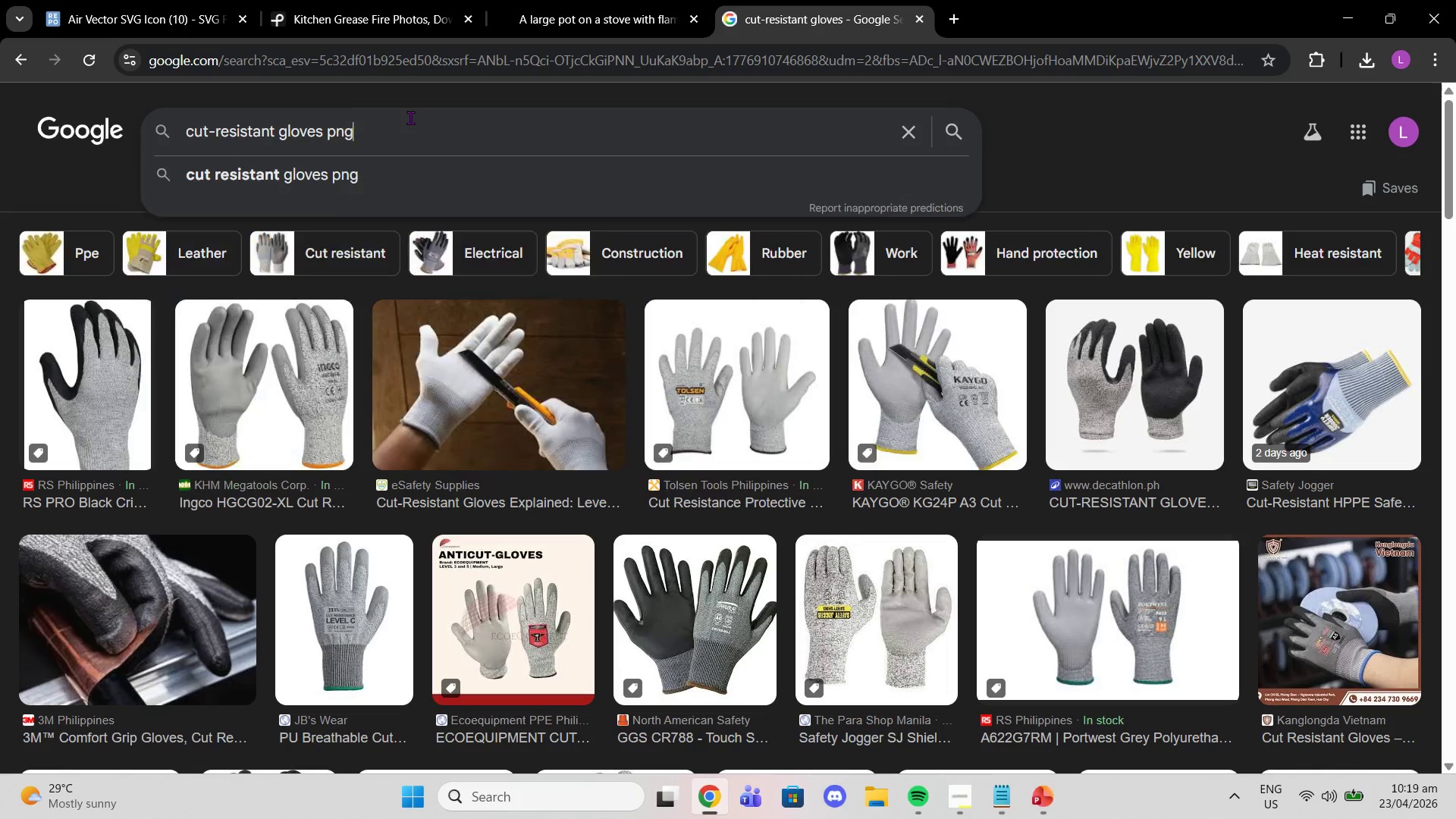 
key(Enter)
 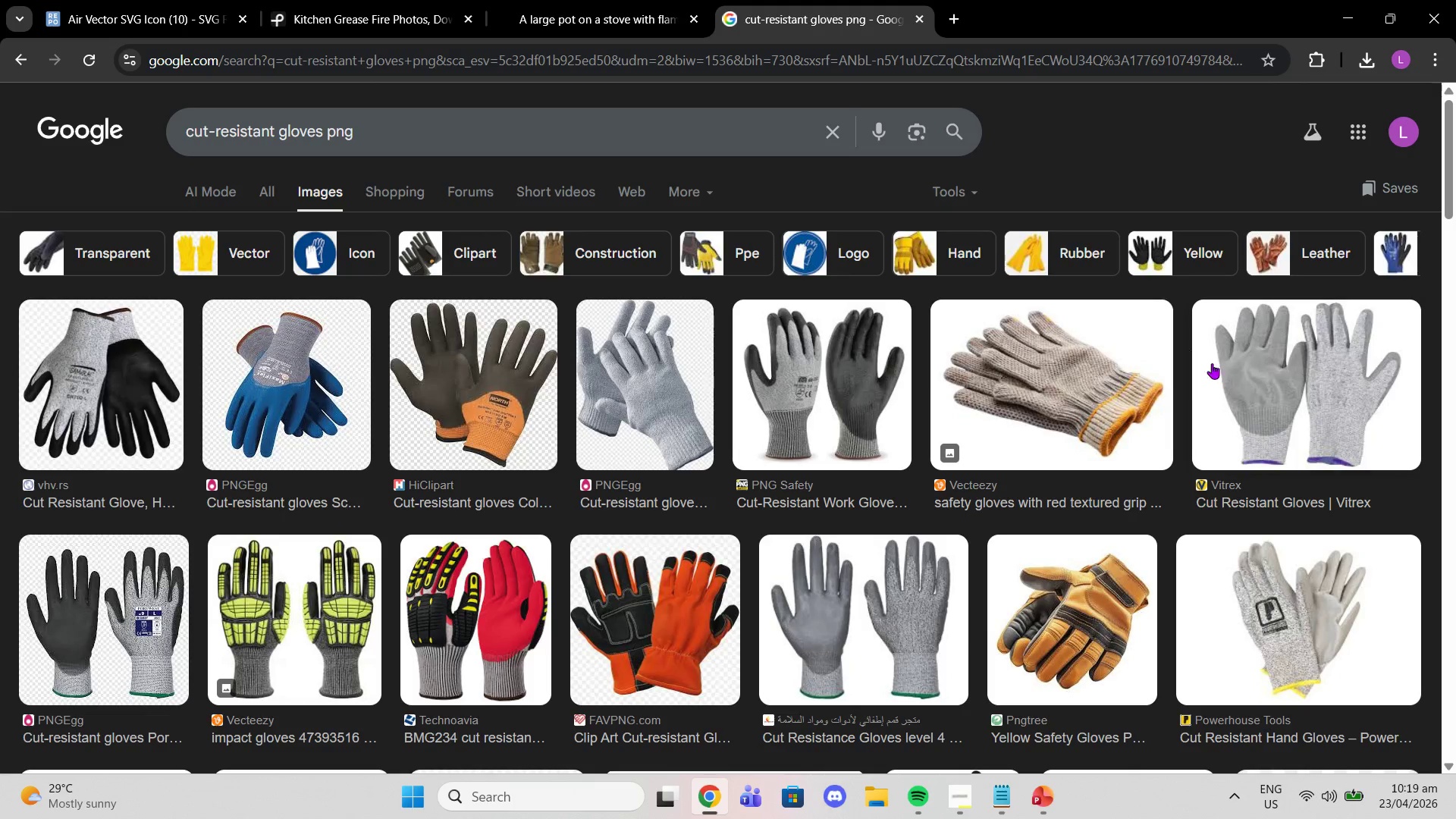 
wait(6.59)
 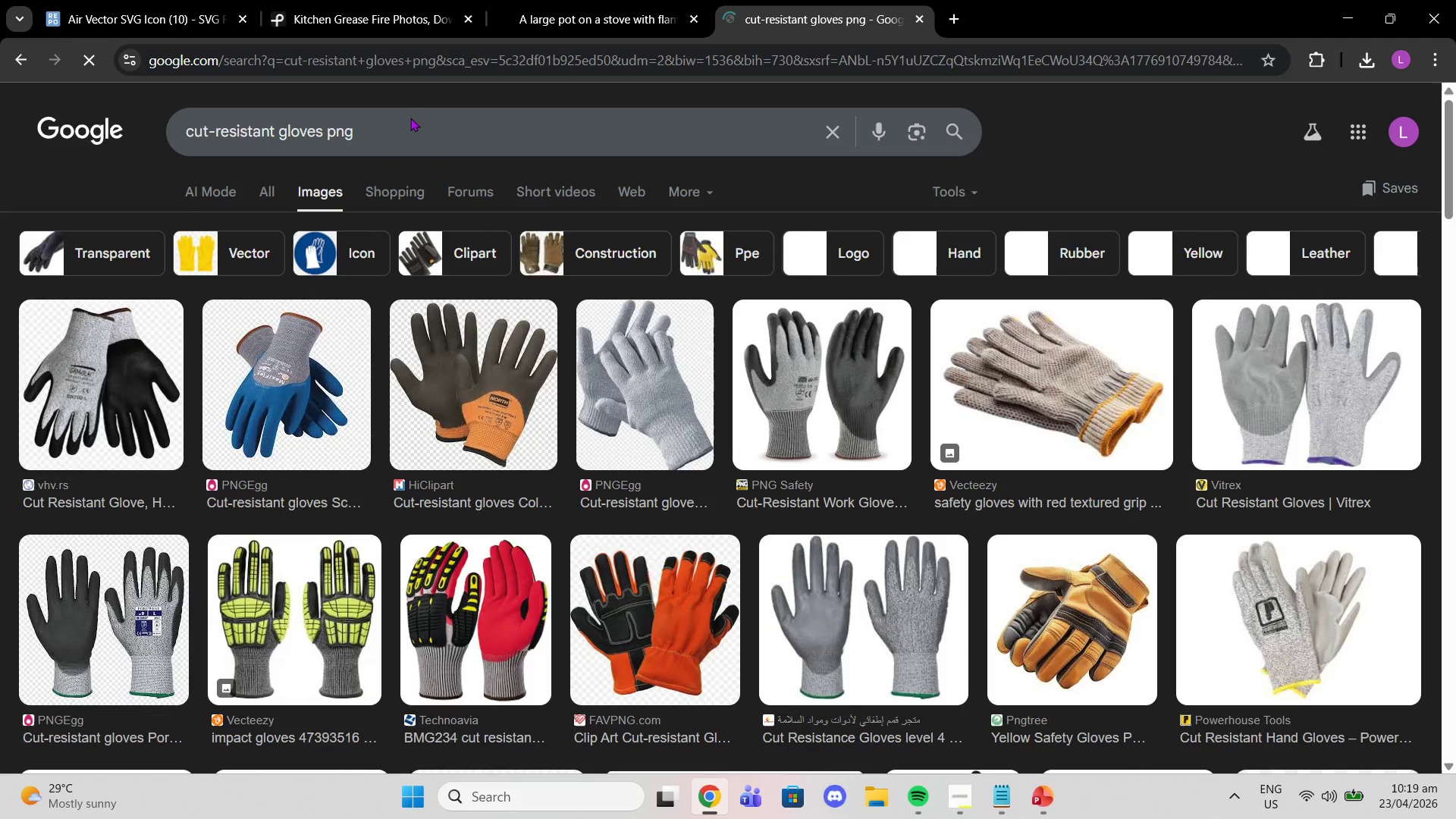 
scroll: coordinate [1217, 375], scroll_direction: down, amount: 4.0
 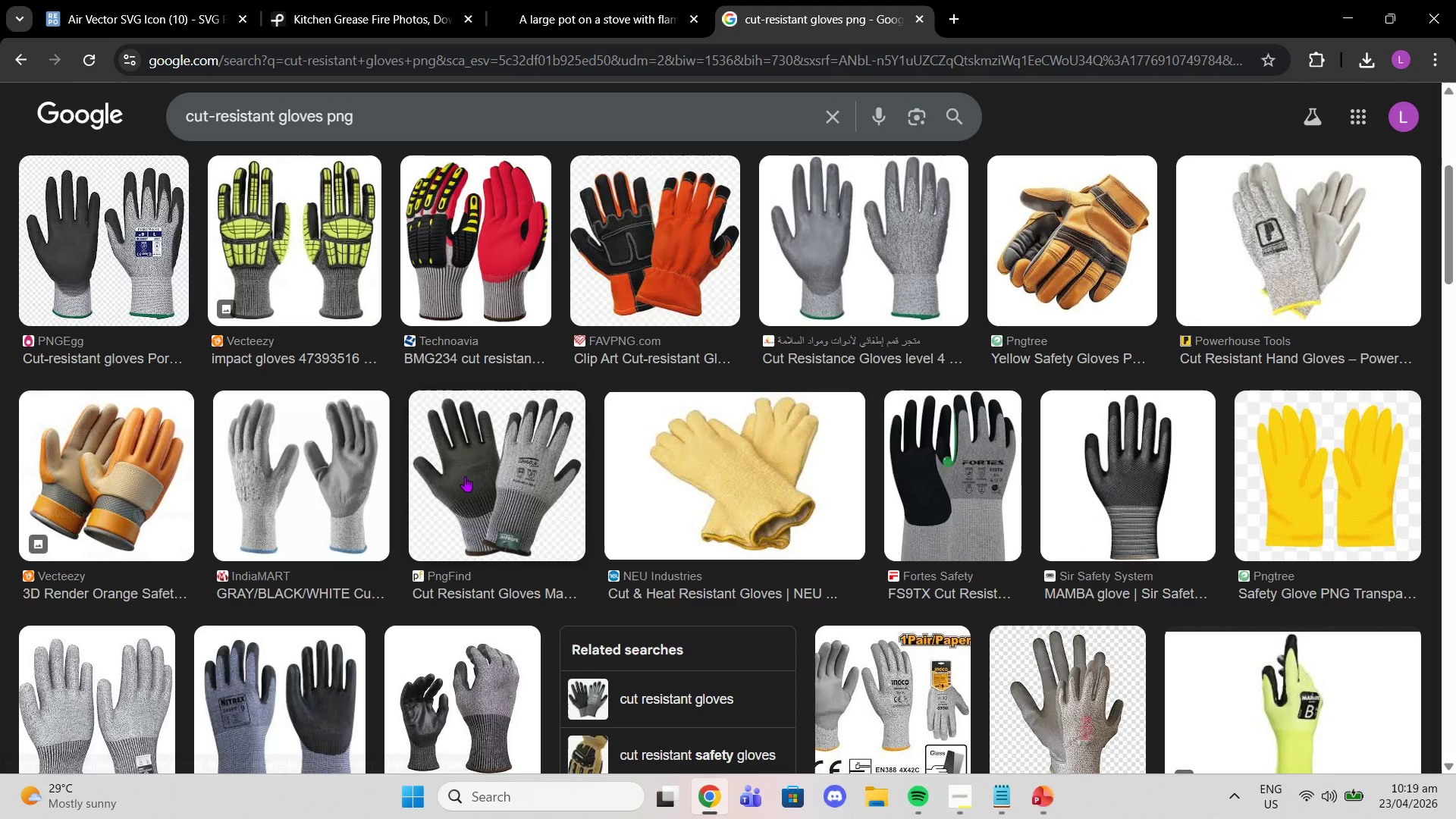 
wait(7.51)
 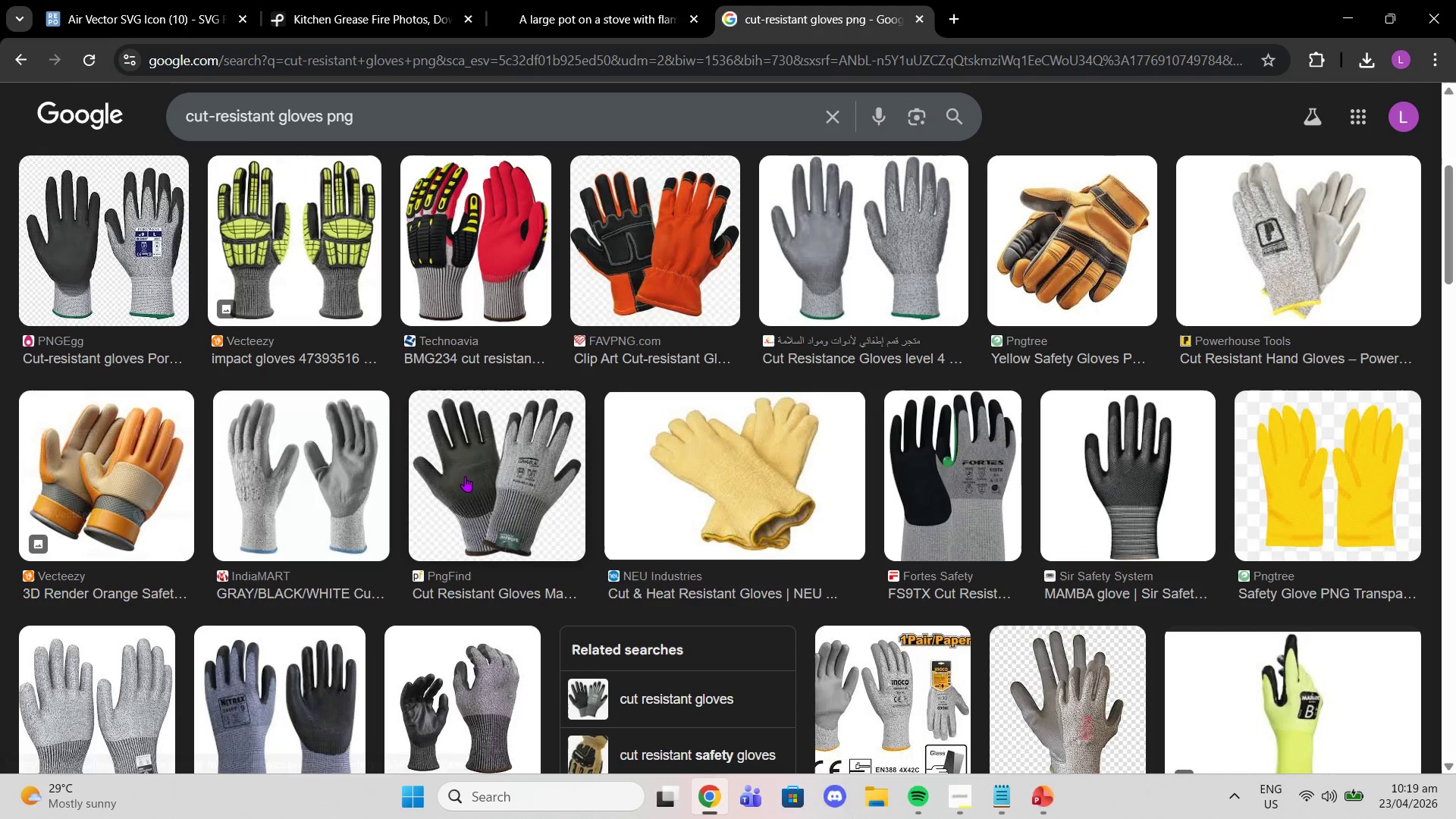 
left_click([1360, 193])
 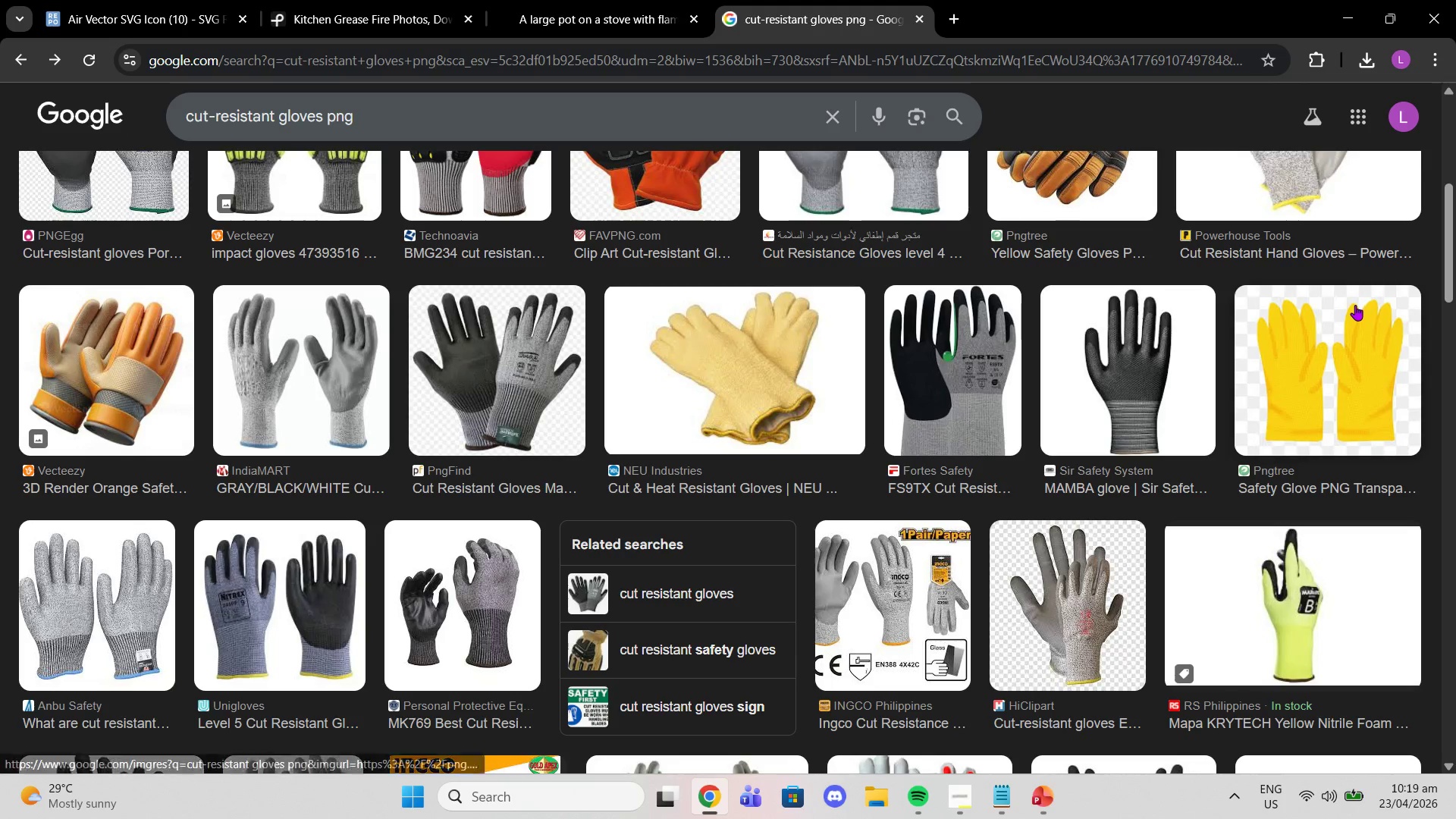 
scroll: coordinate [1323, 469], scroll_direction: down, amount: 13.0
 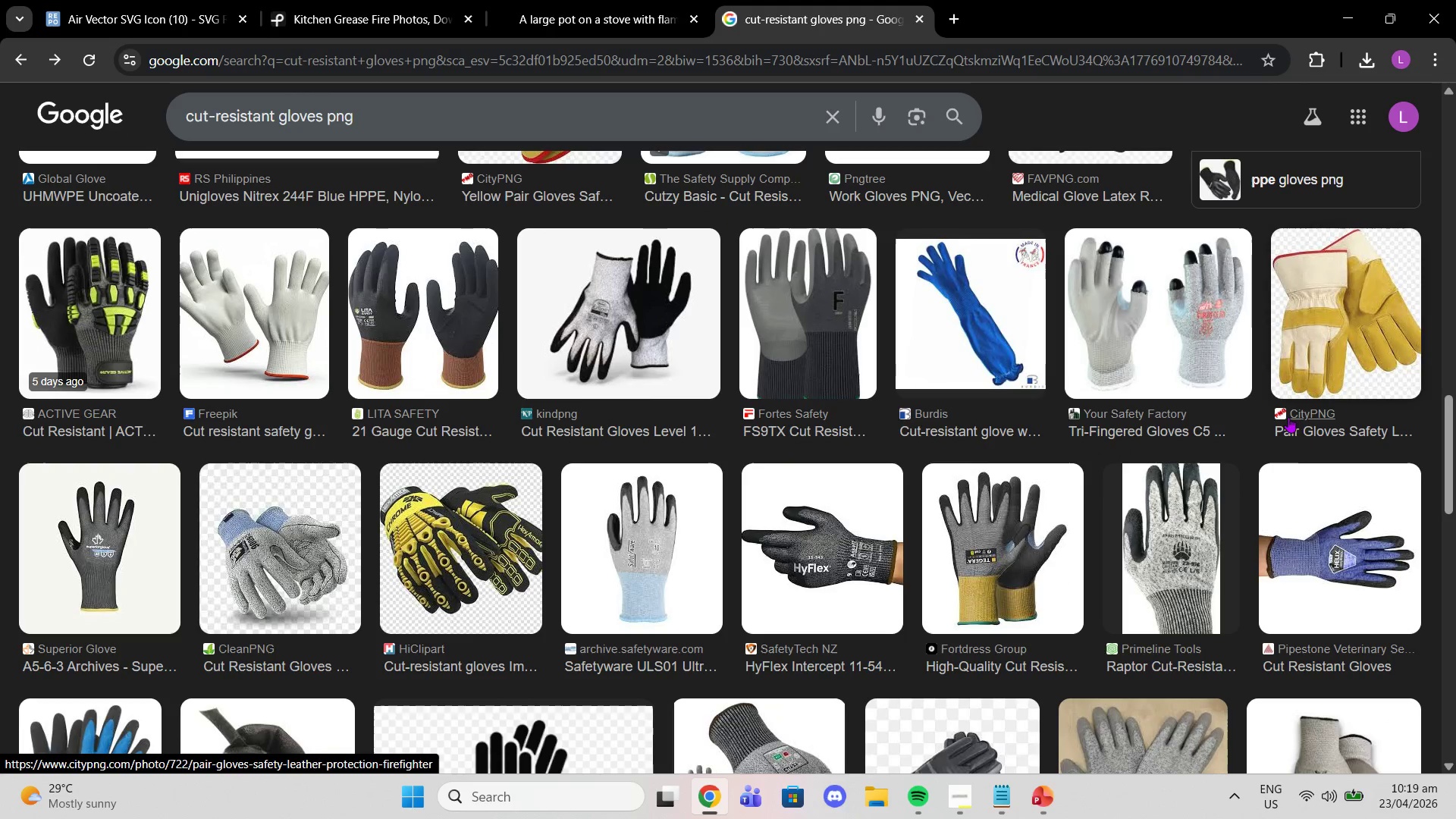 
scroll: coordinate [1289, 410], scroll_direction: up, amount: 17.0
 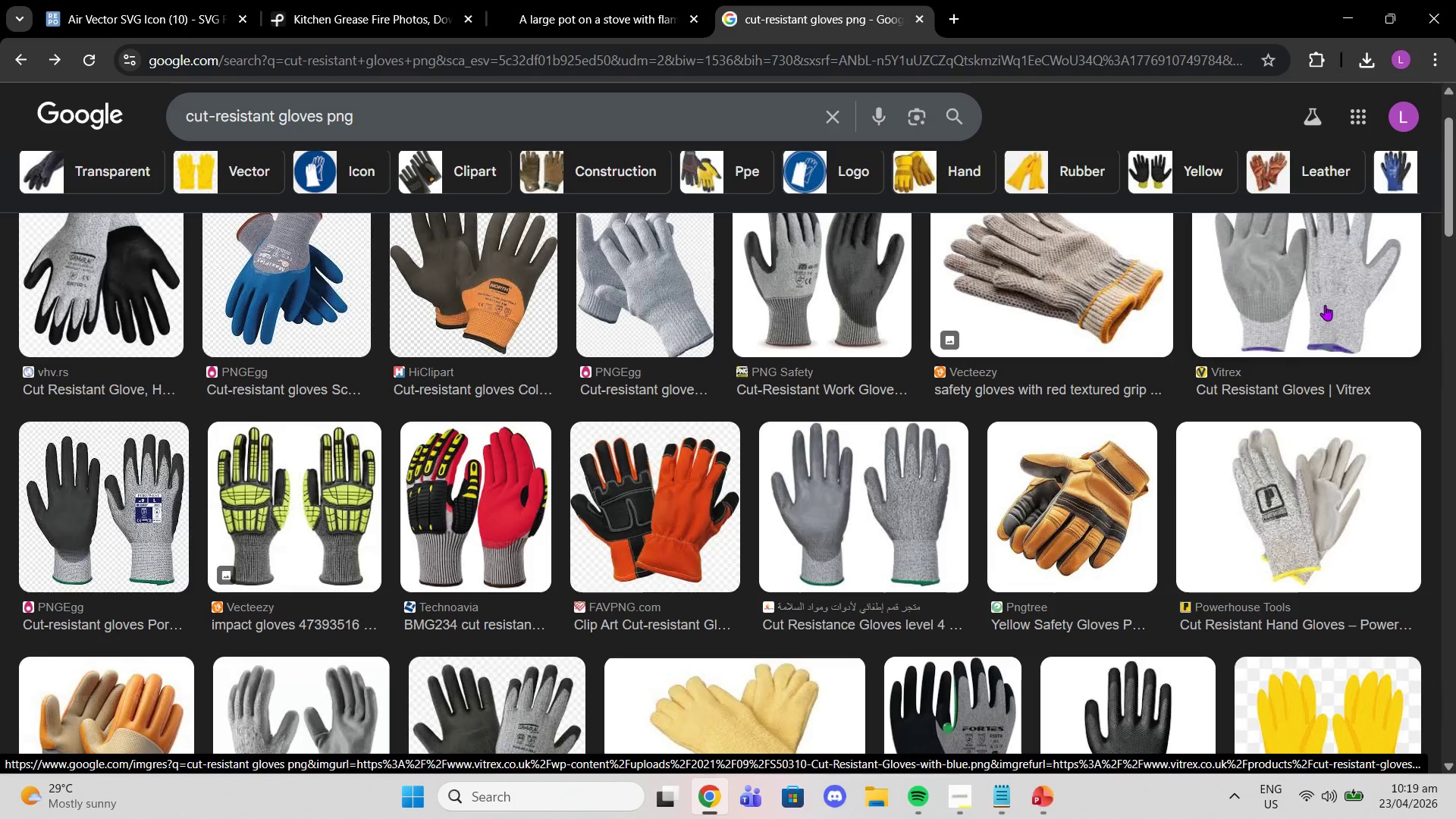 
wait(9.08)
 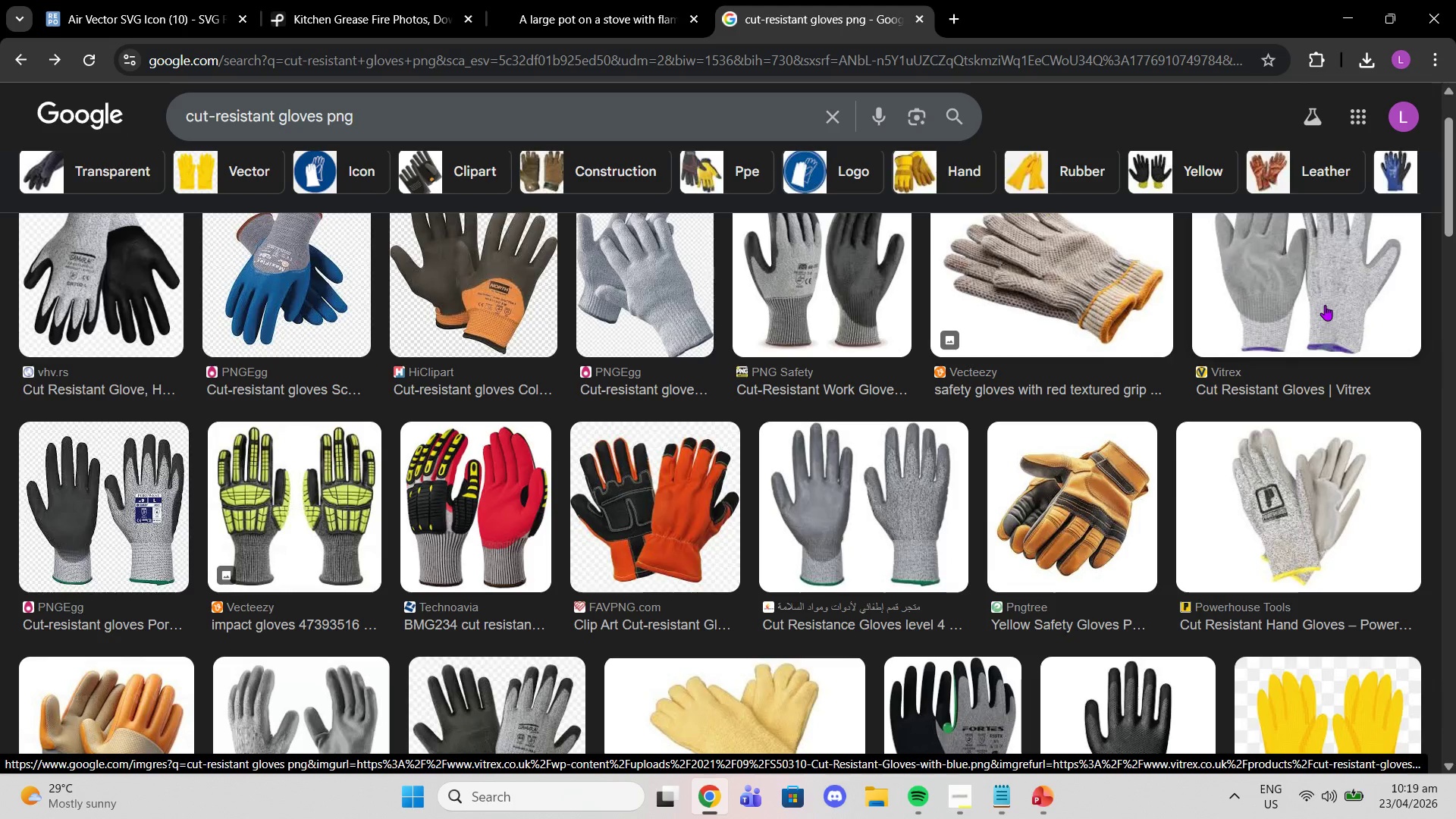 
scroll: coordinate [947, 335], scroll_direction: up, amount: 3.0
 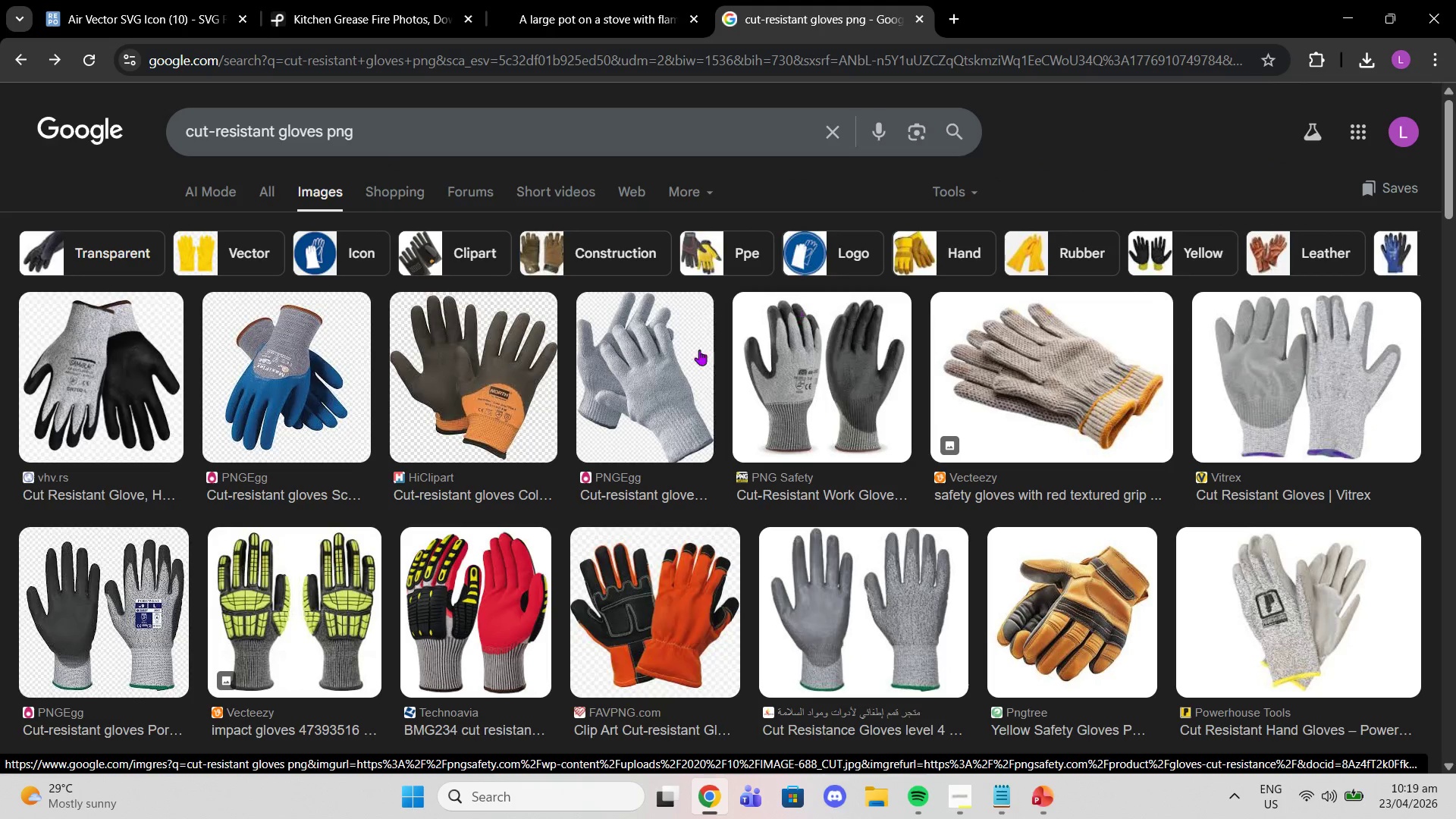 
left_click([650, 372])
 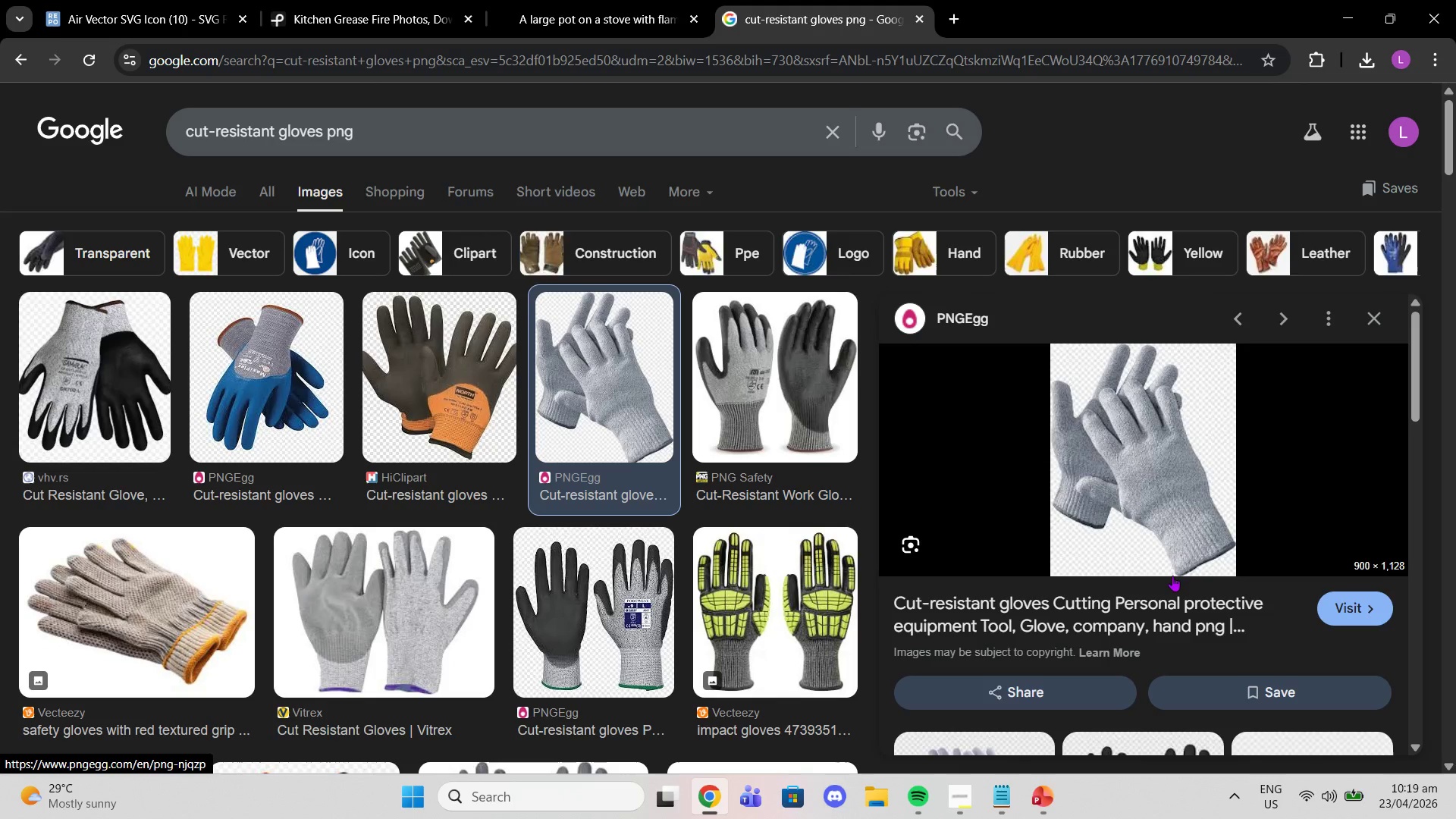 
left_click([1168, 608])
 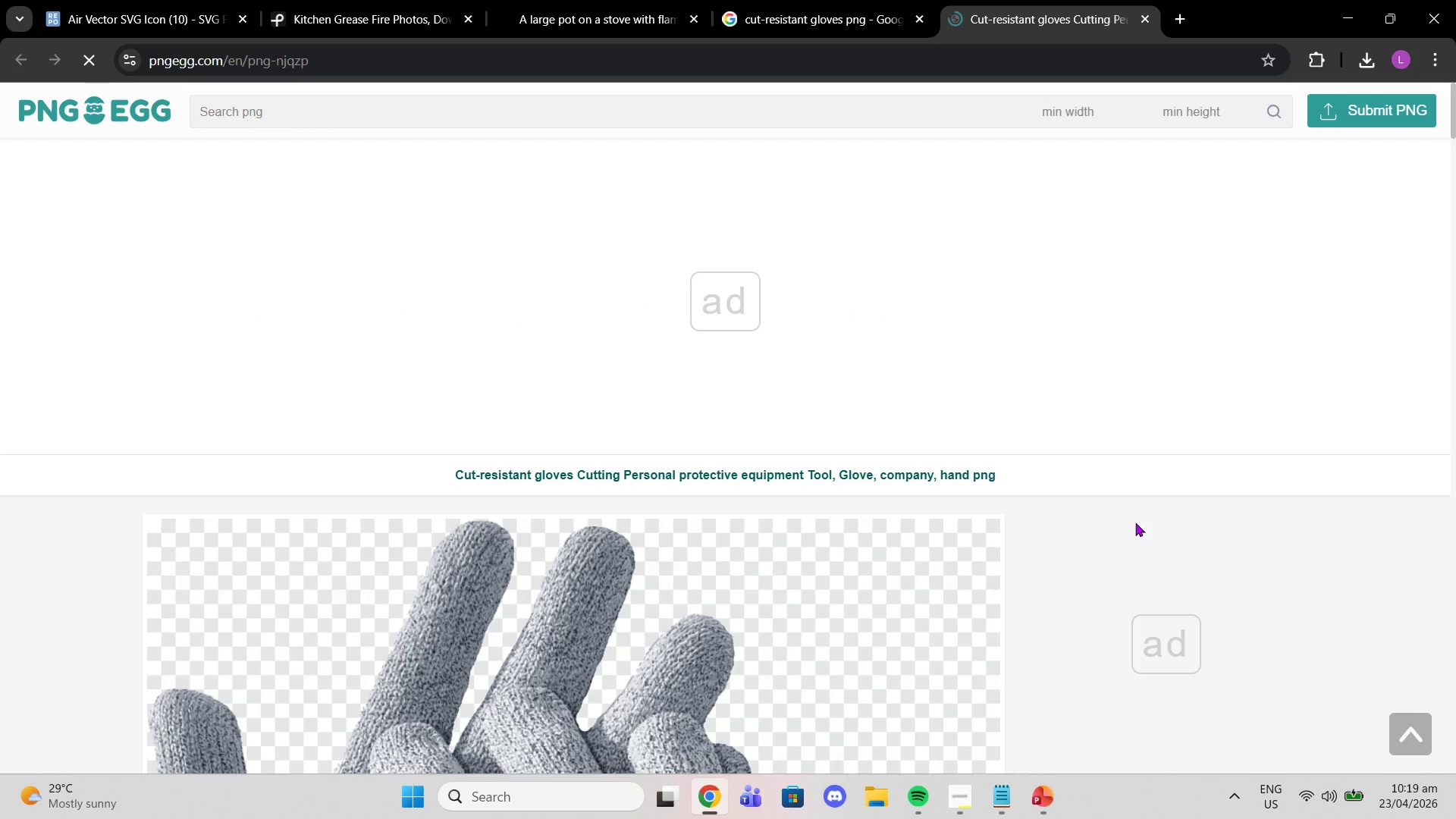 
scroll: coordinate [987, 466], scroll_direction: down, amount: 14.0
 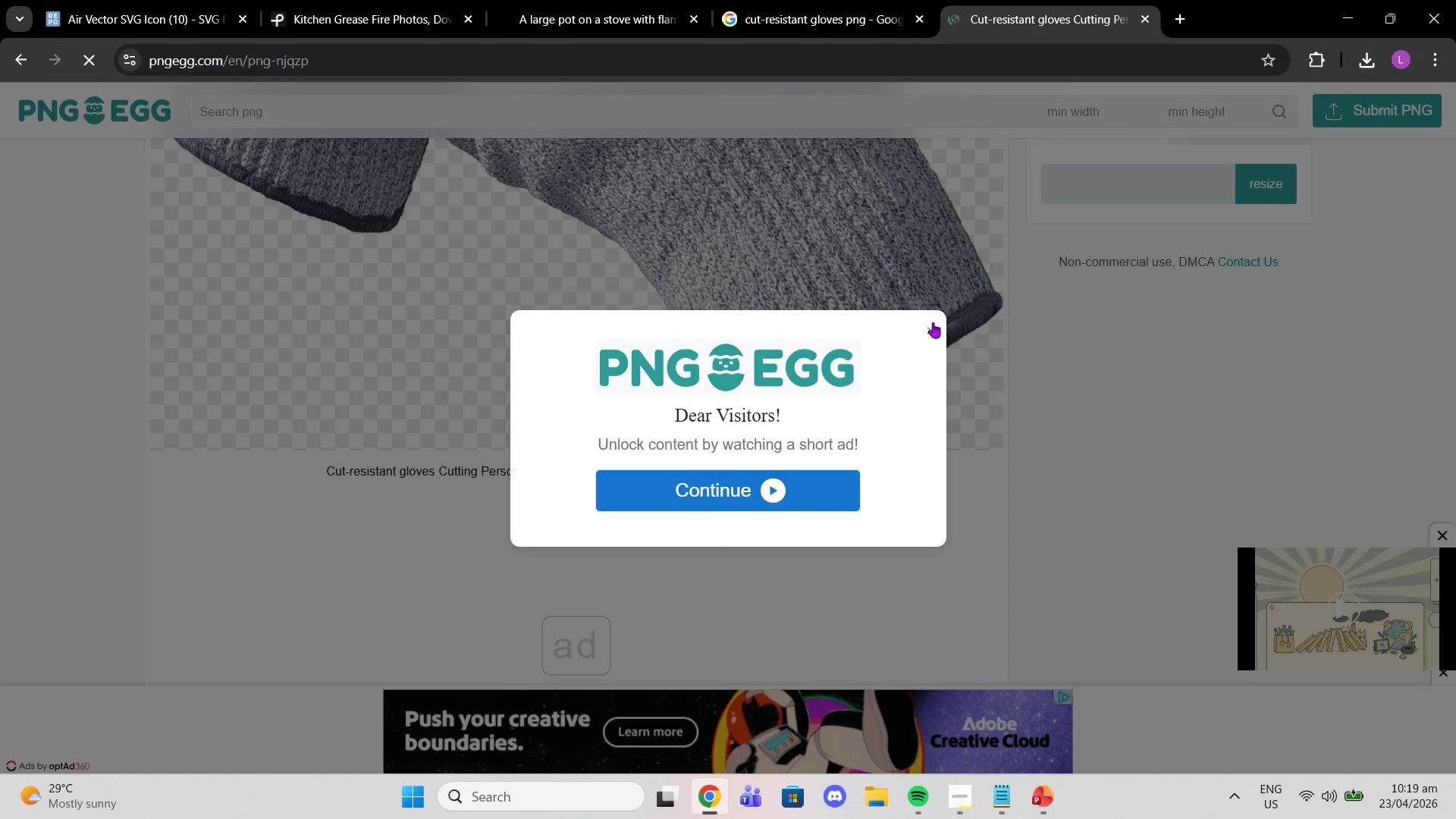 
left_click([933, 322])
 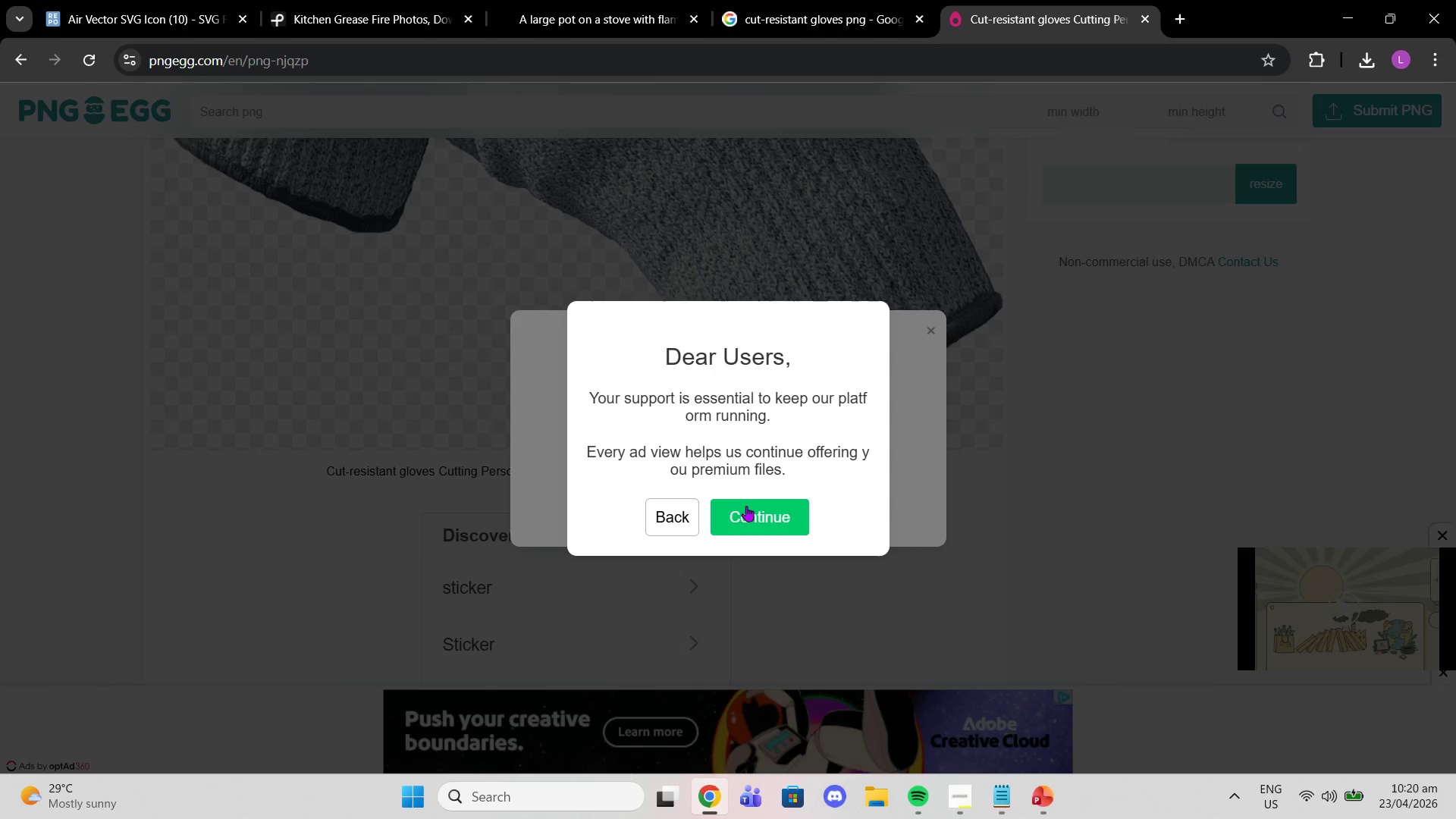 
left_click([691, 513])
 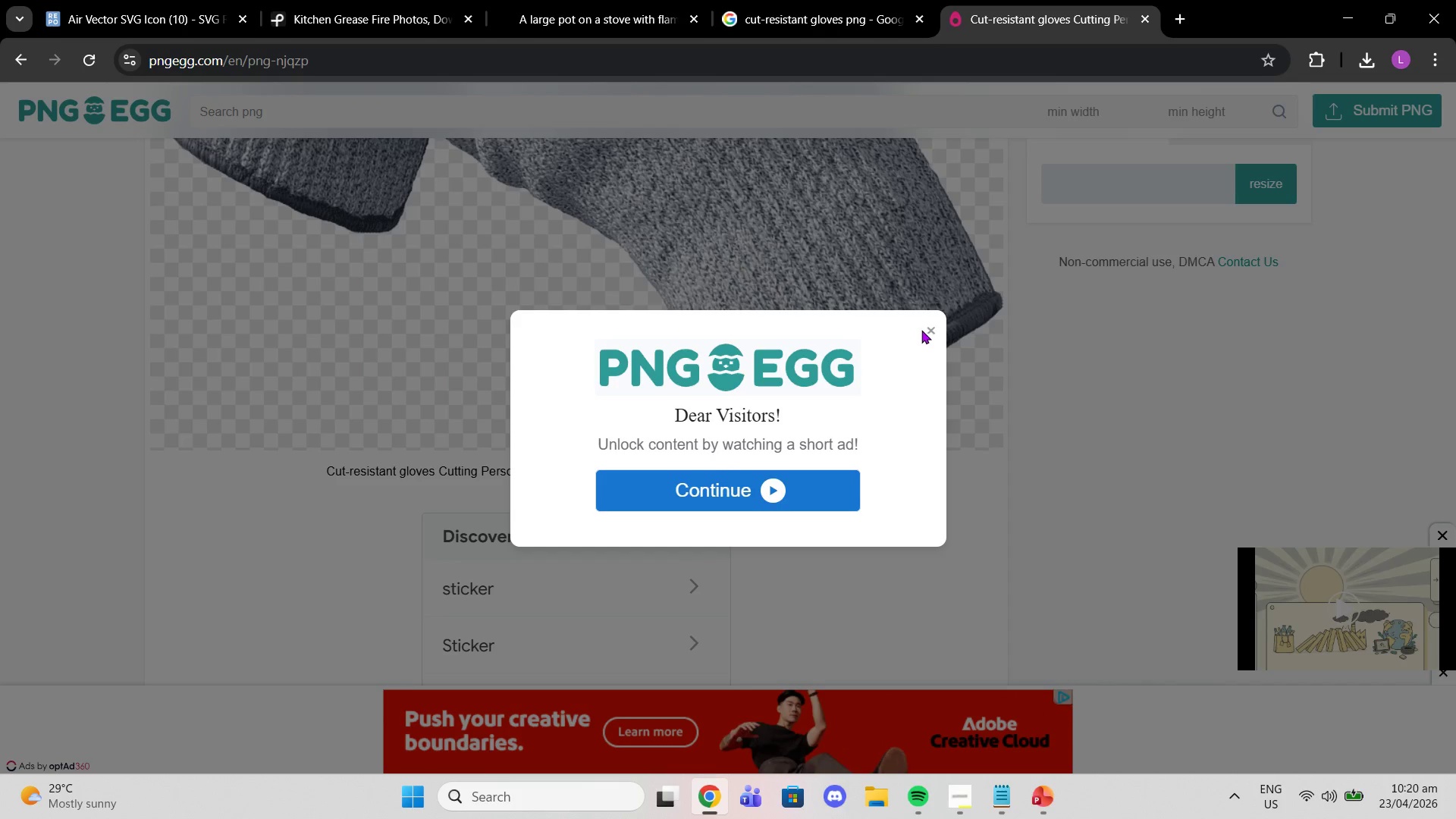 
left_click([929, 329])
 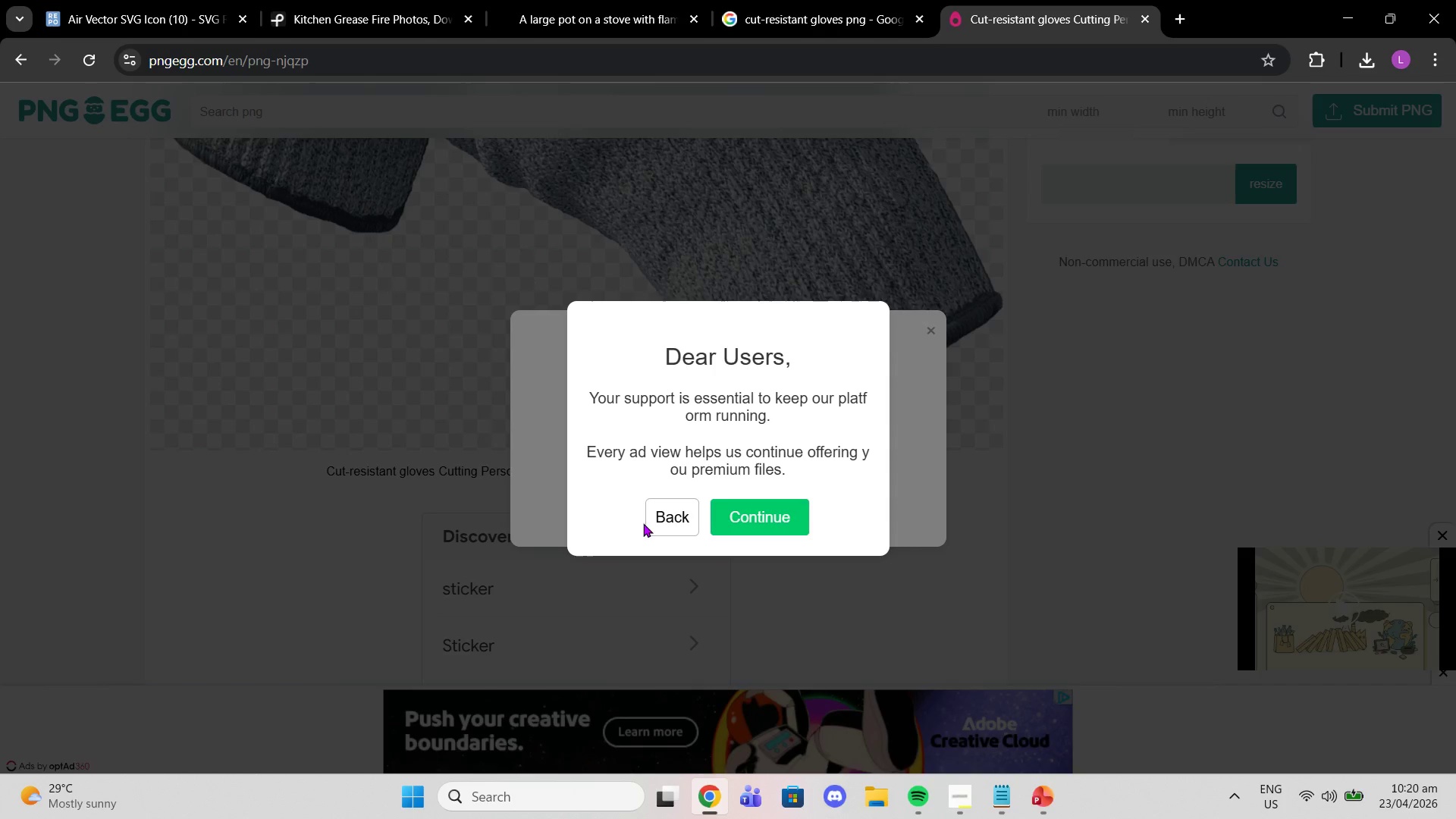 
left_click([664, 513])
 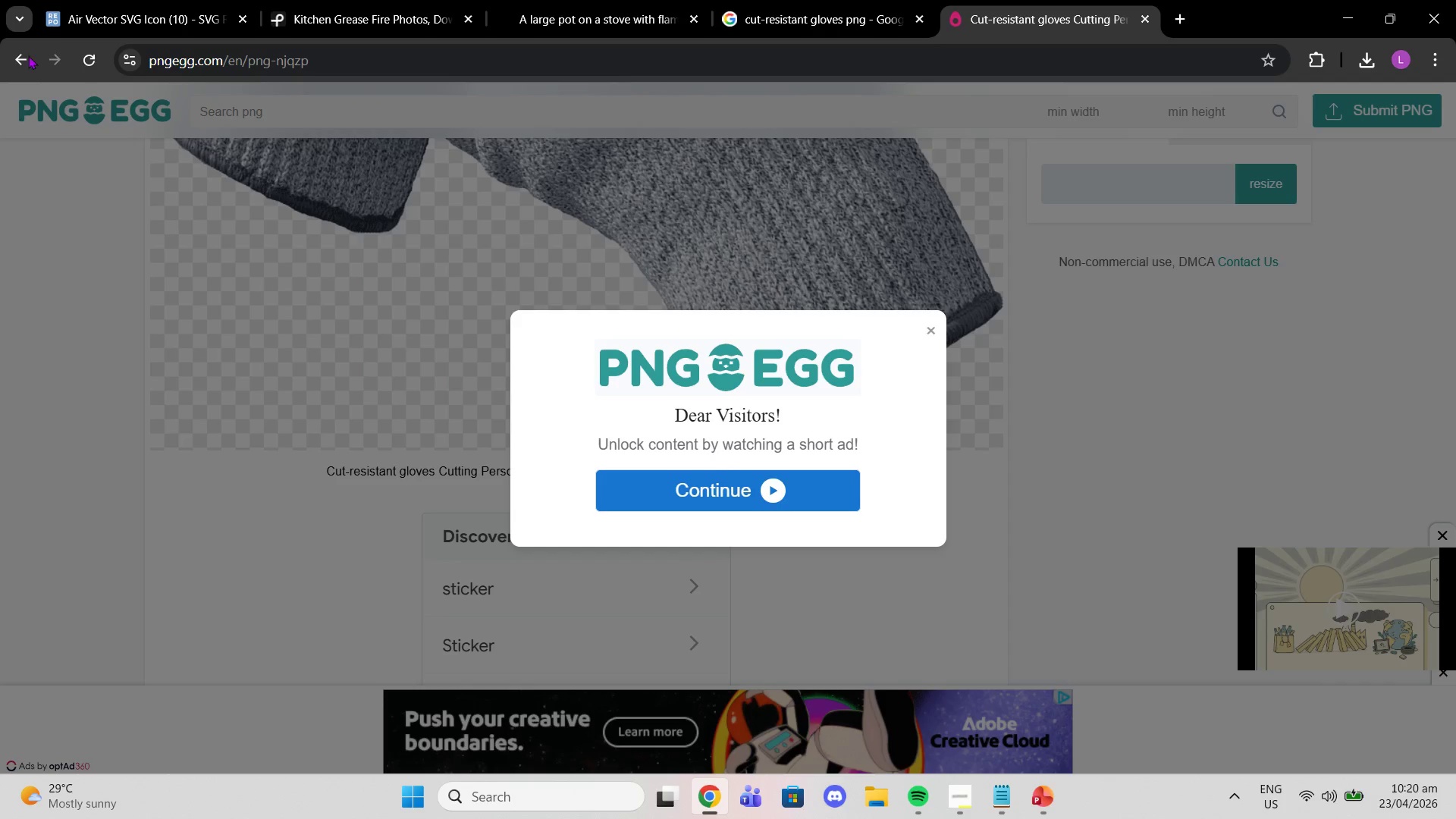 
left_click([5, 67])
 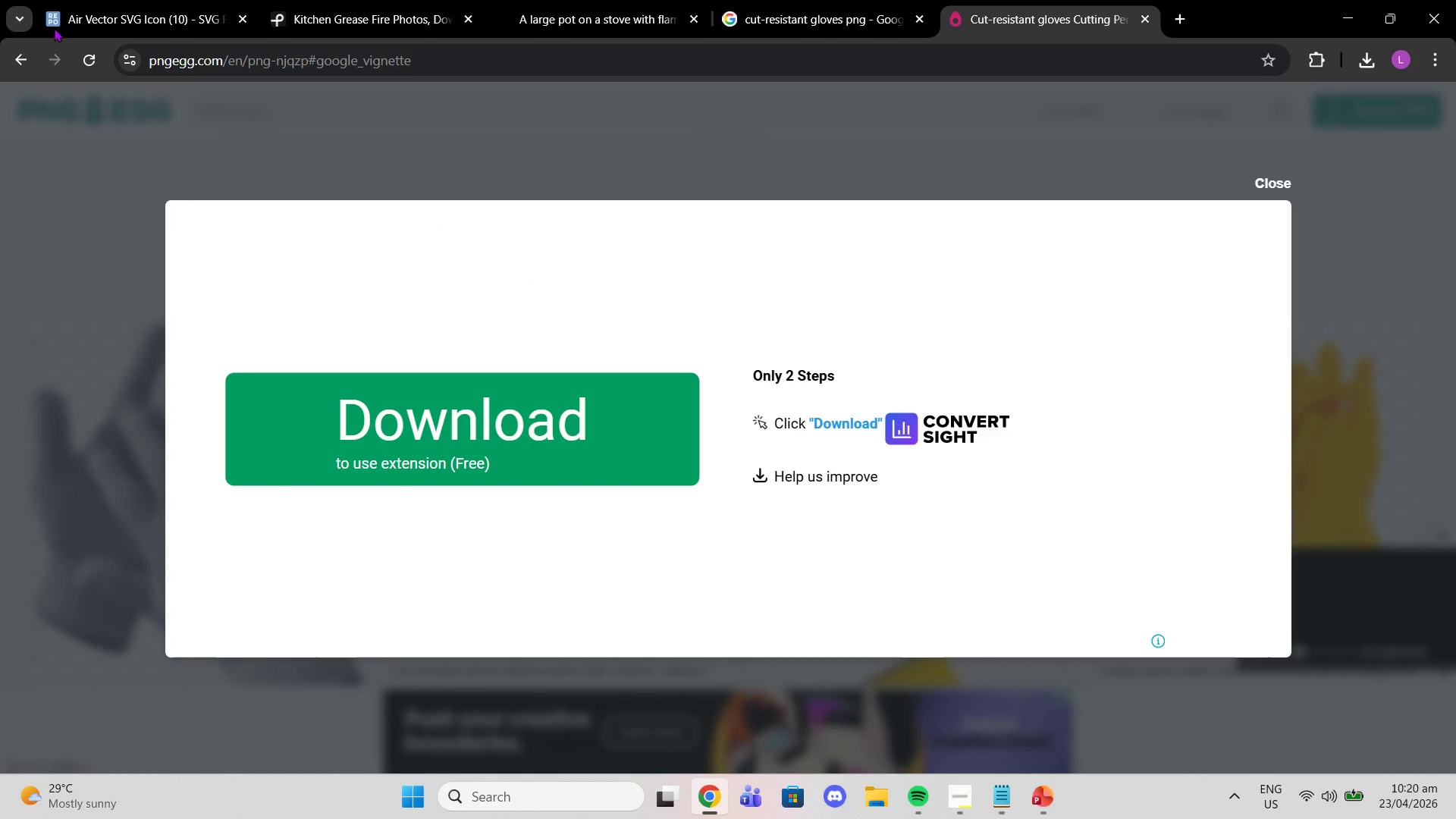 
left_click([33, 64])
 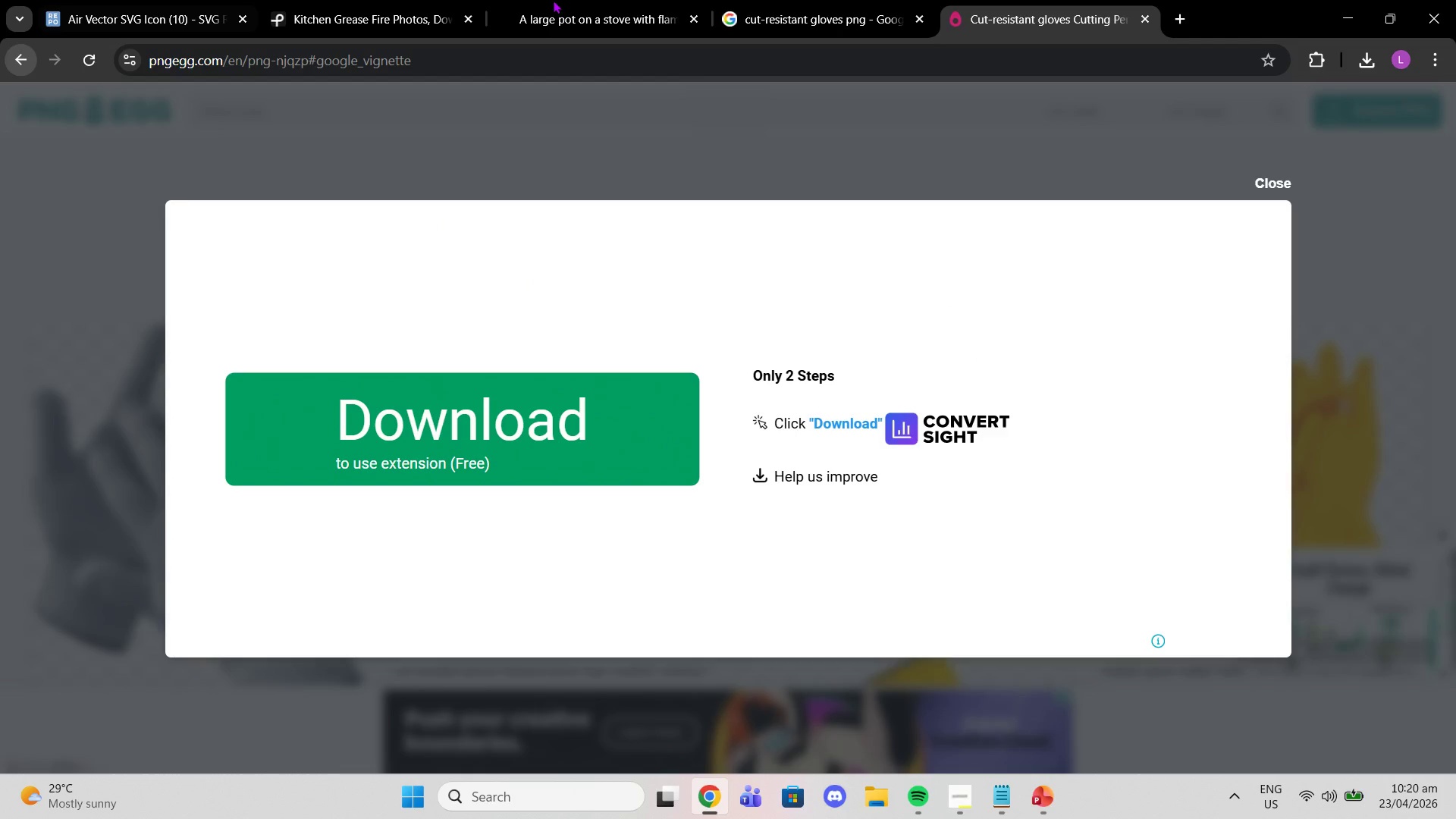 
left_click([864, 2])
 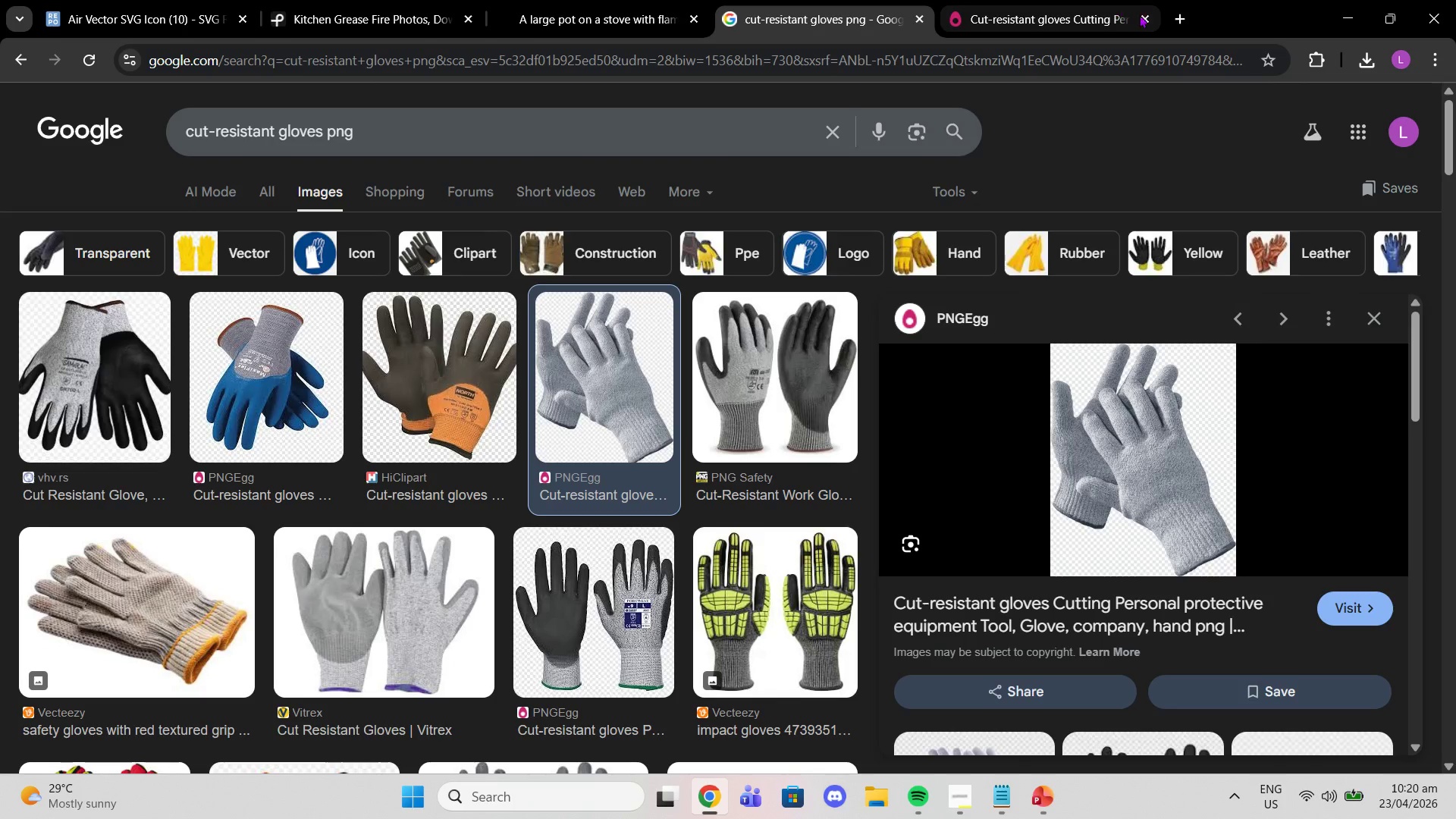 
left_click([1146, 15])
 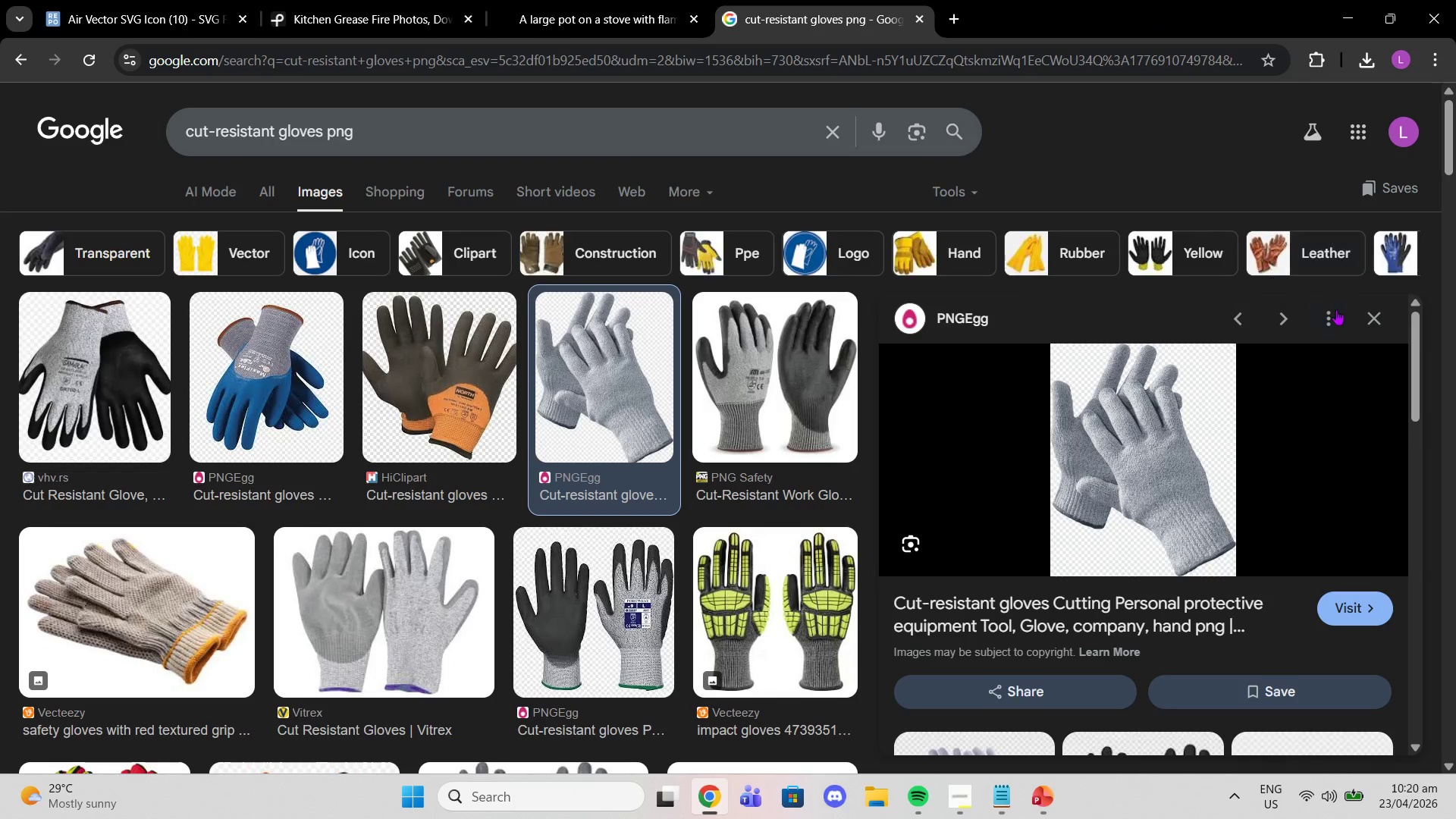 
left_click([1382, 321])
 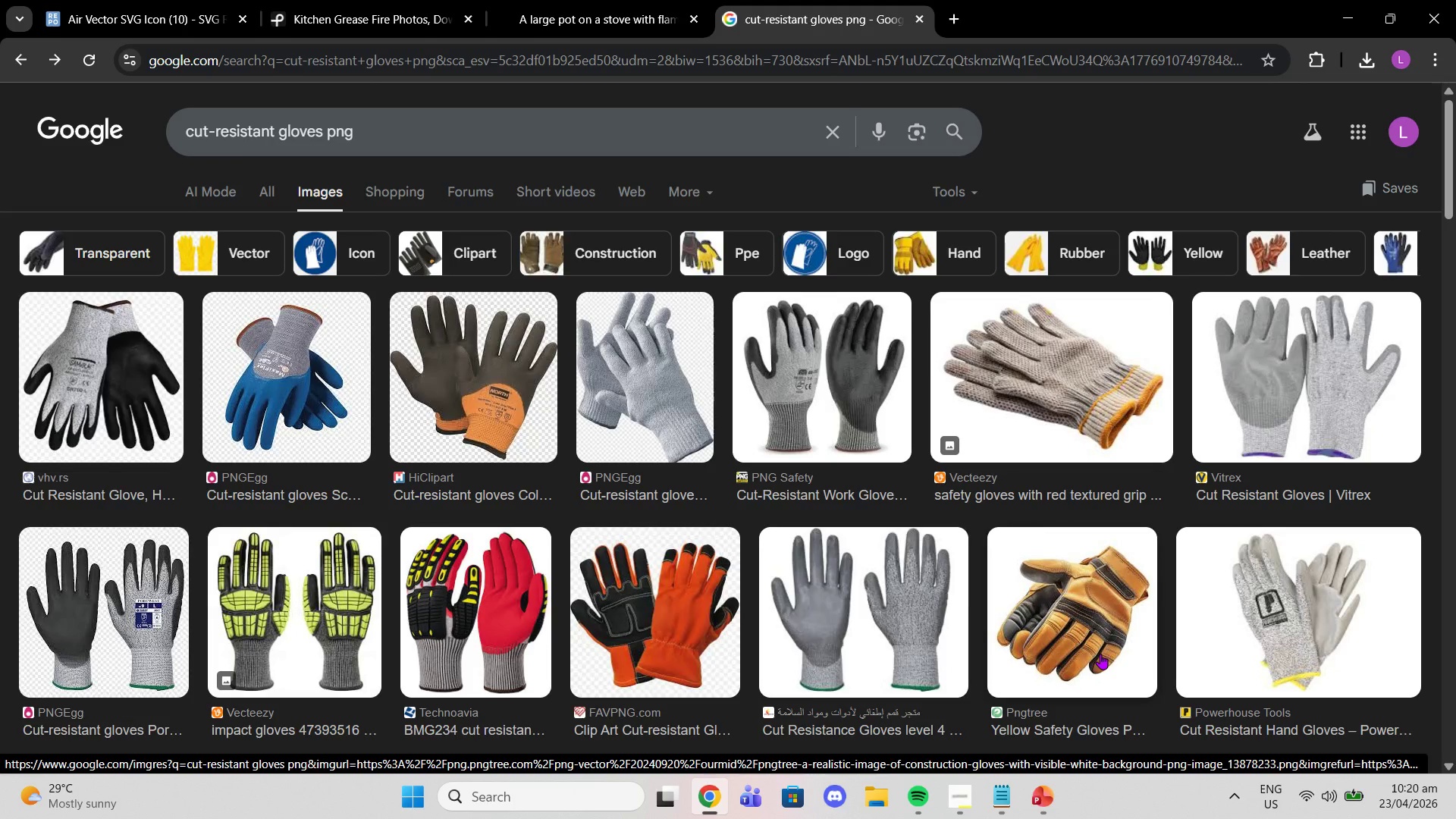 
wait(6.77)
 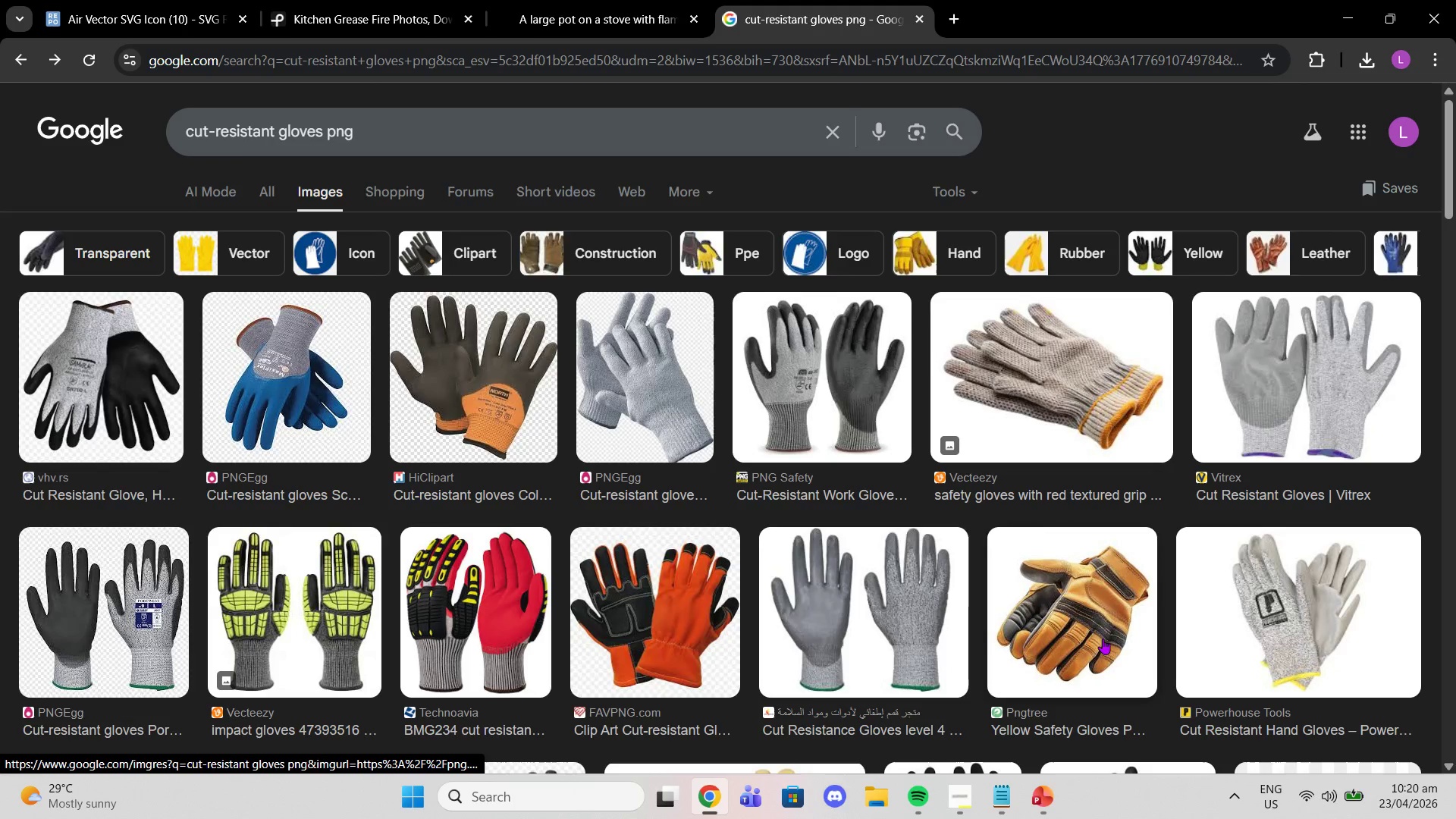 
left_click([1241, 389])
 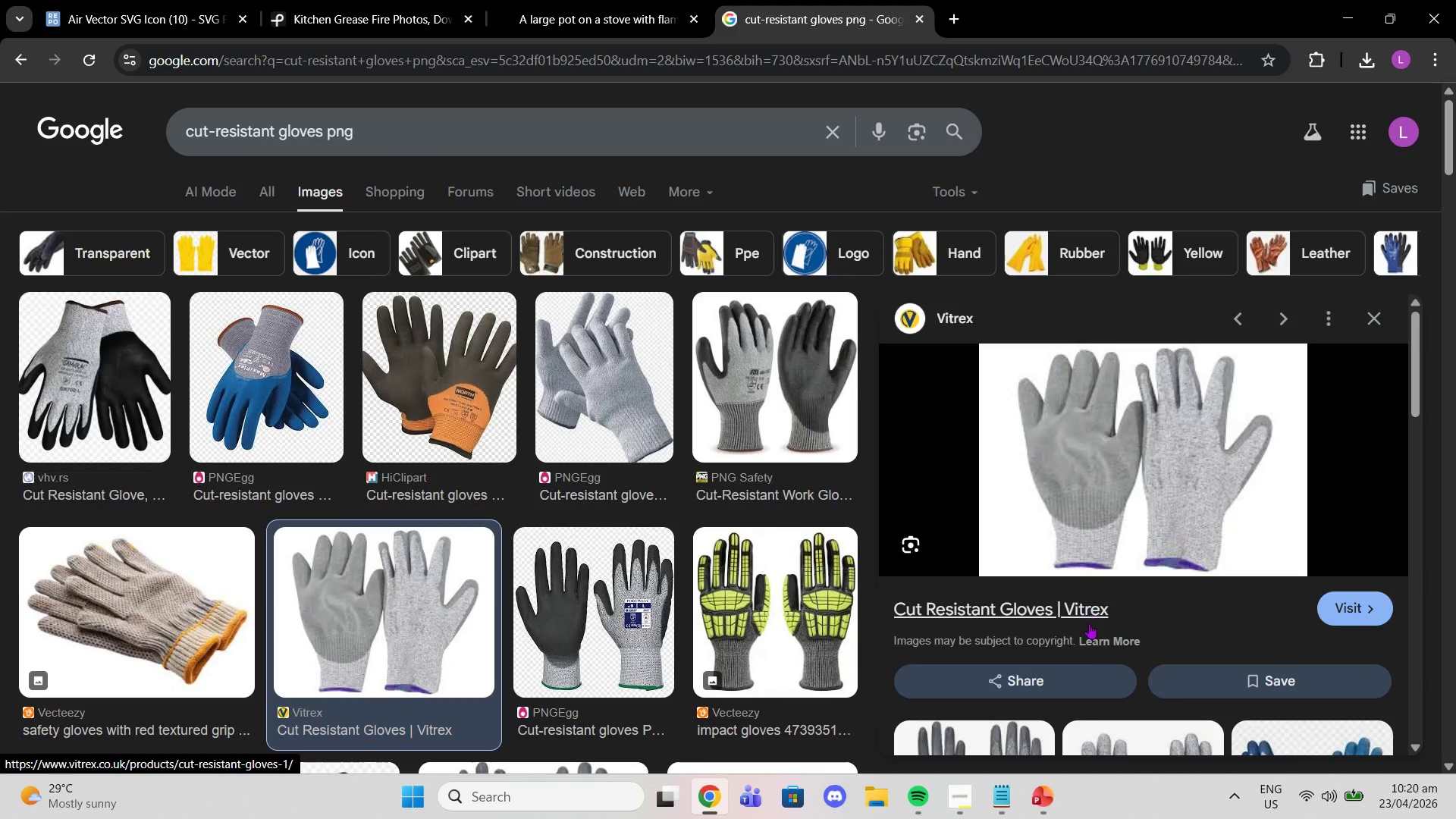 
left_click([1071, 612])
 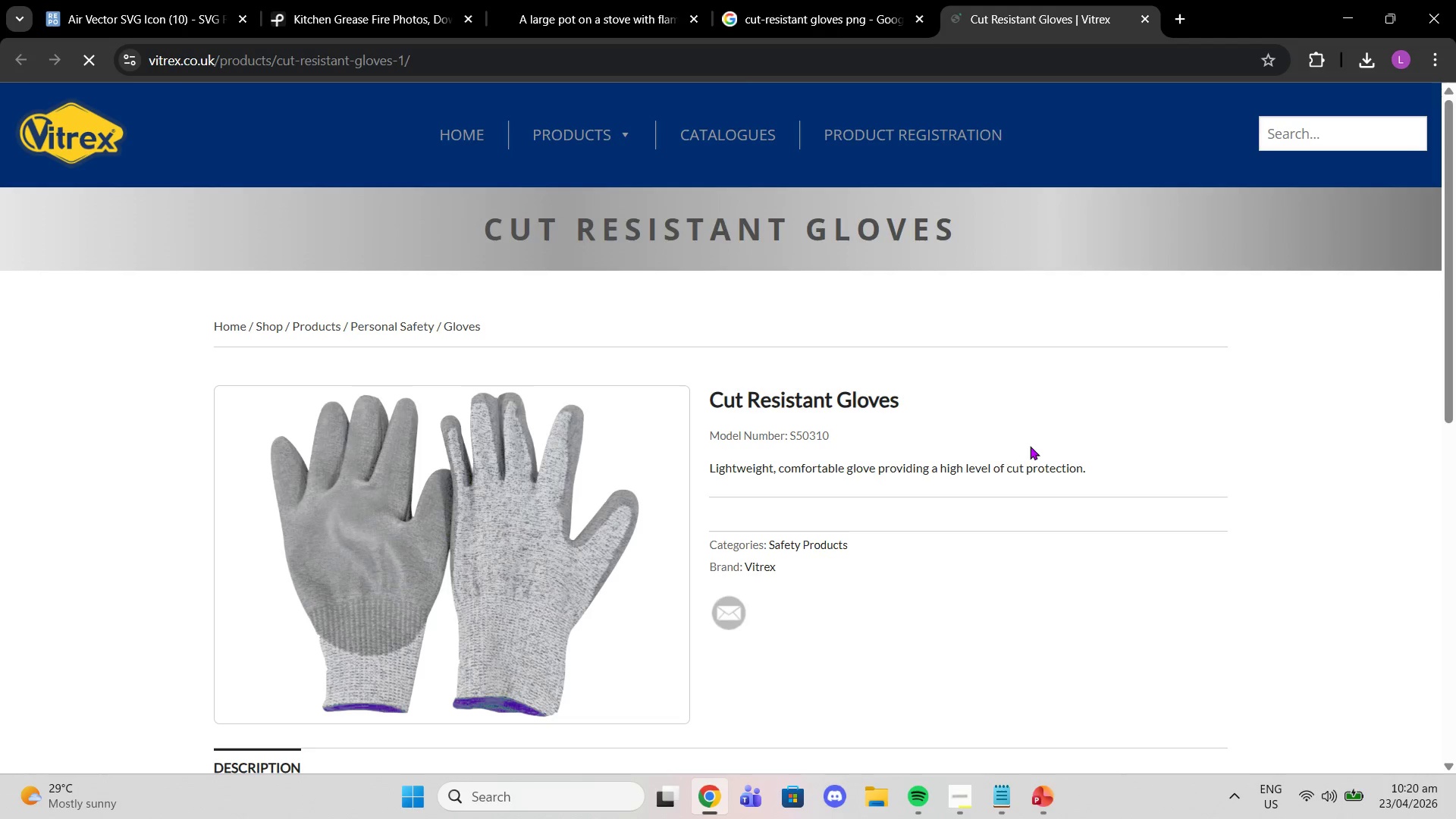 
scroll: coordinate [549, 537], scroll_direction: down, amount: 2.0
 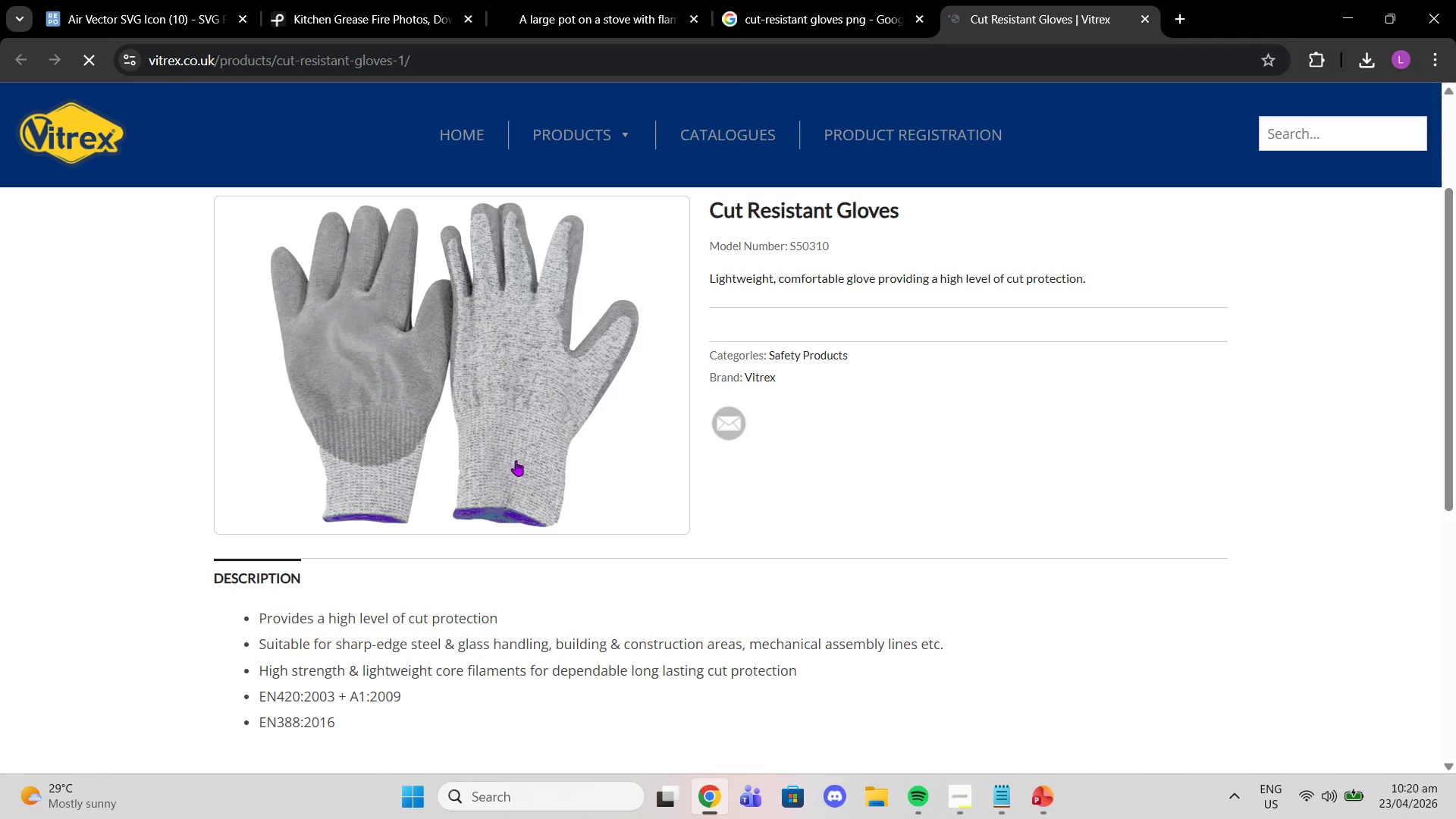 
right_click([513, 460])
 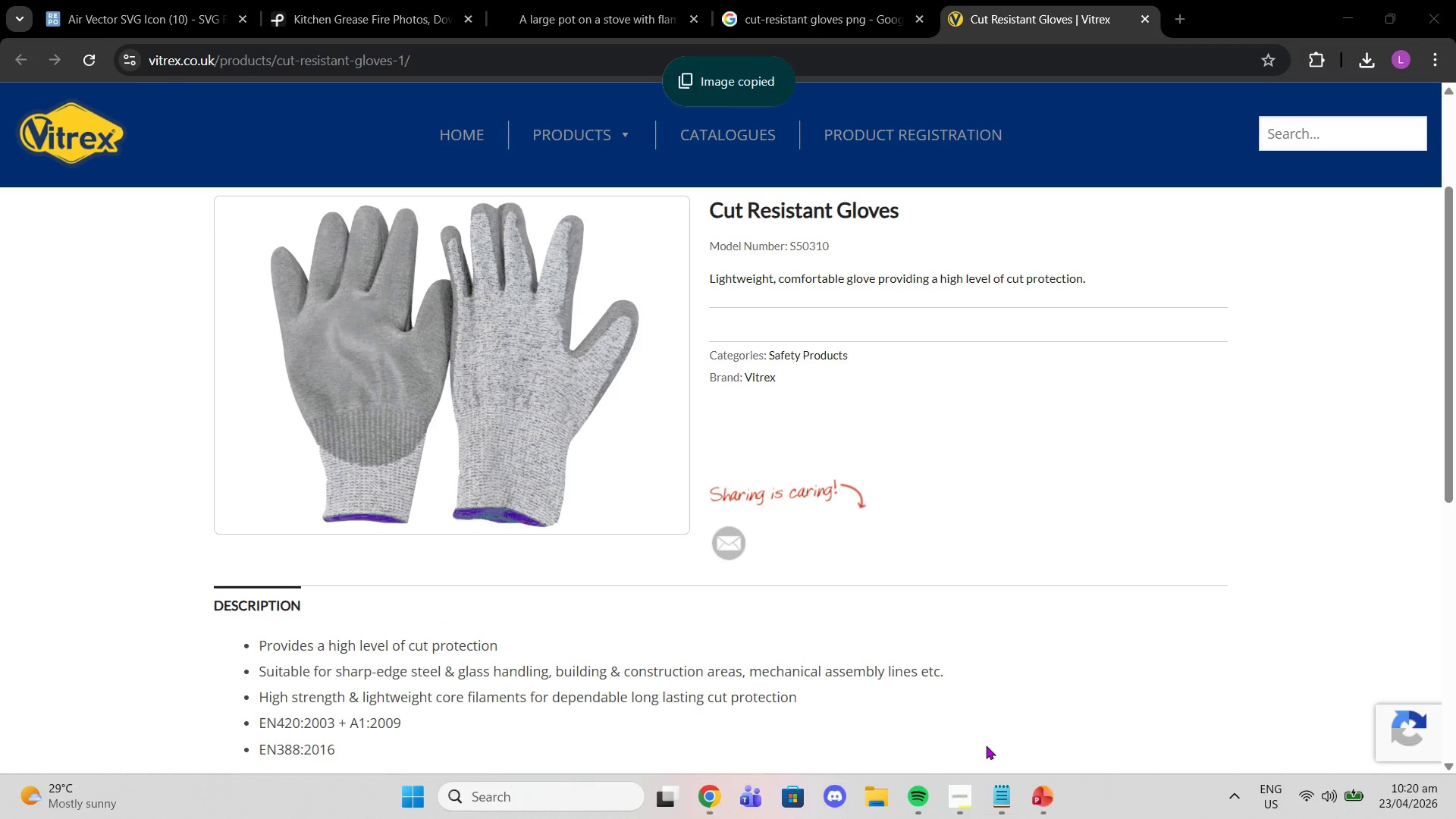 
left_click([1034, 802])
 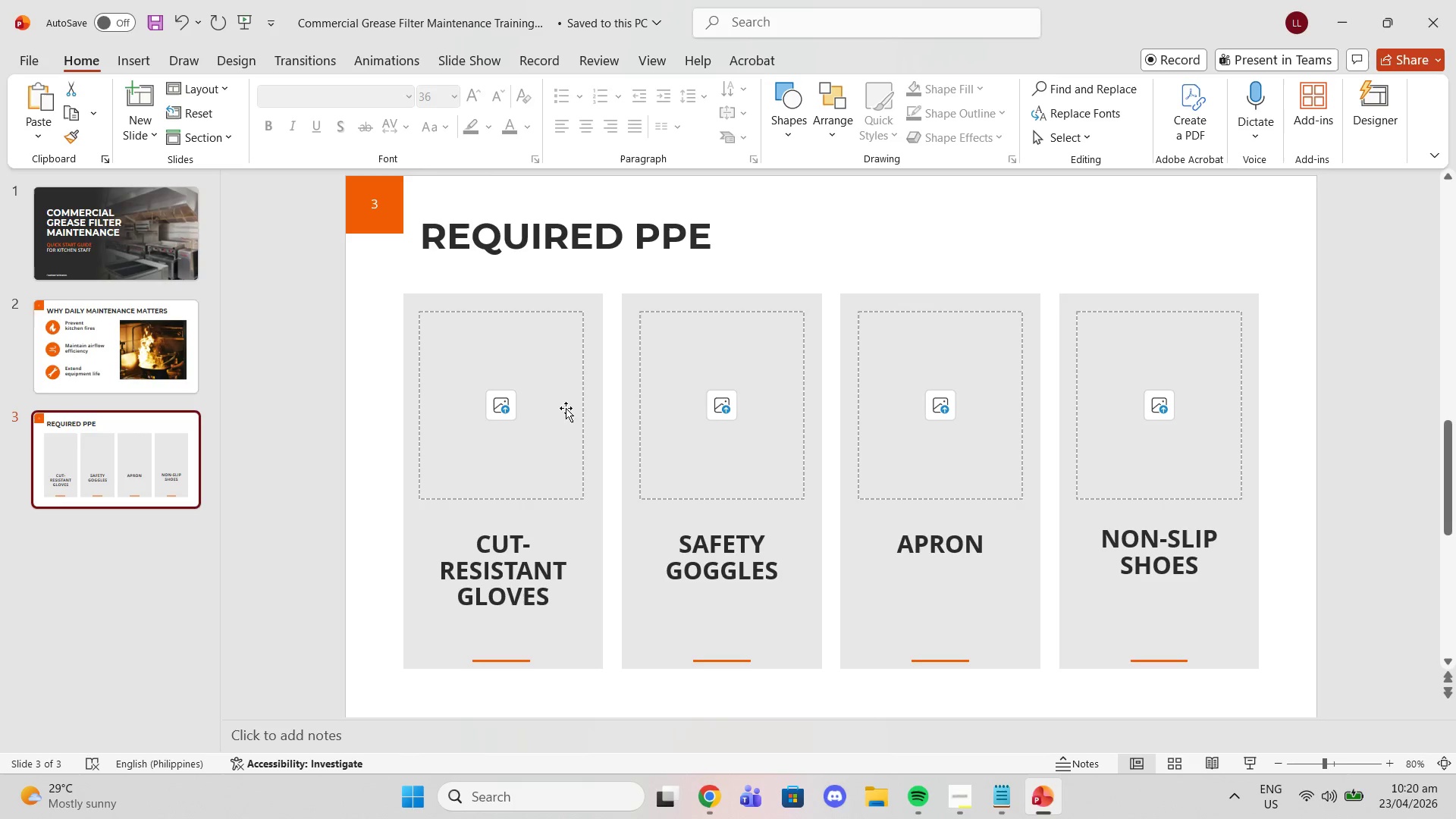 
left_click([496, 410])
 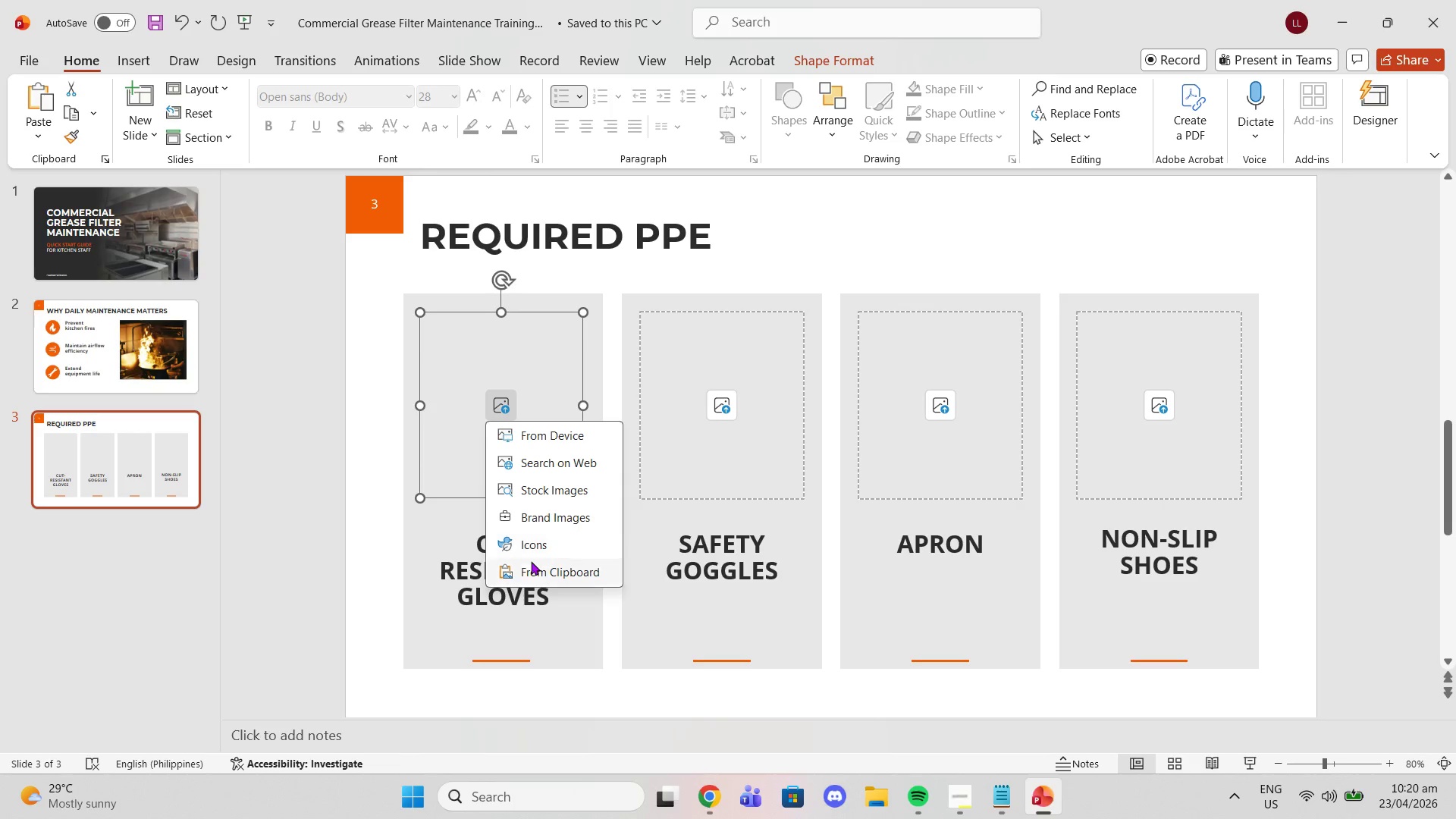 
left_click([538, 565])
 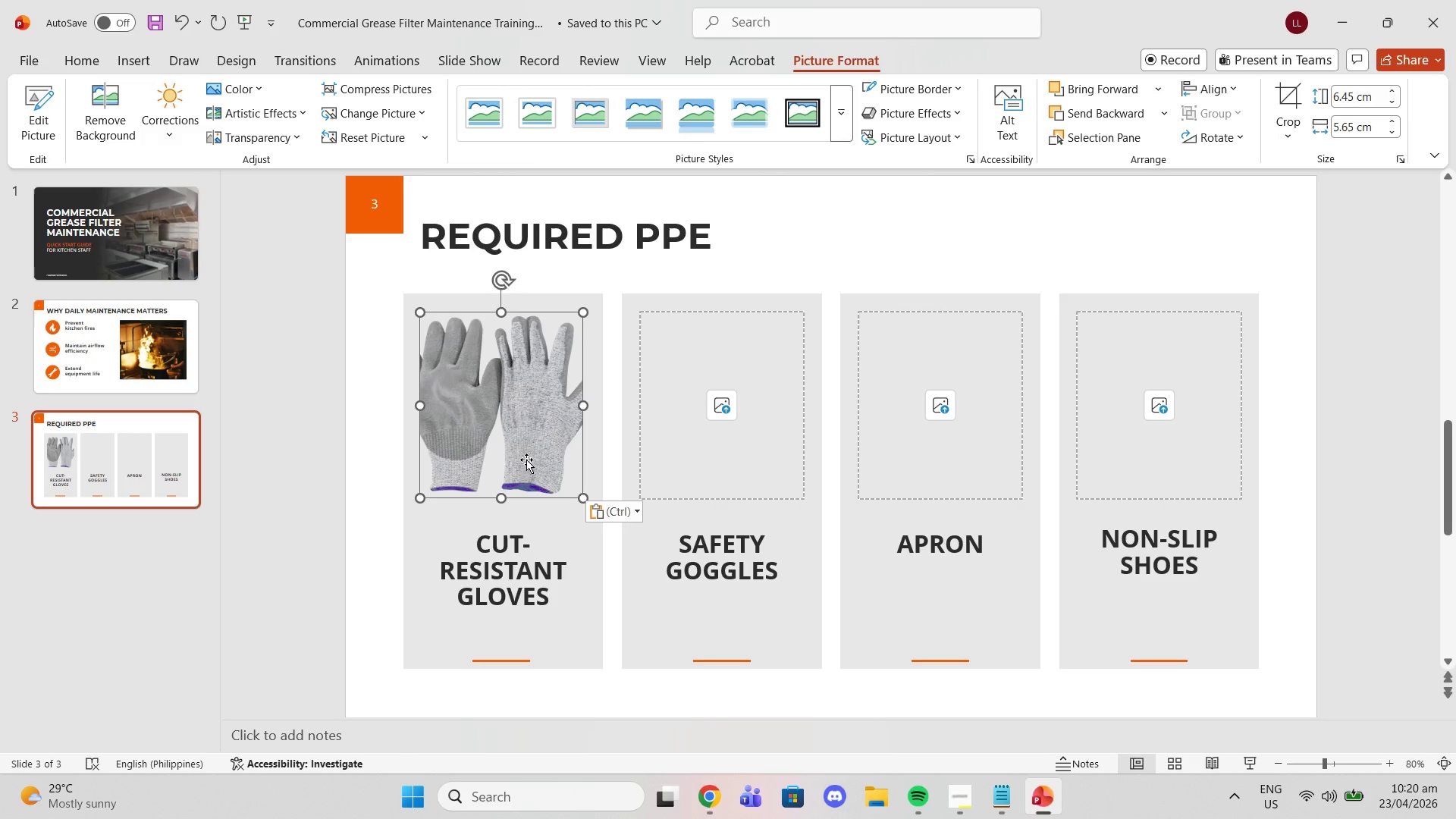 
right_click([513, 453])
 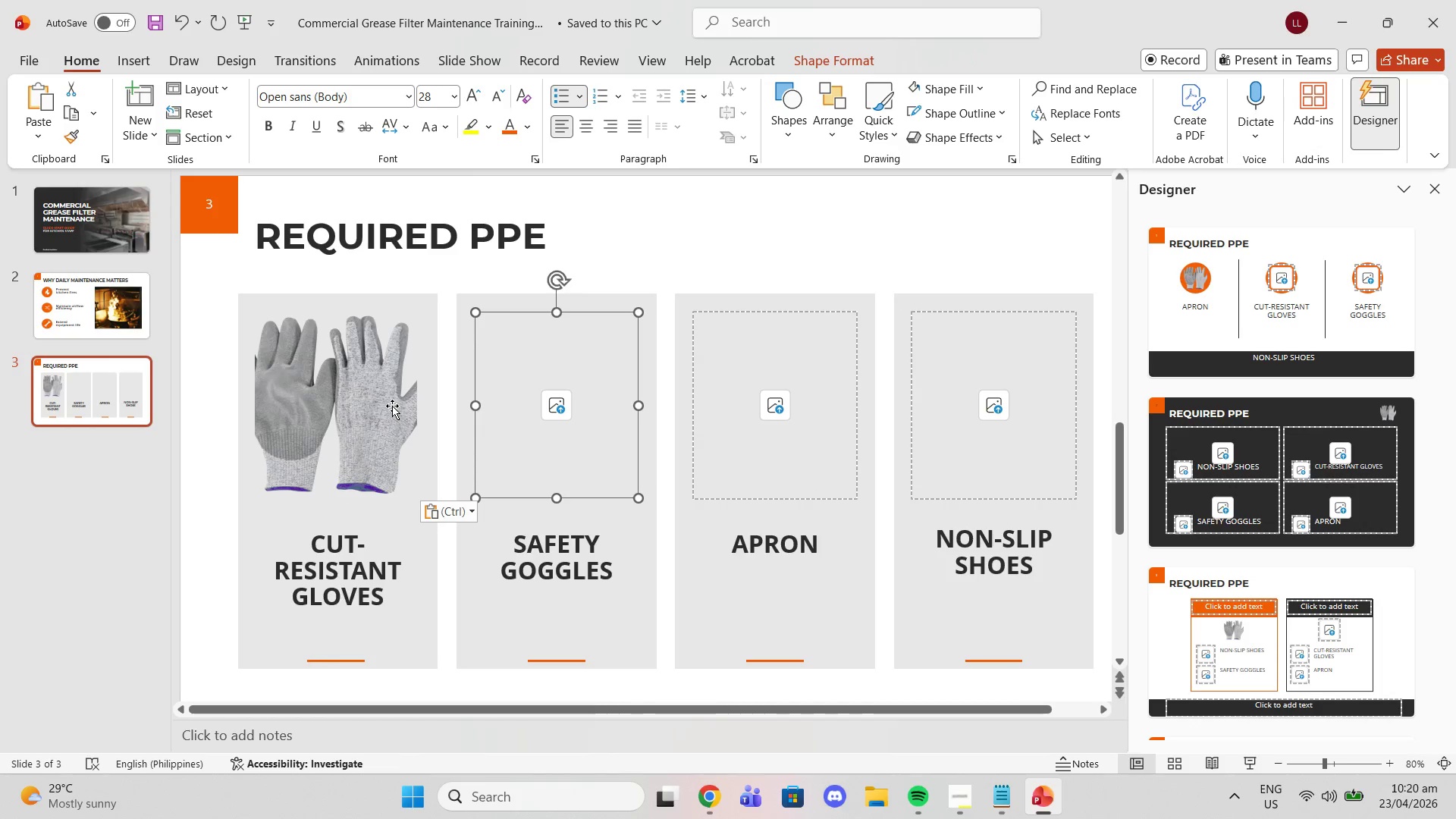 
left_click_drag(start_coordinate=[392, 406], to_coordinate=[396, 406])
 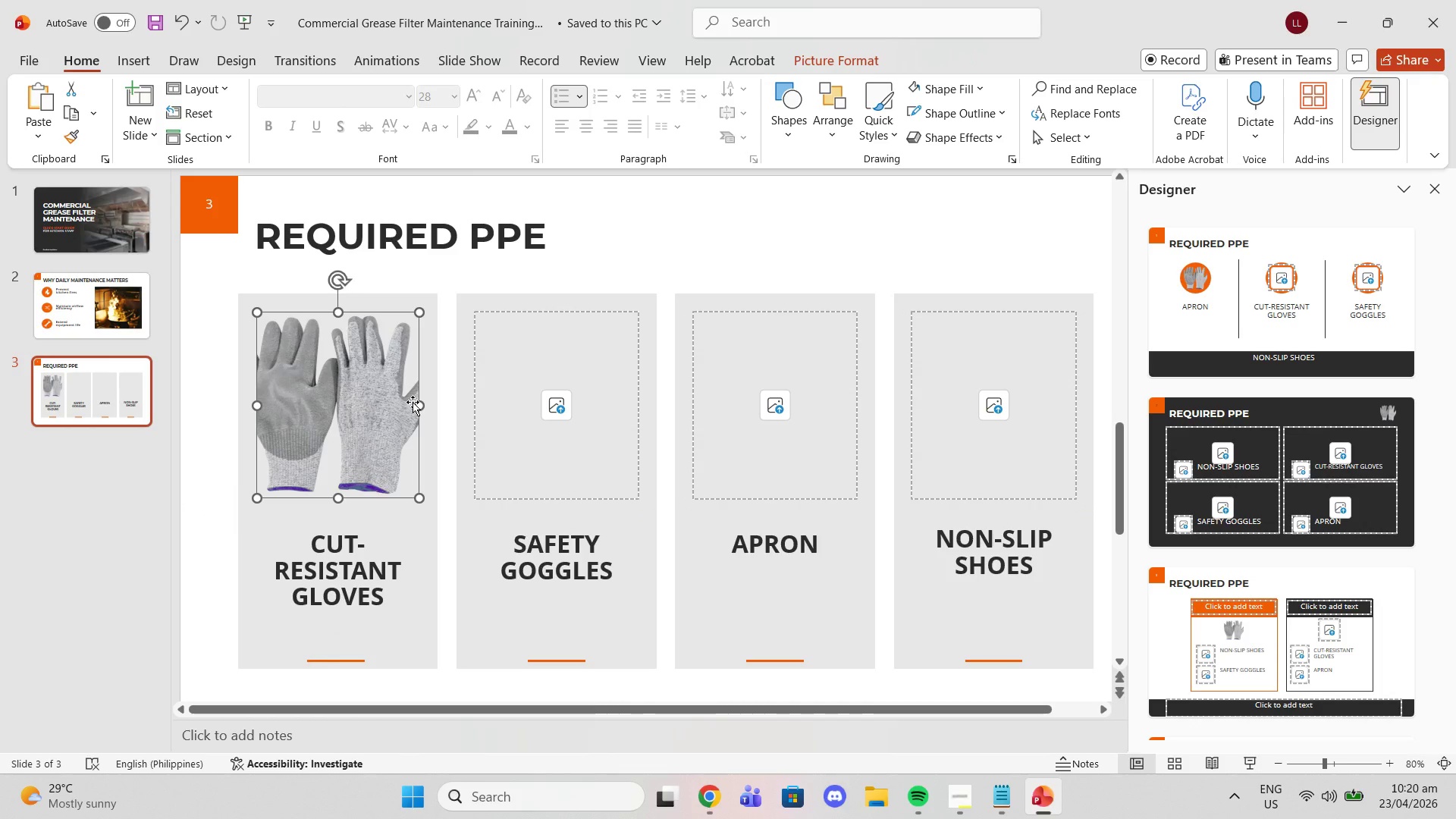 
key(Control+X)
 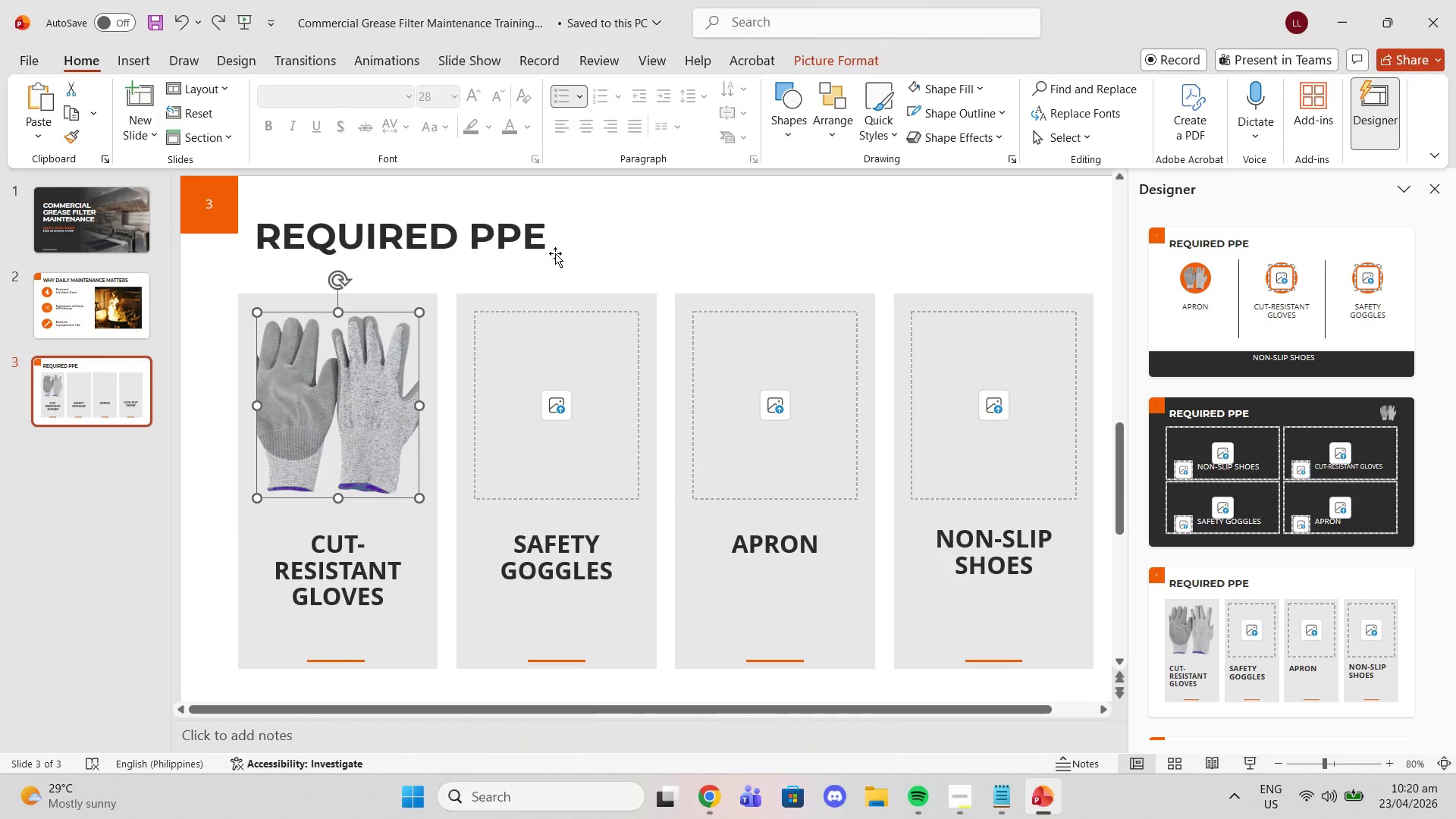 
key(Control+Z)
 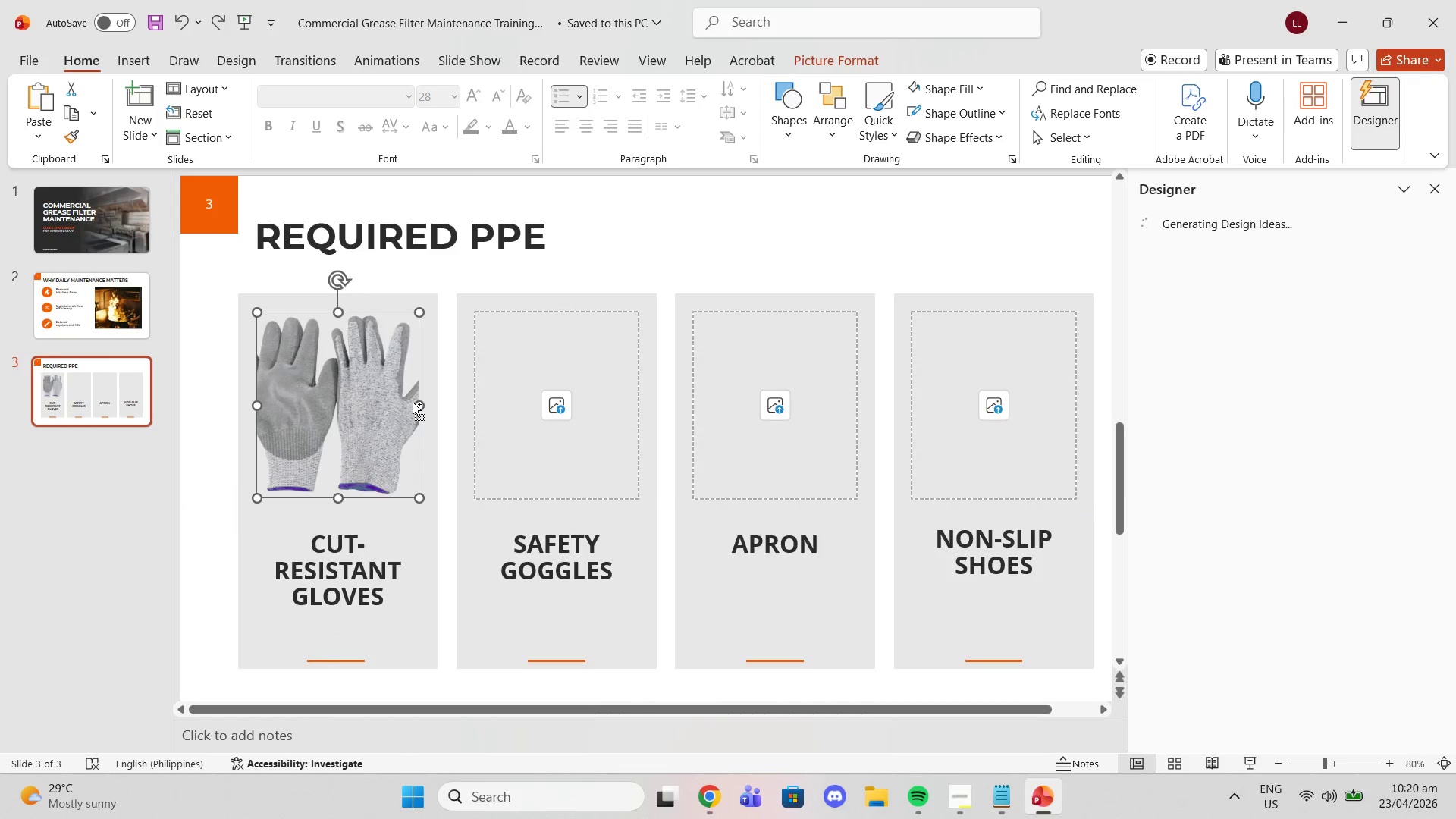 
left_click([582, 252])
 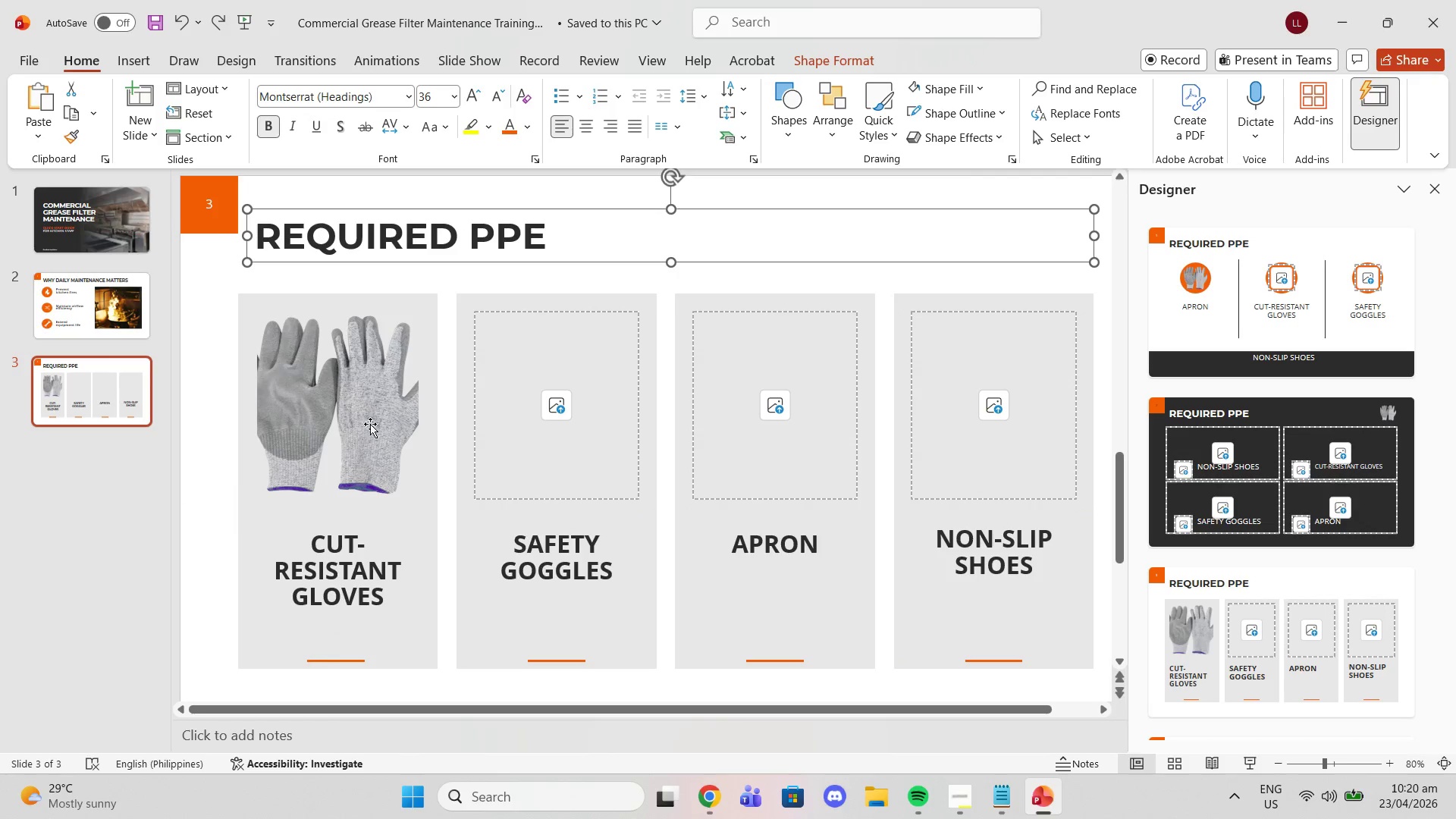 
left_click([370, 424])
 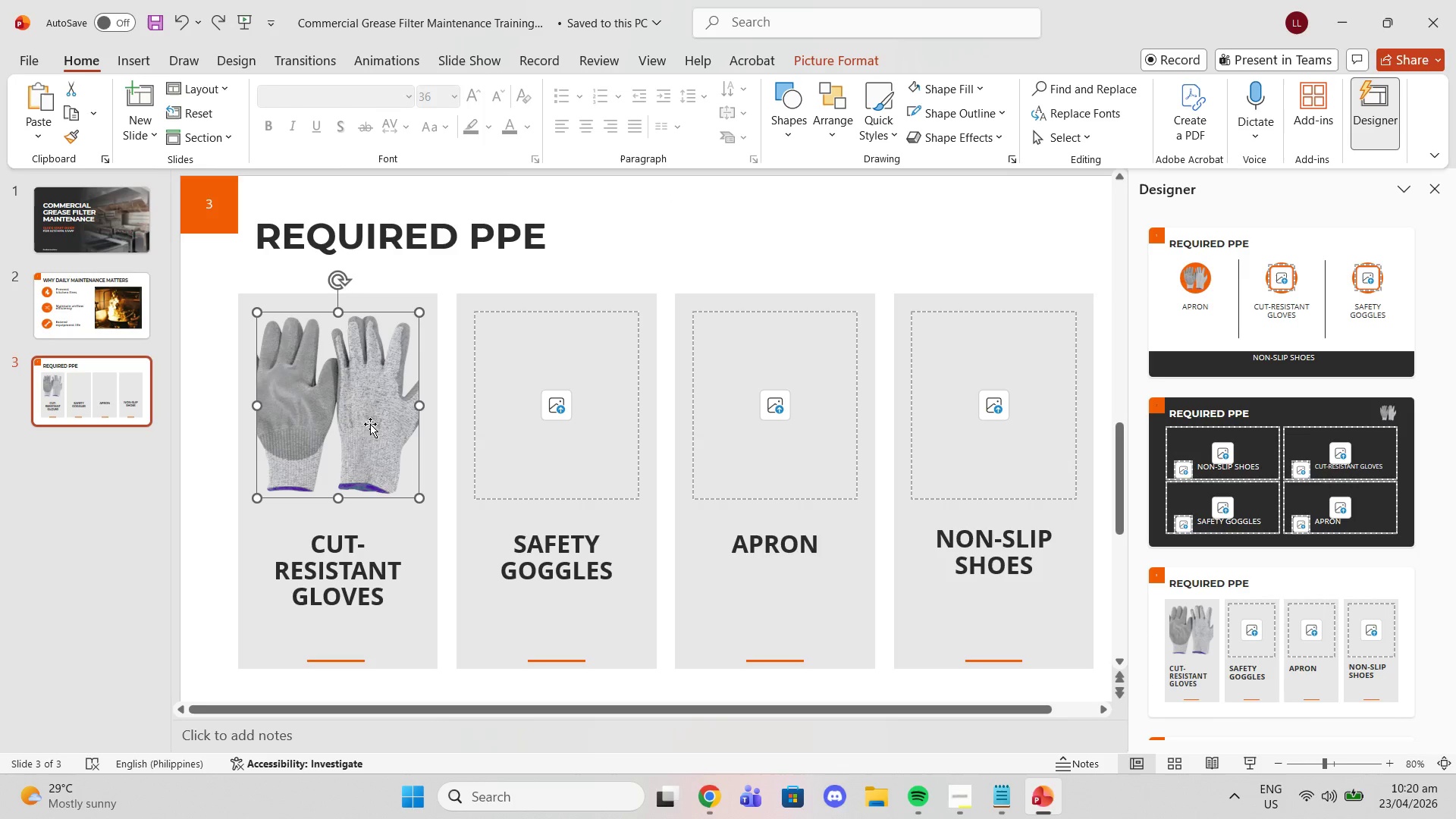 
key(Control+Z)
 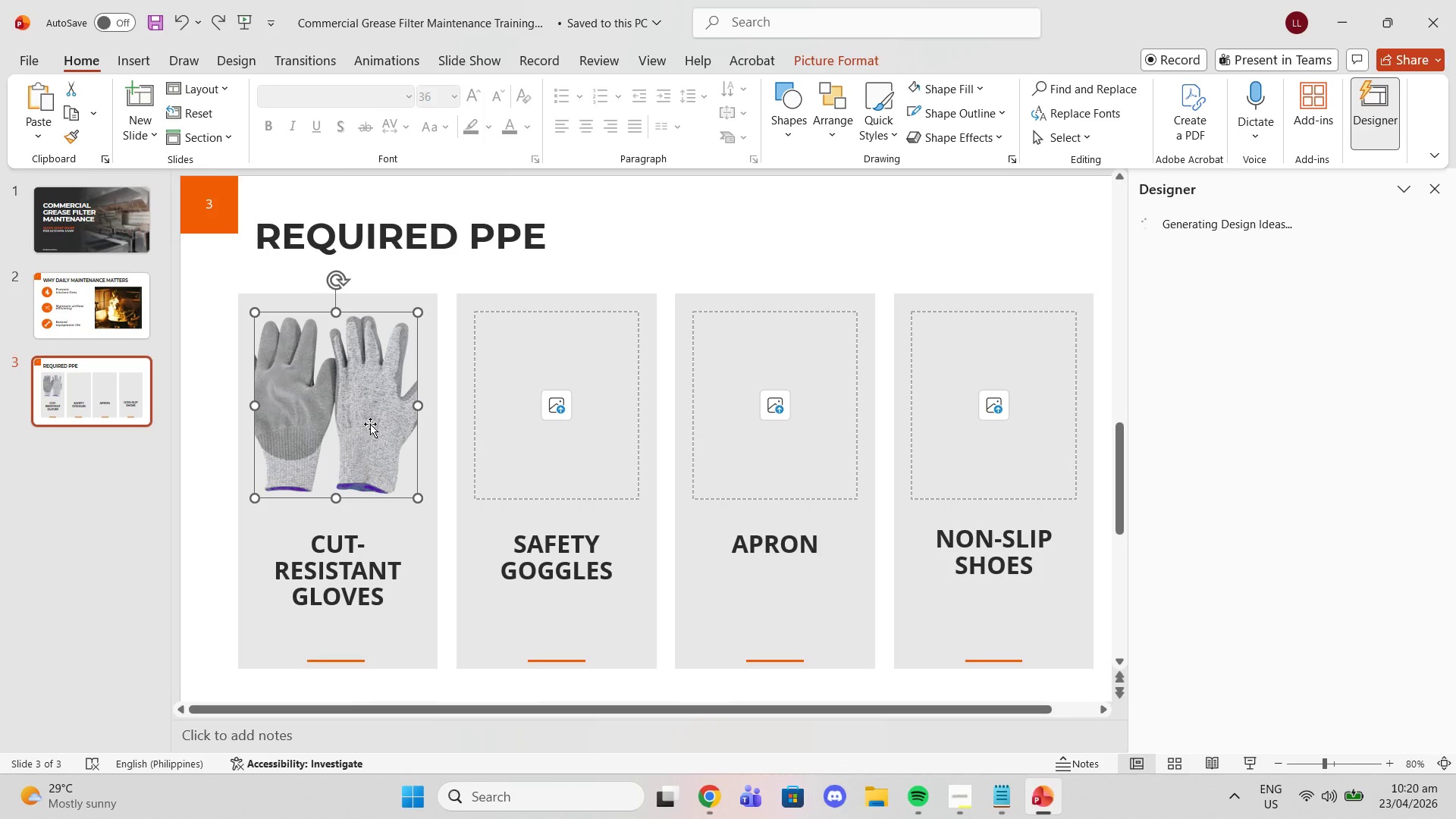 
right_click([370, 424])
 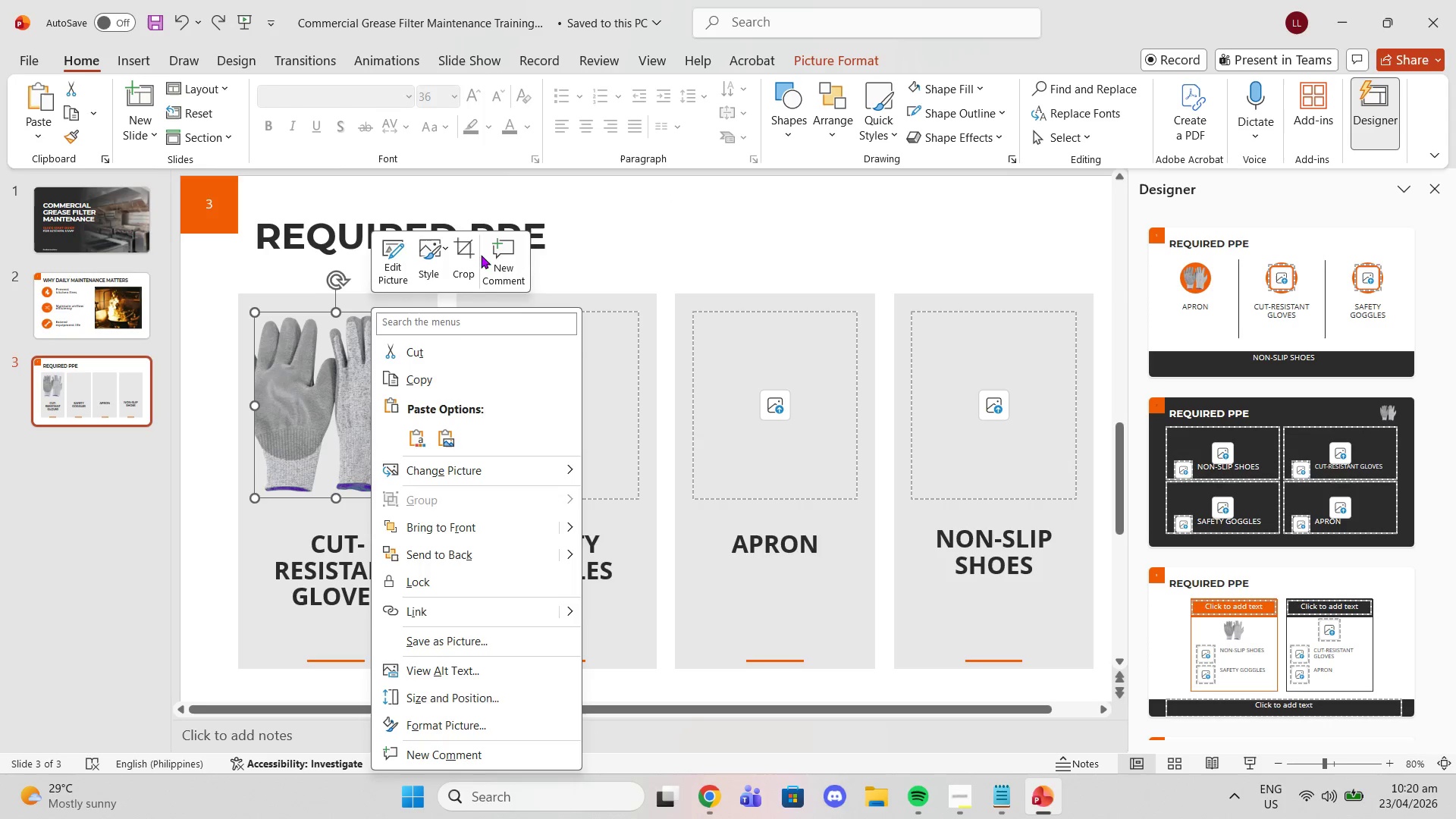 
left_click([470, 247])
 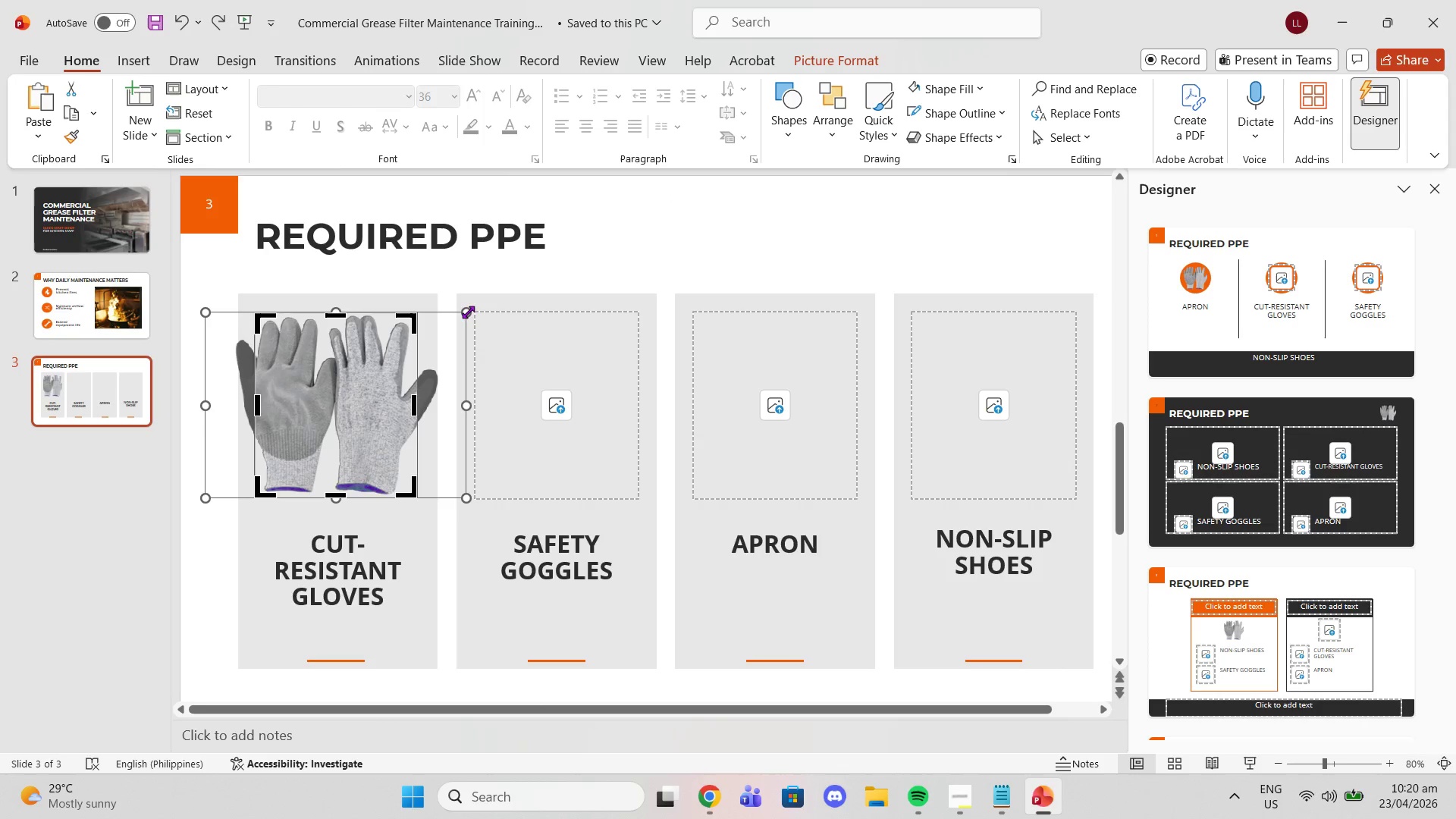 
left_click_drag(start_coordinate=[464, 308], to_coordinate=[420, 345])
 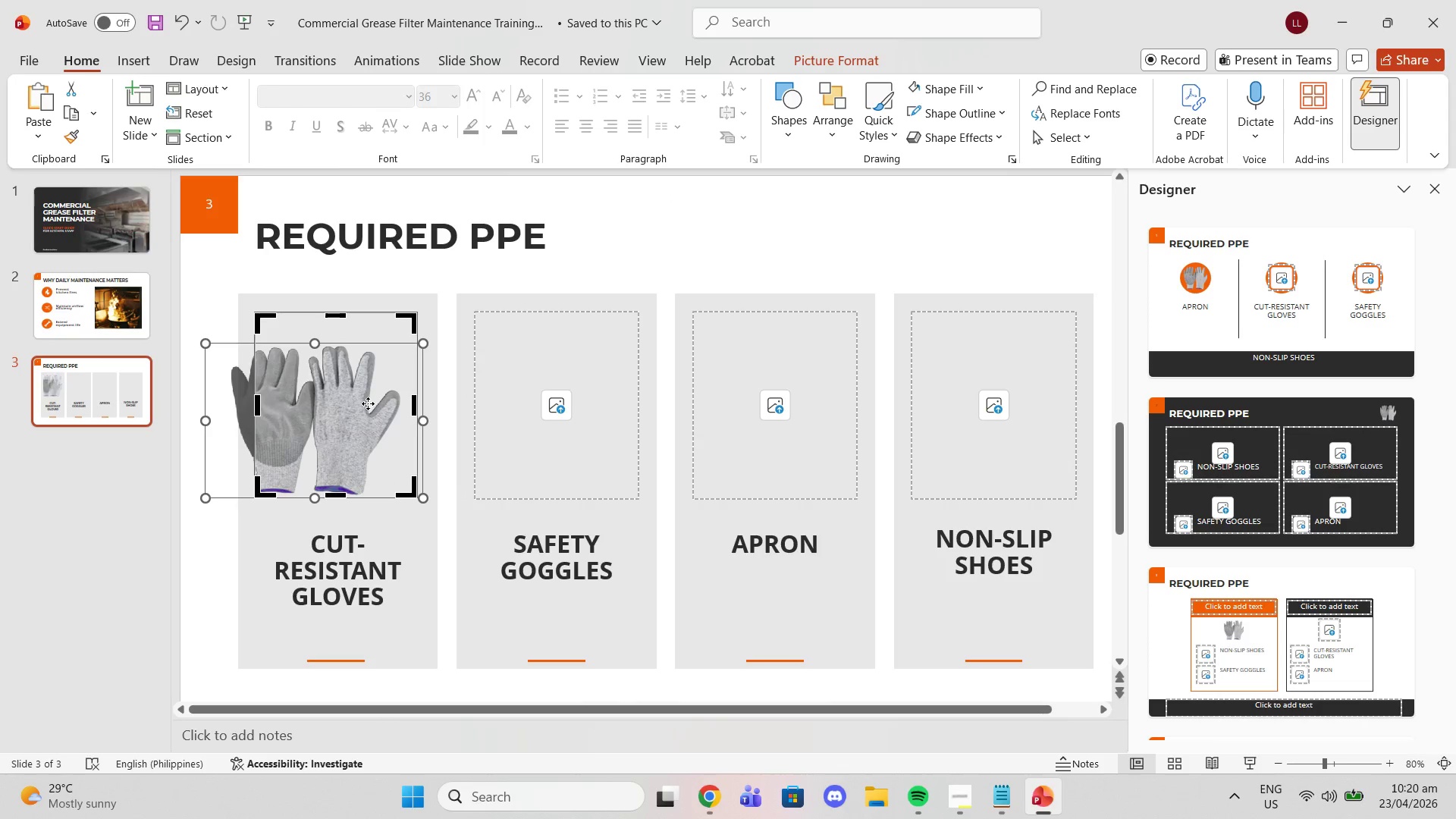 
left_click_drag(start_coordinate=[366, 403], to_coordinate=[391, 393])
 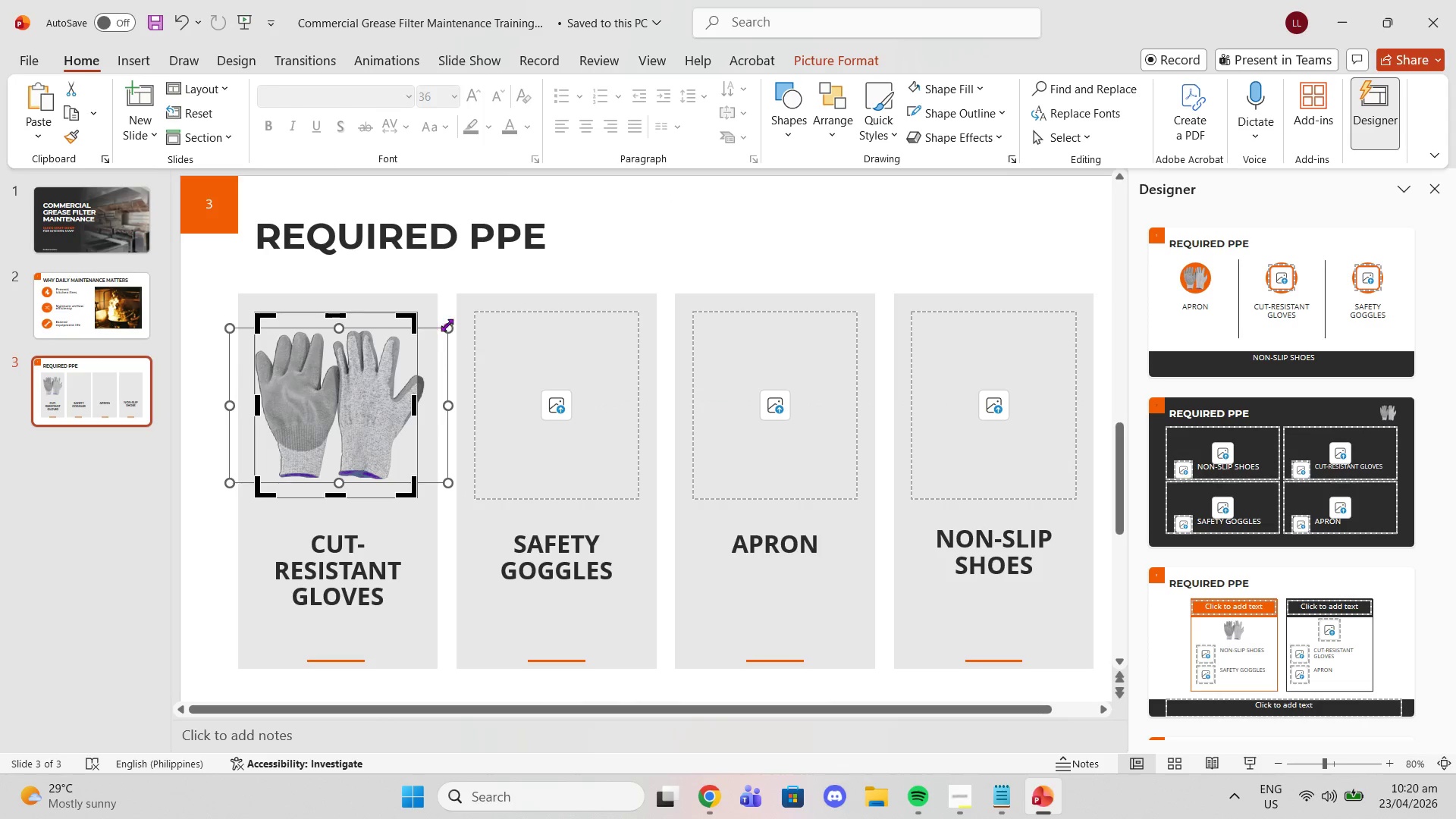 
left_click_drag(start_coordinate=[447, 325], to_coordinate=[419, 342])
 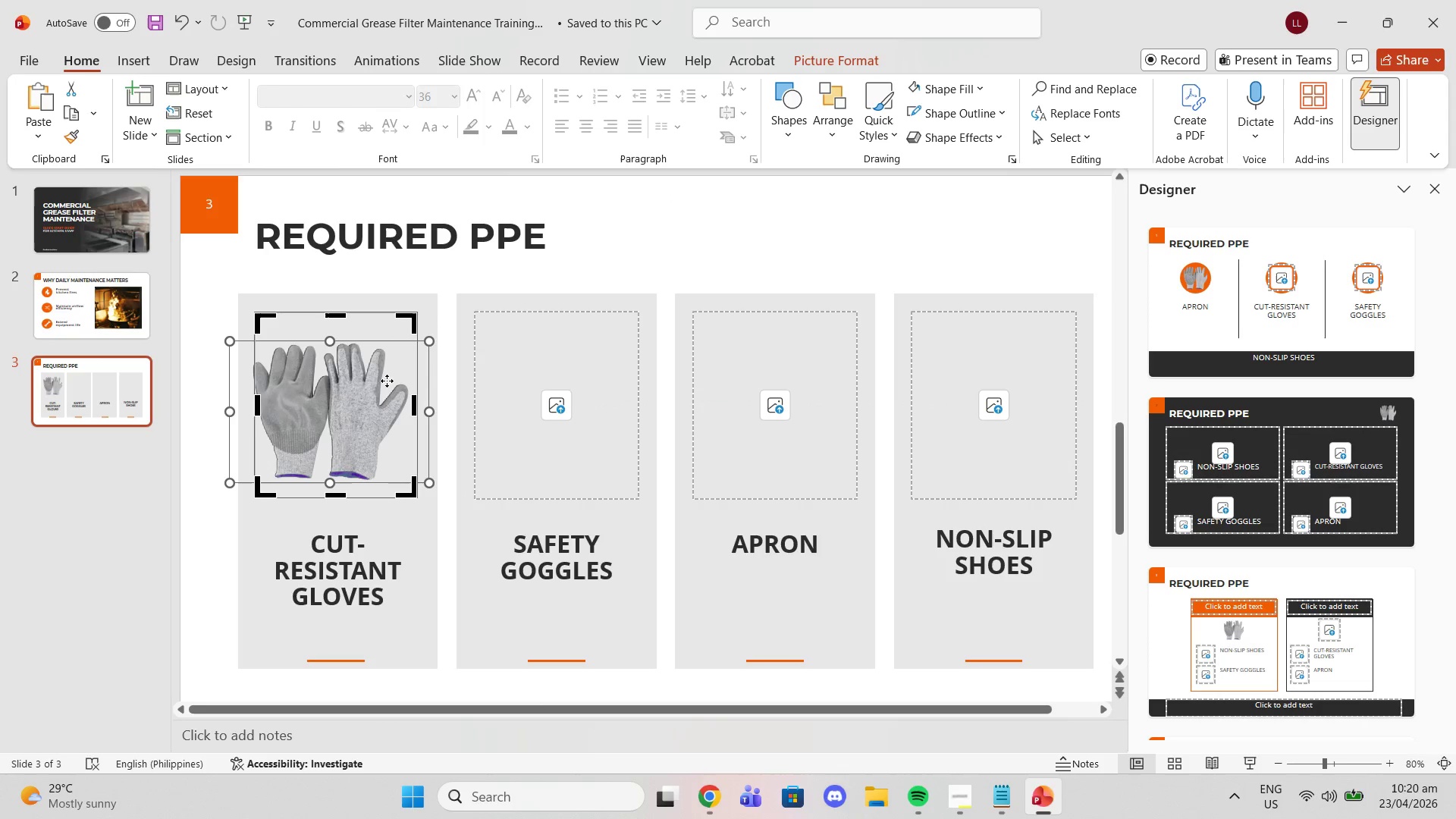 
left_click_drag(start_coordinate=[387, 381], to_coordinate=[391, 372])
 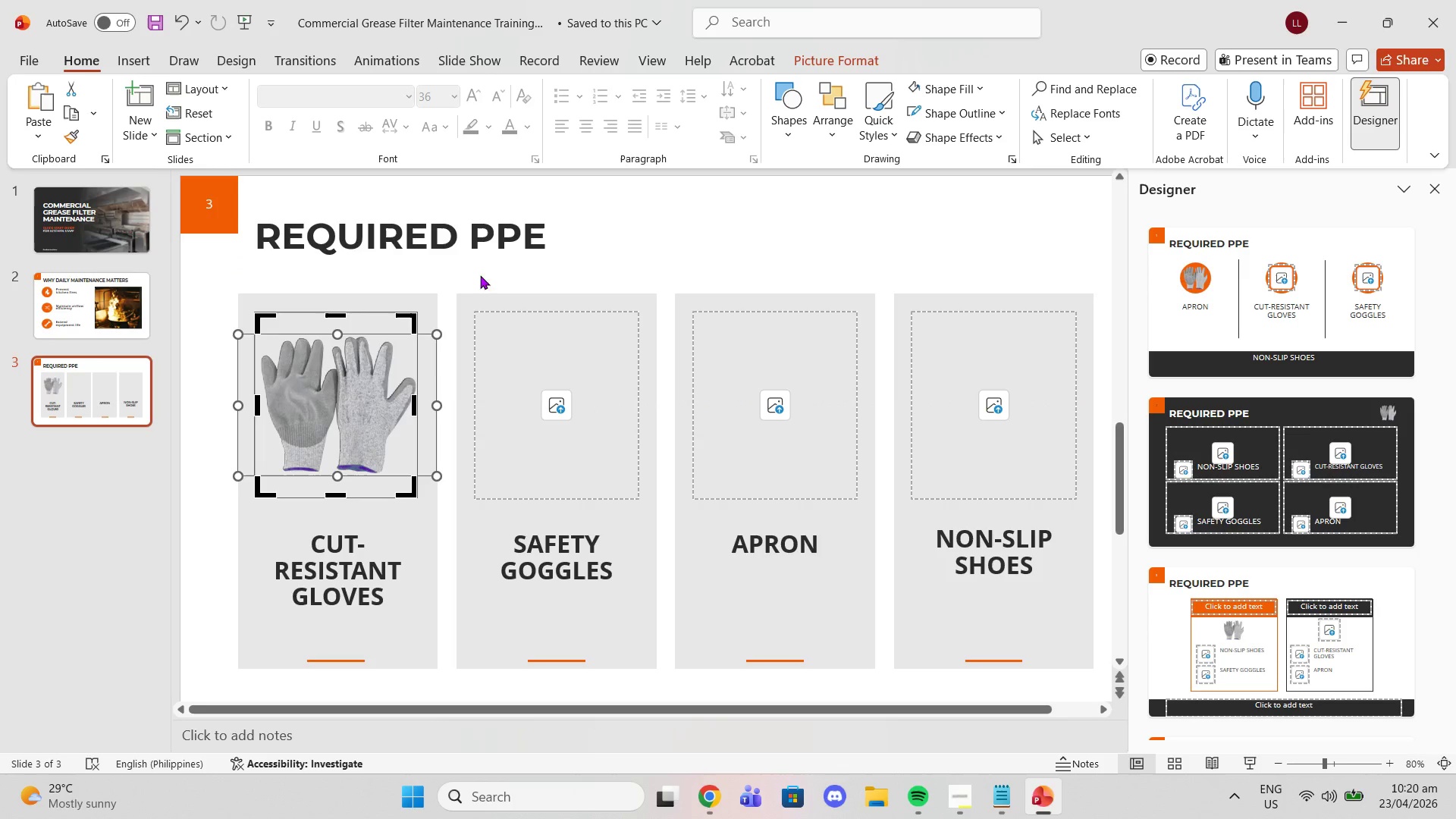 
left_click([503, 272])
 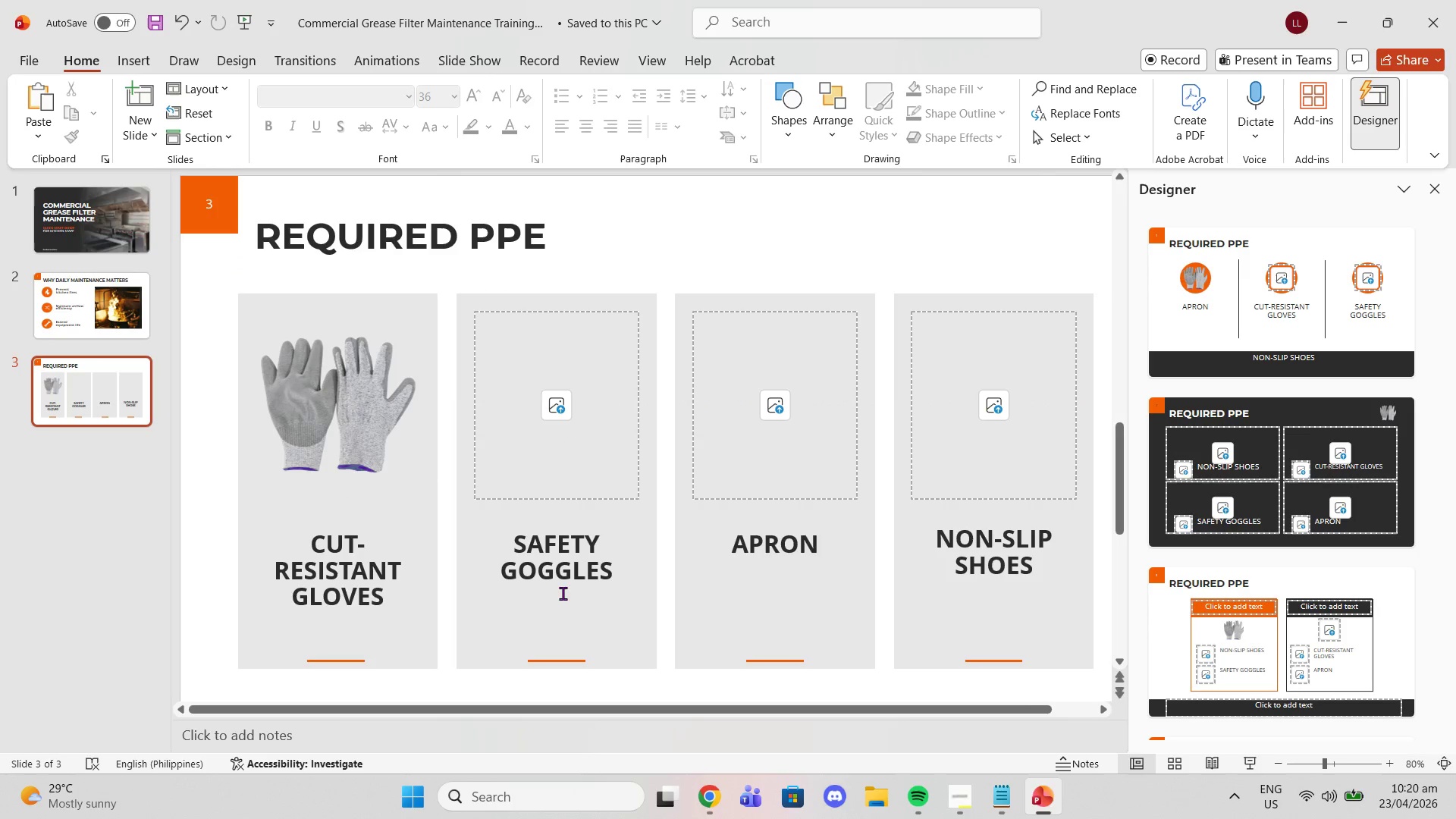 
left_click([711, 782])
 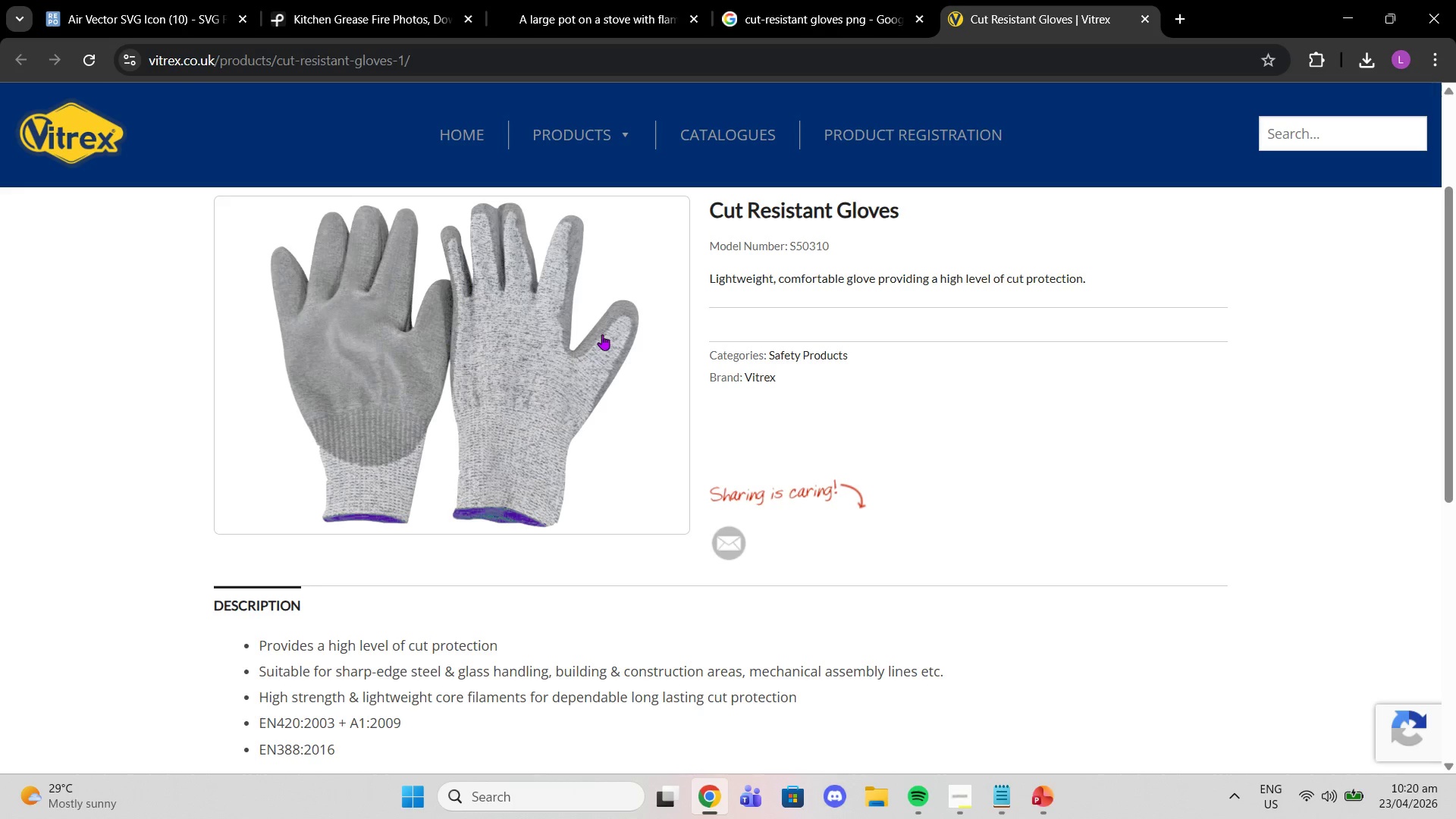 
left_click([733, 0])
 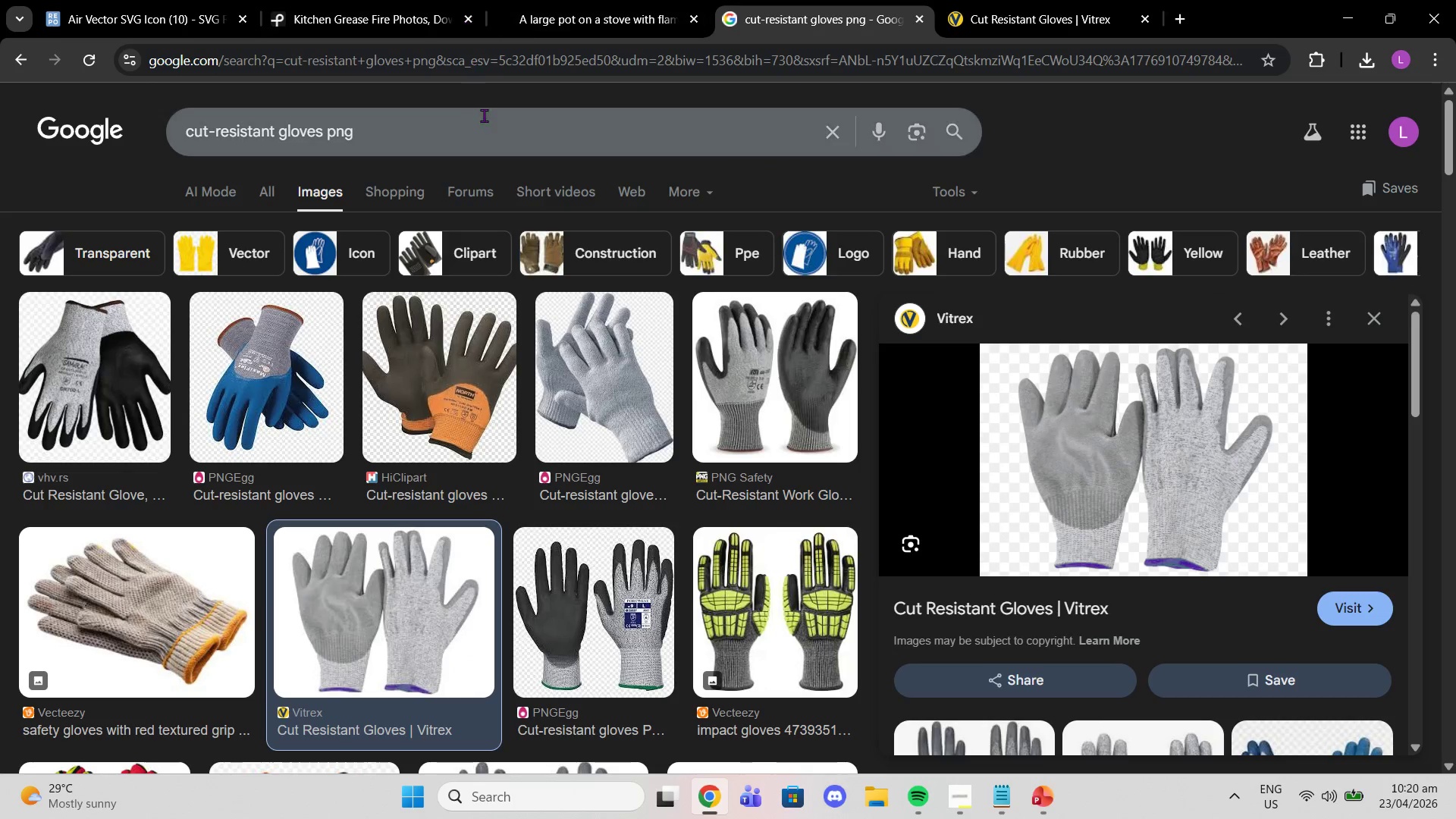 
left_click_drag(start_coordinate=[475, 128], to_coordinate=[0, 132])
 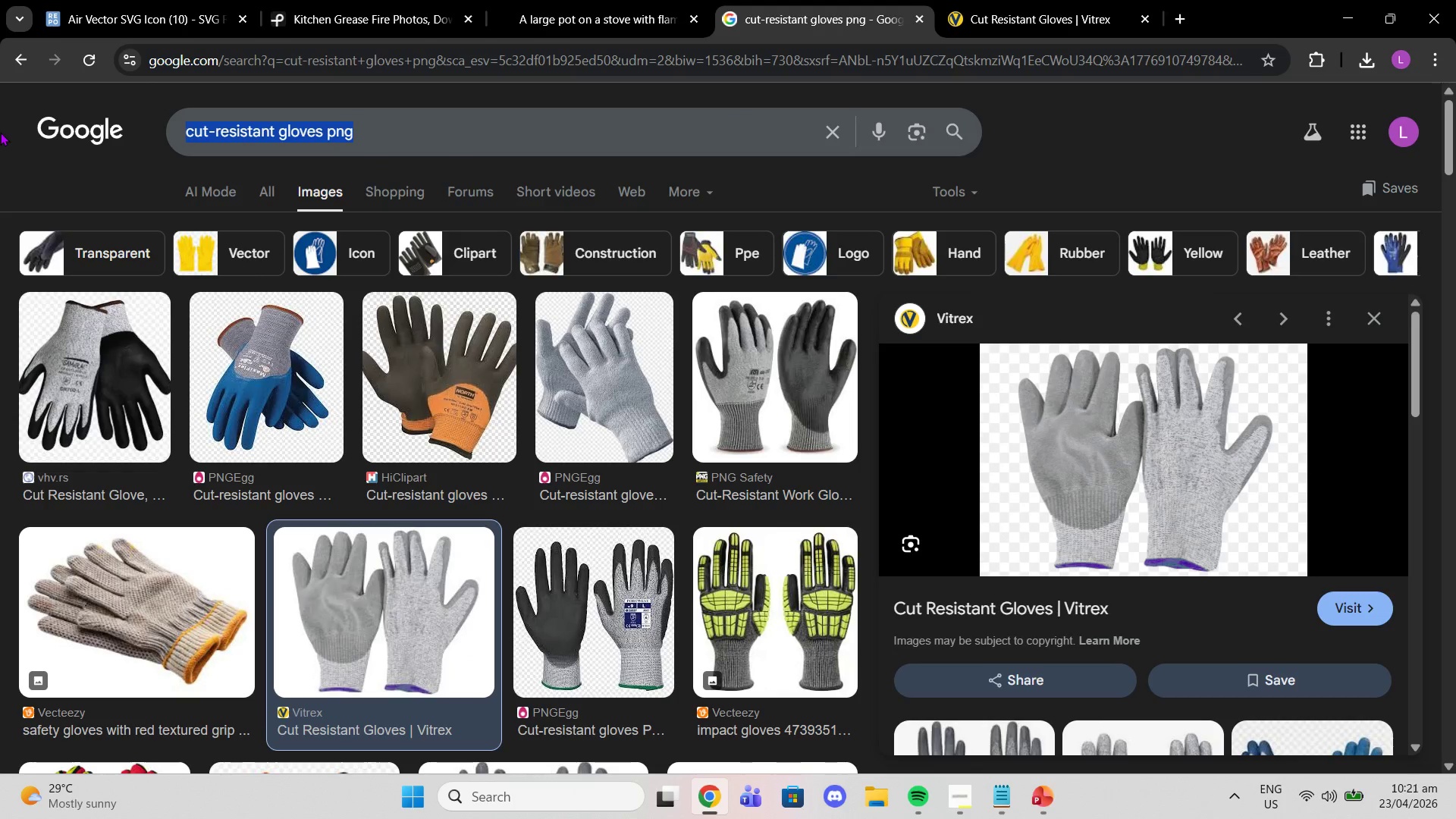 
type(safety goggles pnf)
 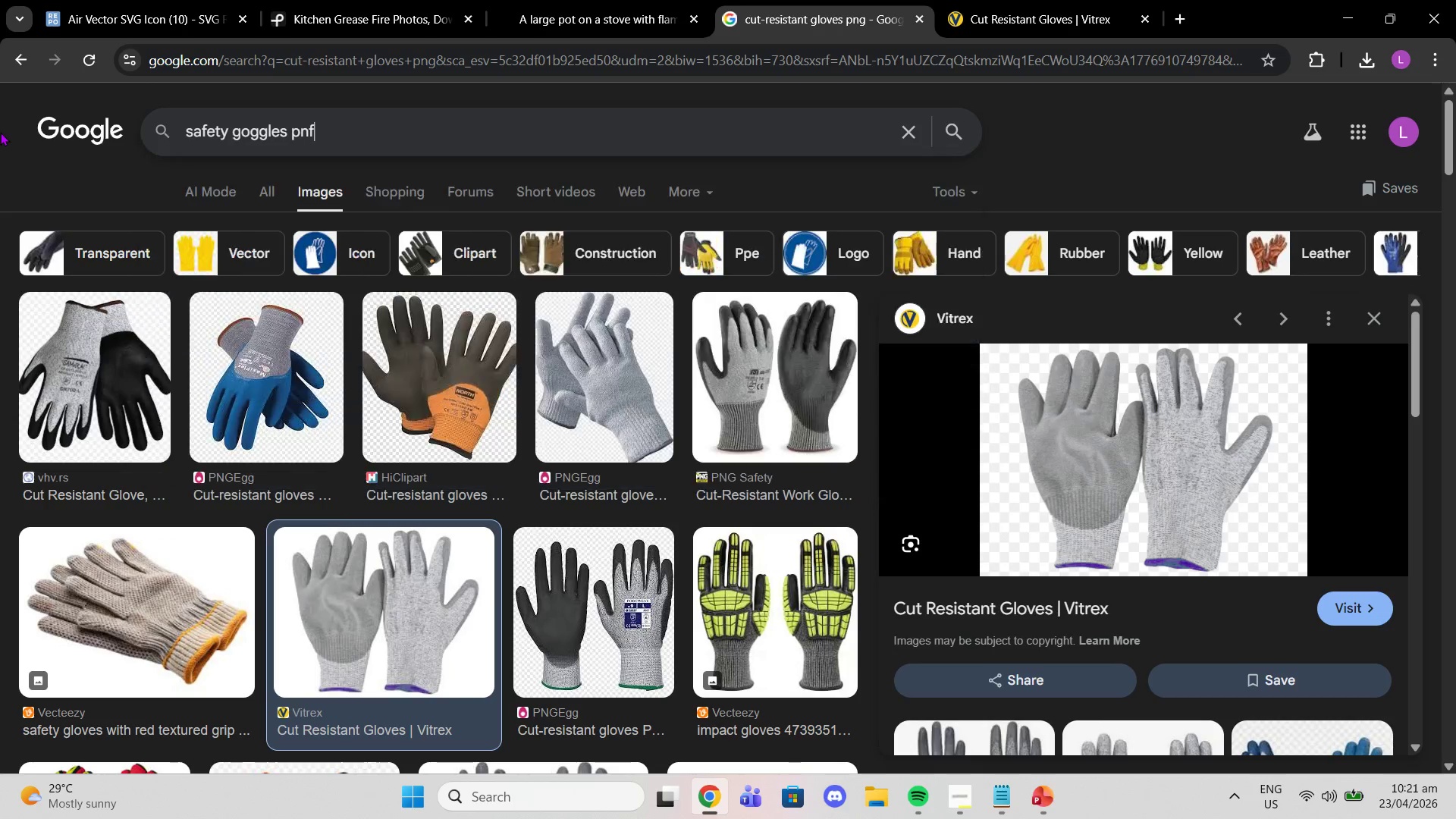 
key(Enter)
 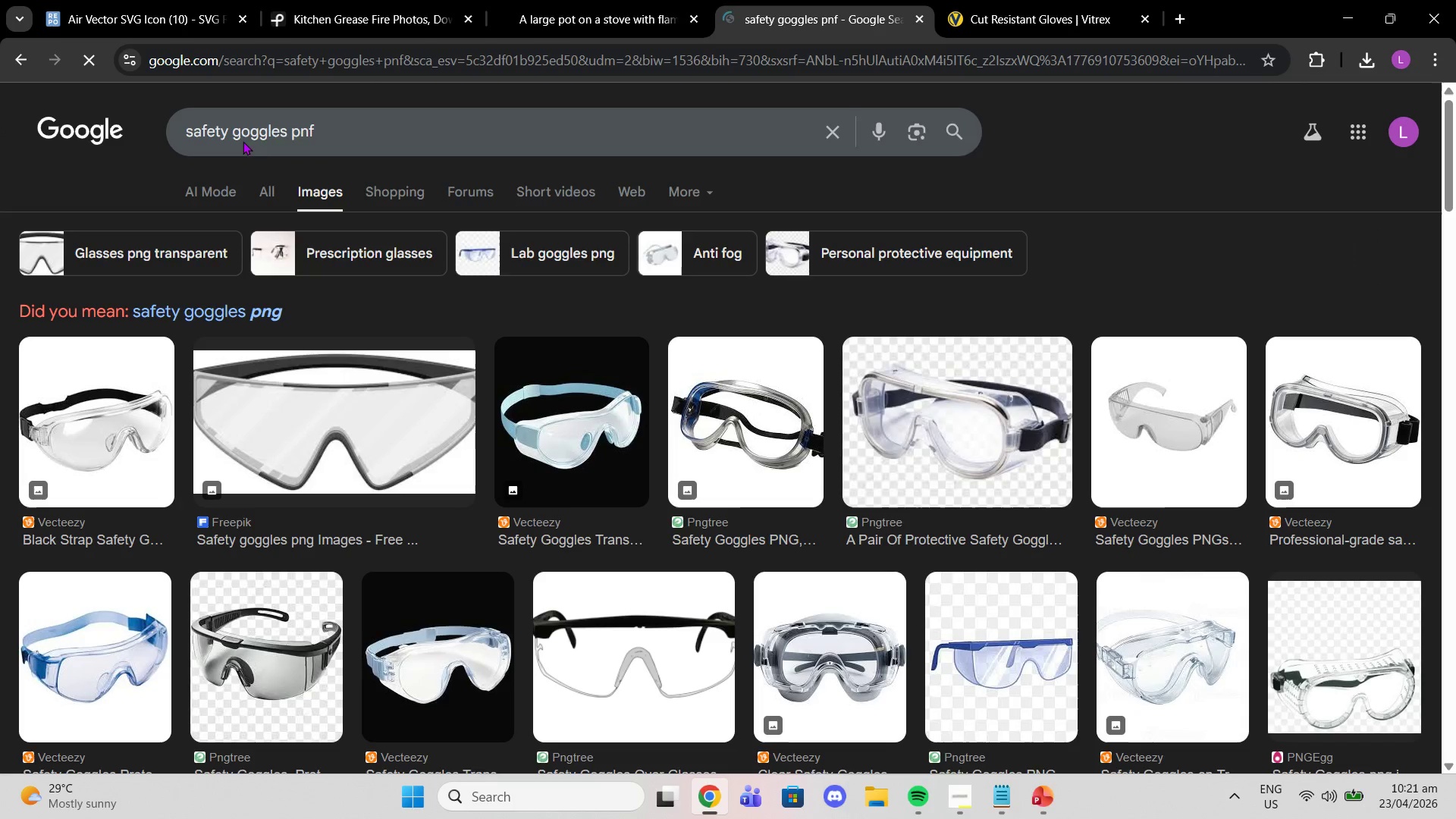 
left_click([371, 124])
 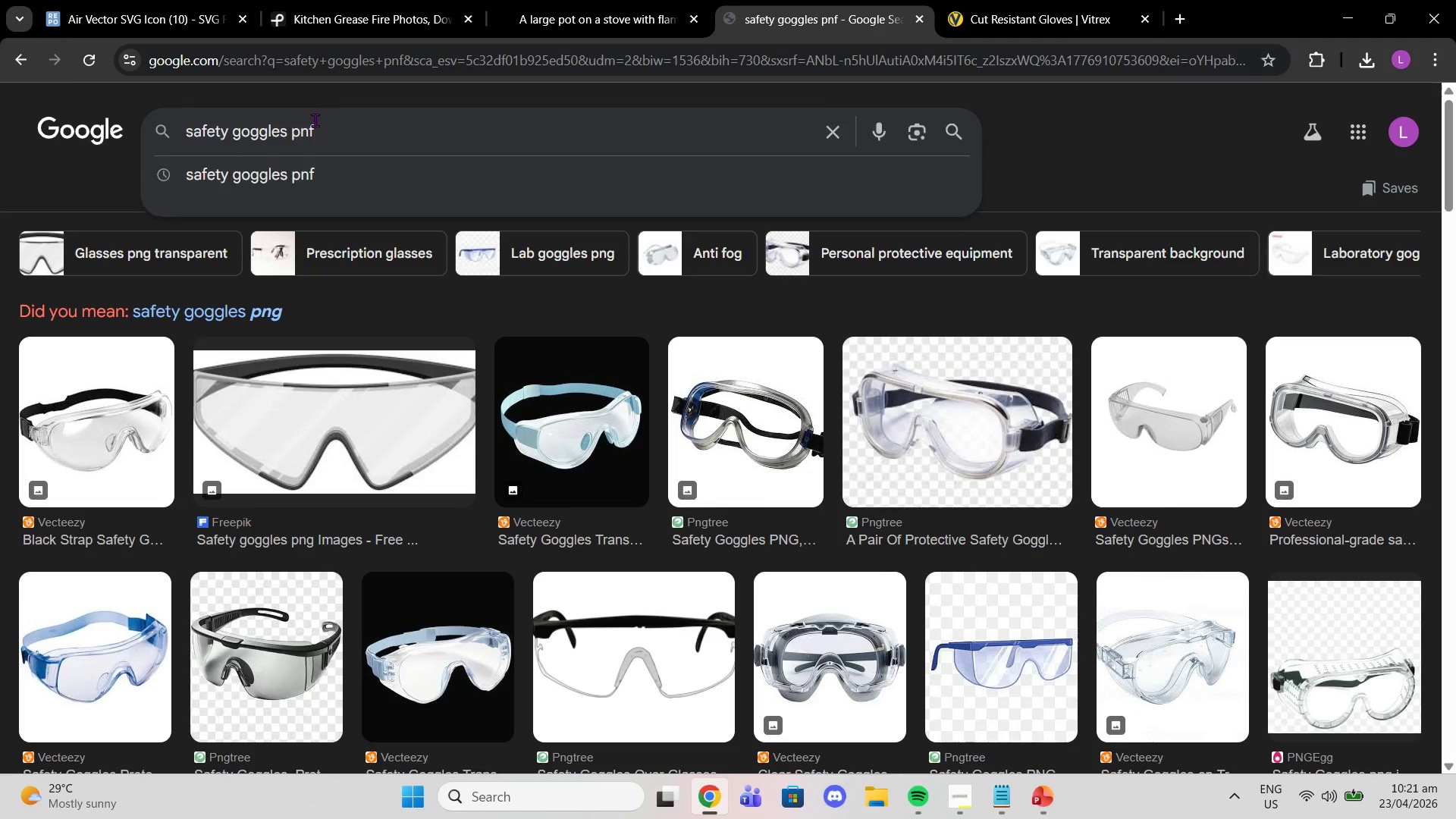 
key(Backspace)
 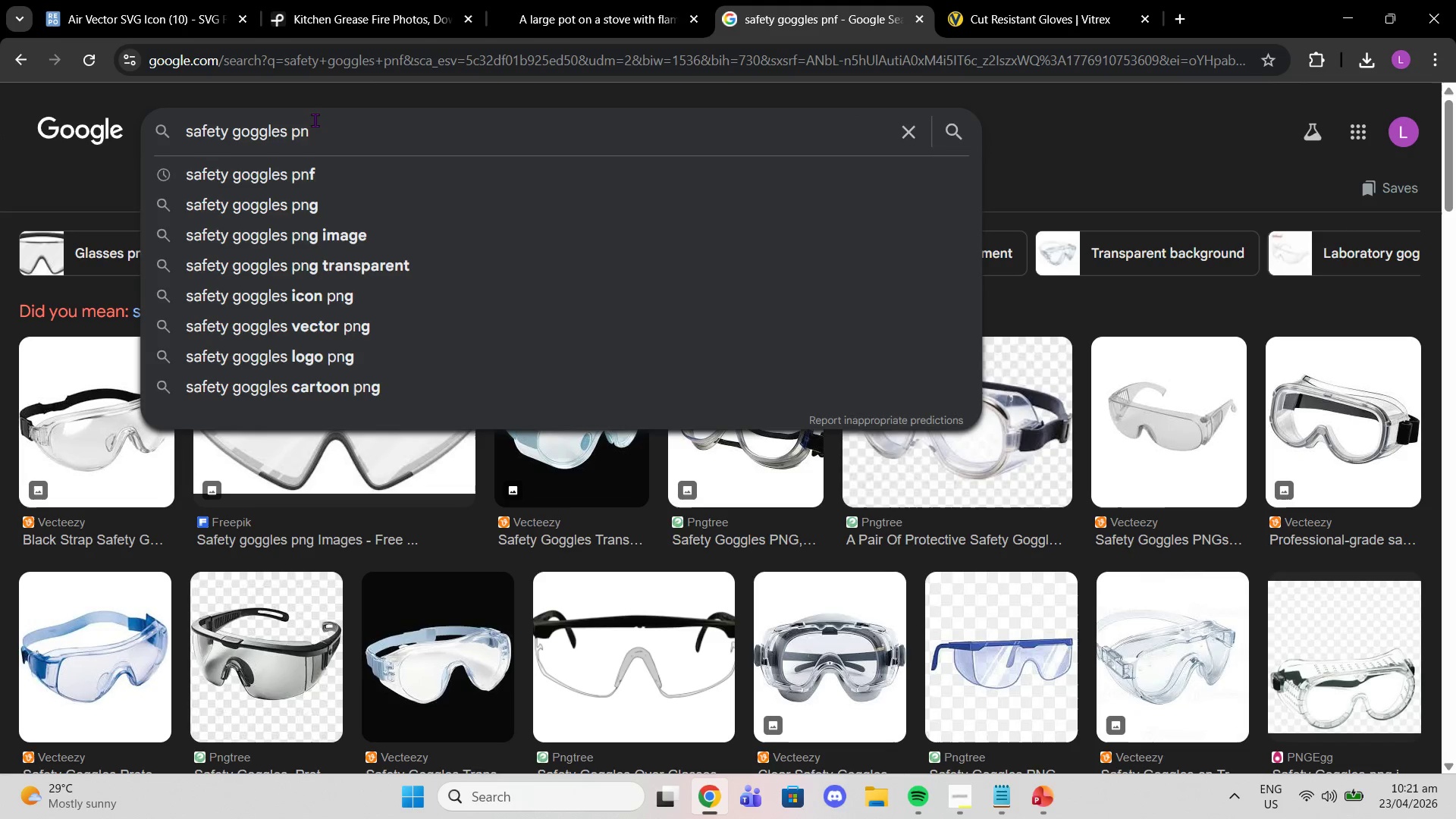 
key(G)
 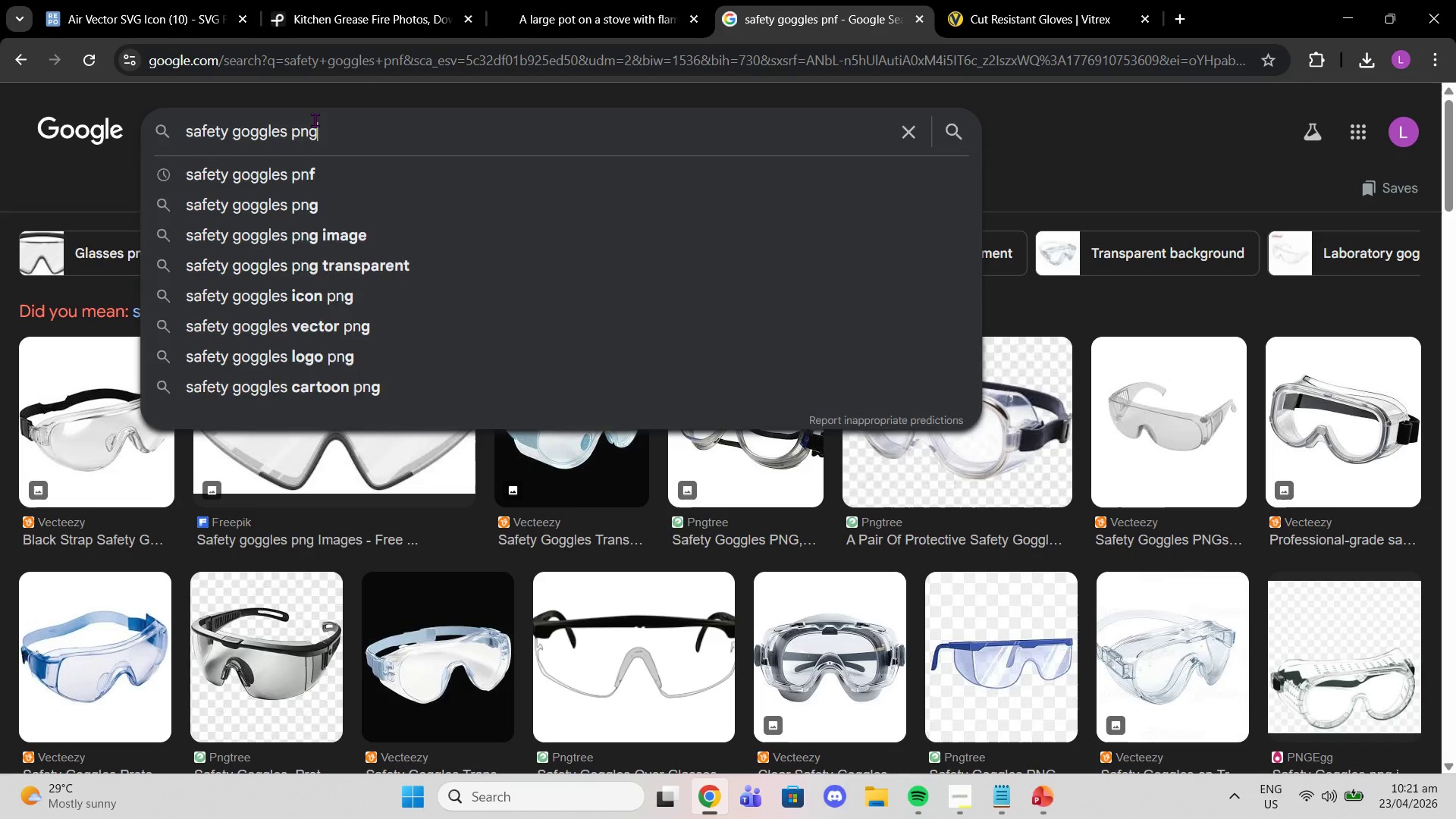 
key(Enter)
 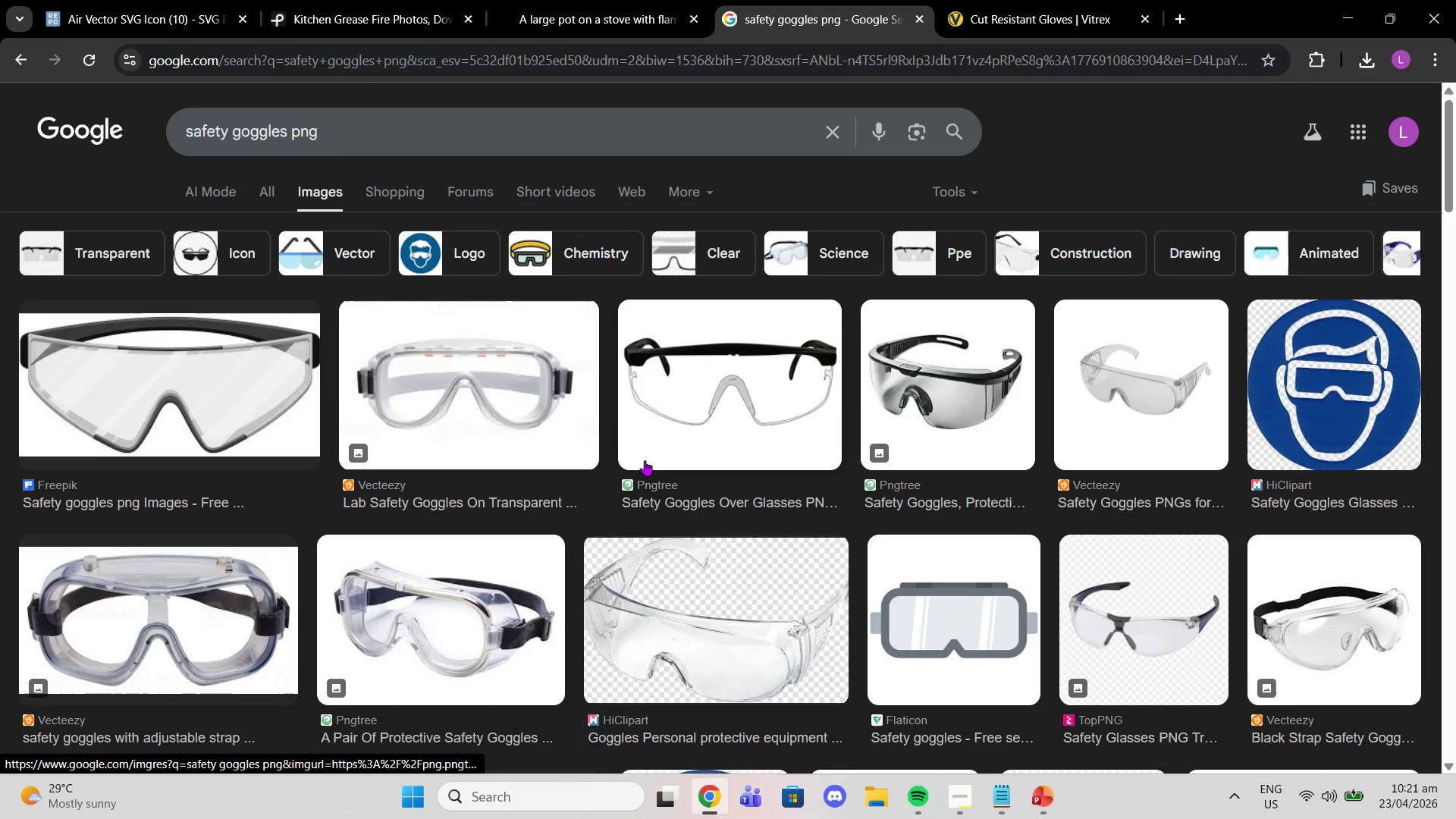 
wait(5.58)
 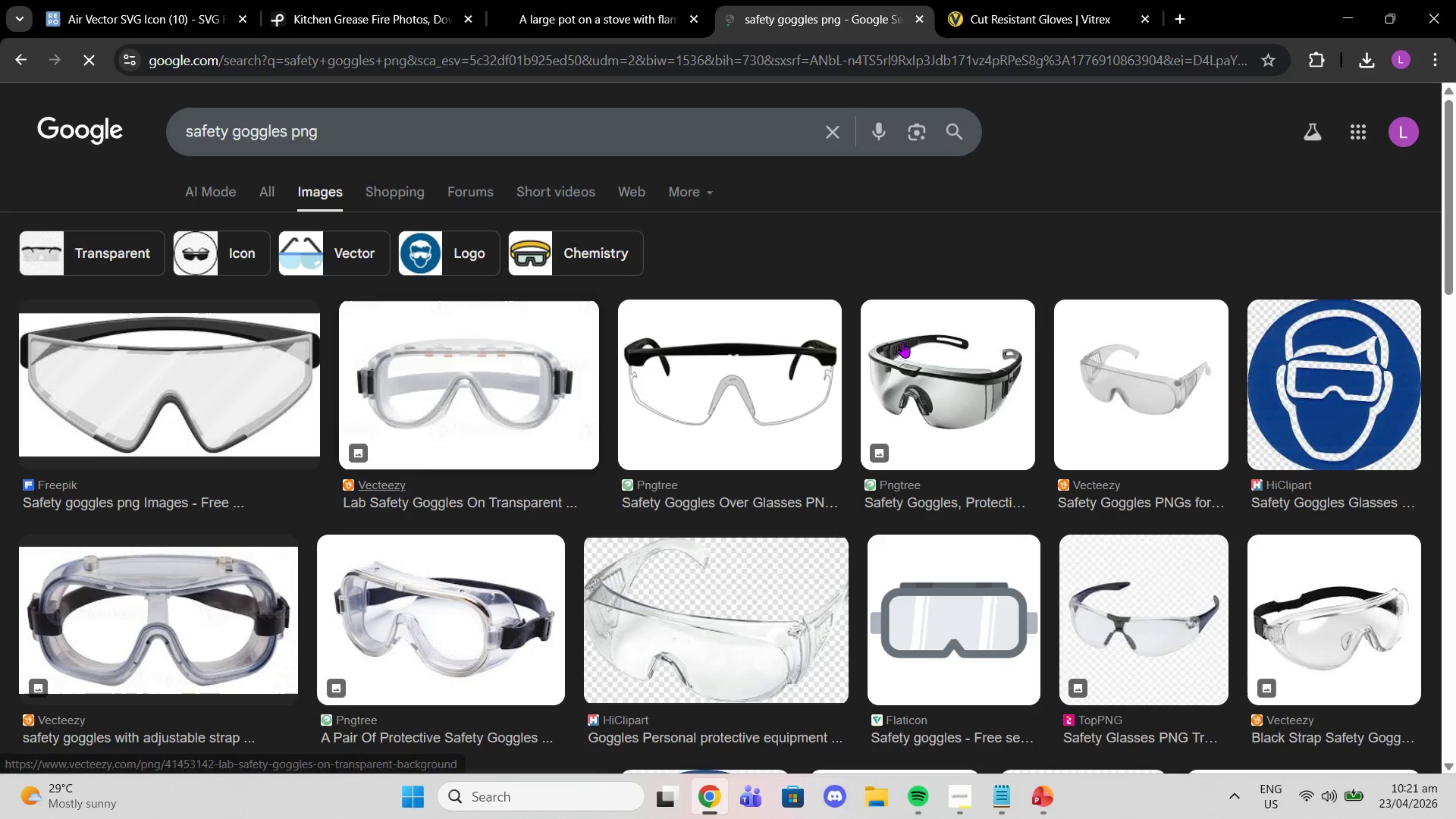 
scroll: coordinate [881, 505], scroll_direction: down, amount: 4.0
 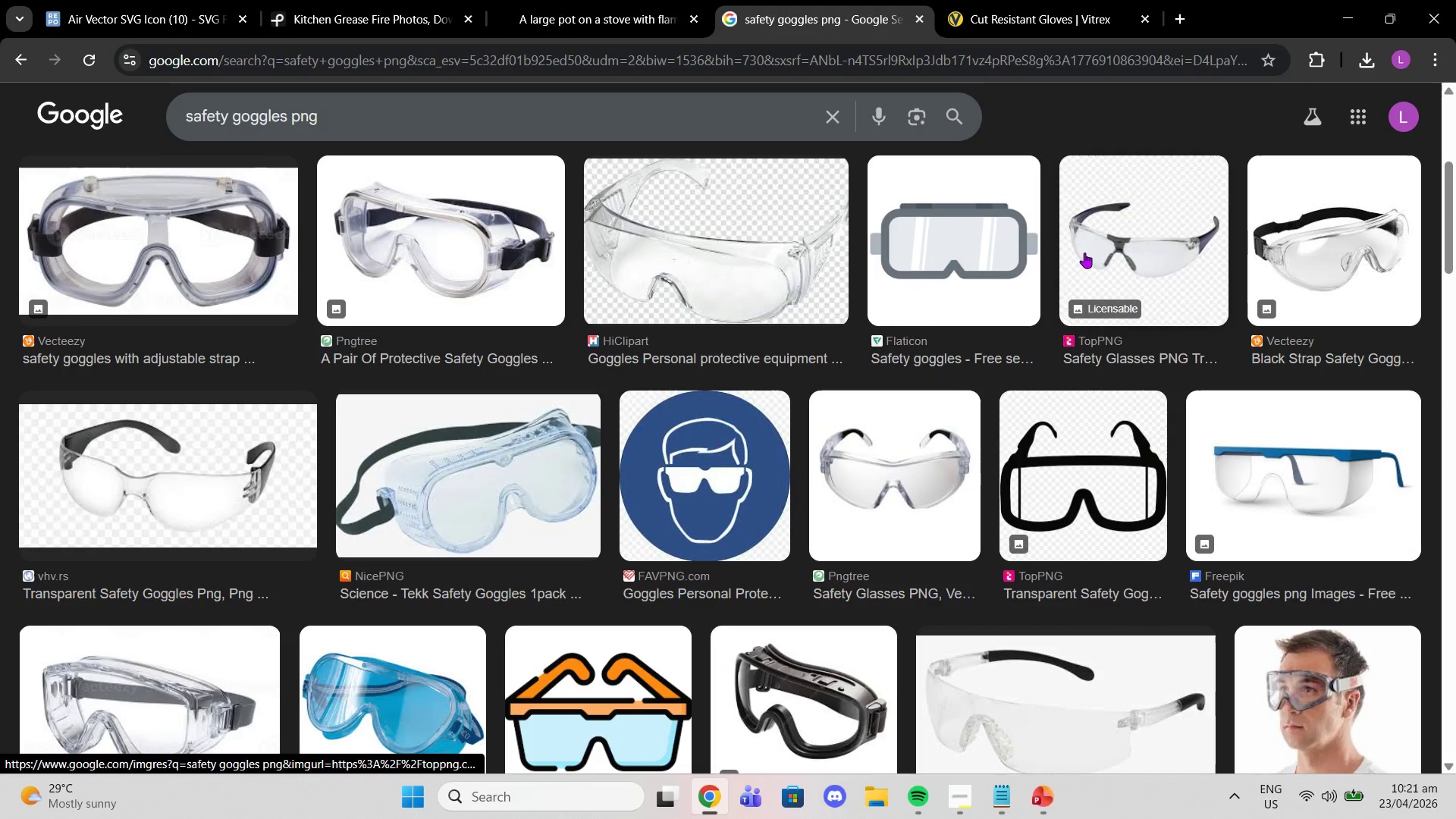 
left_click([1084, 253])
 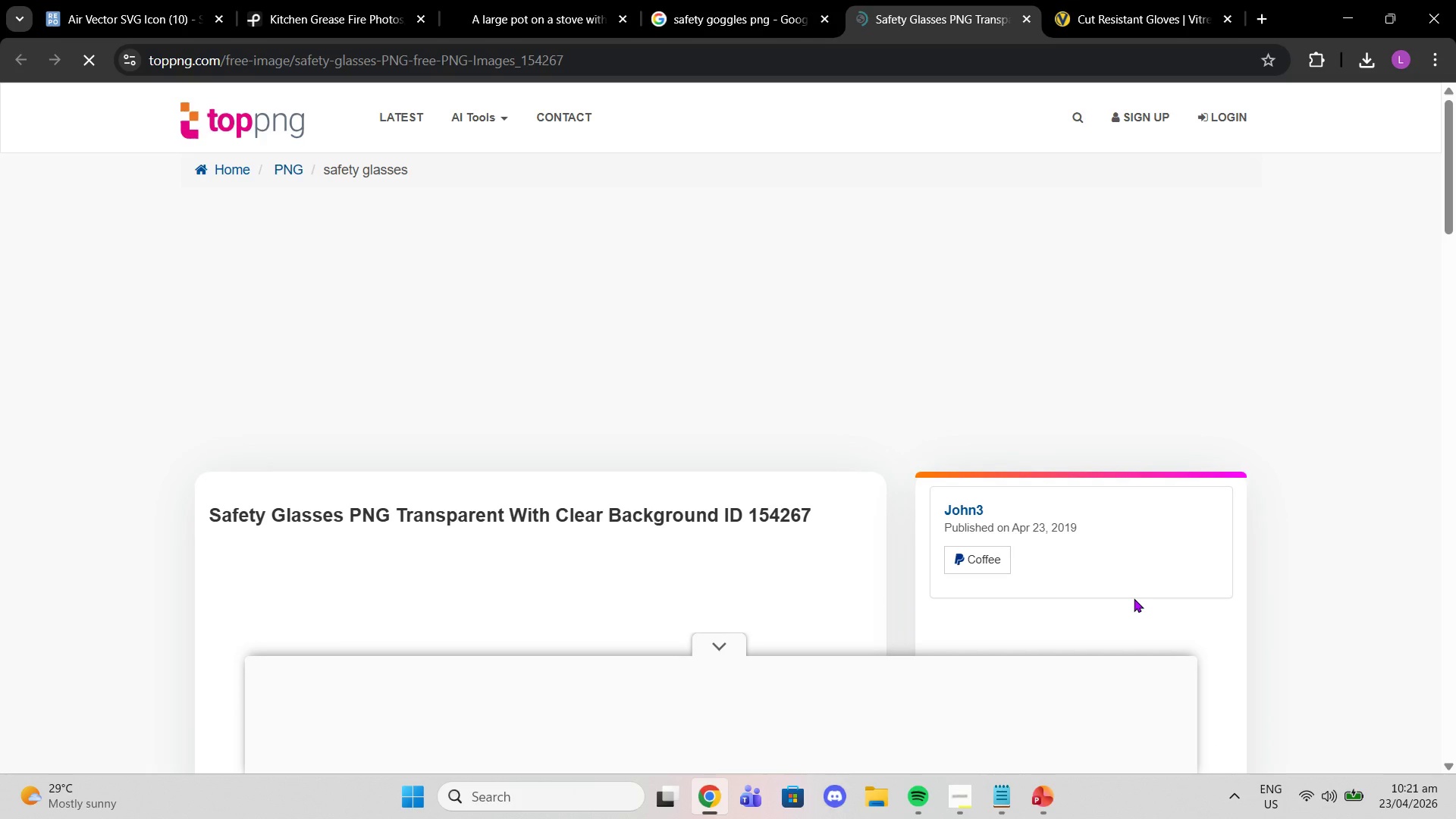 
wait(13.61)
 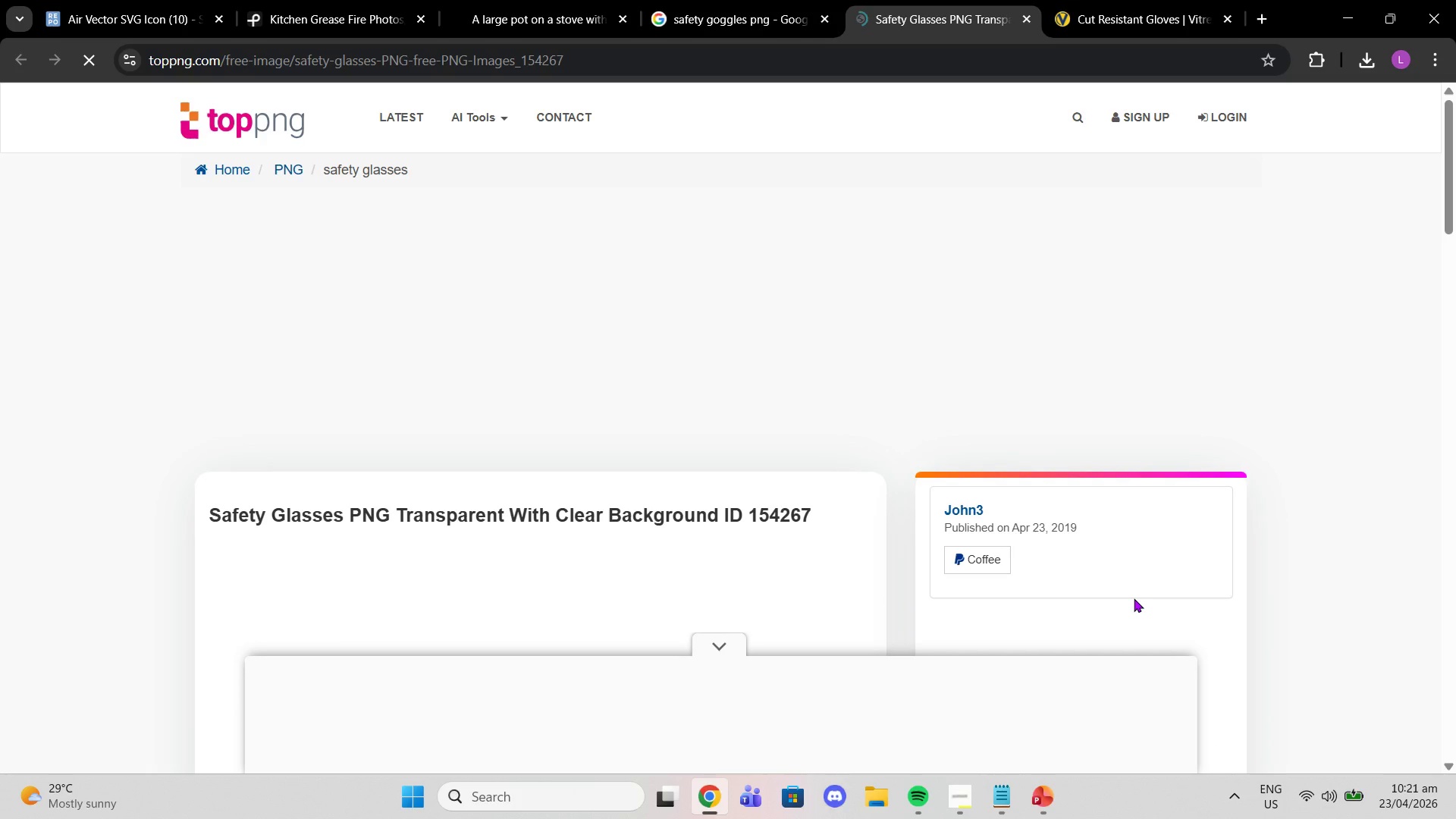 
scroll: coordinate [759, 353], scroll_direction: down, amount: 7.0
 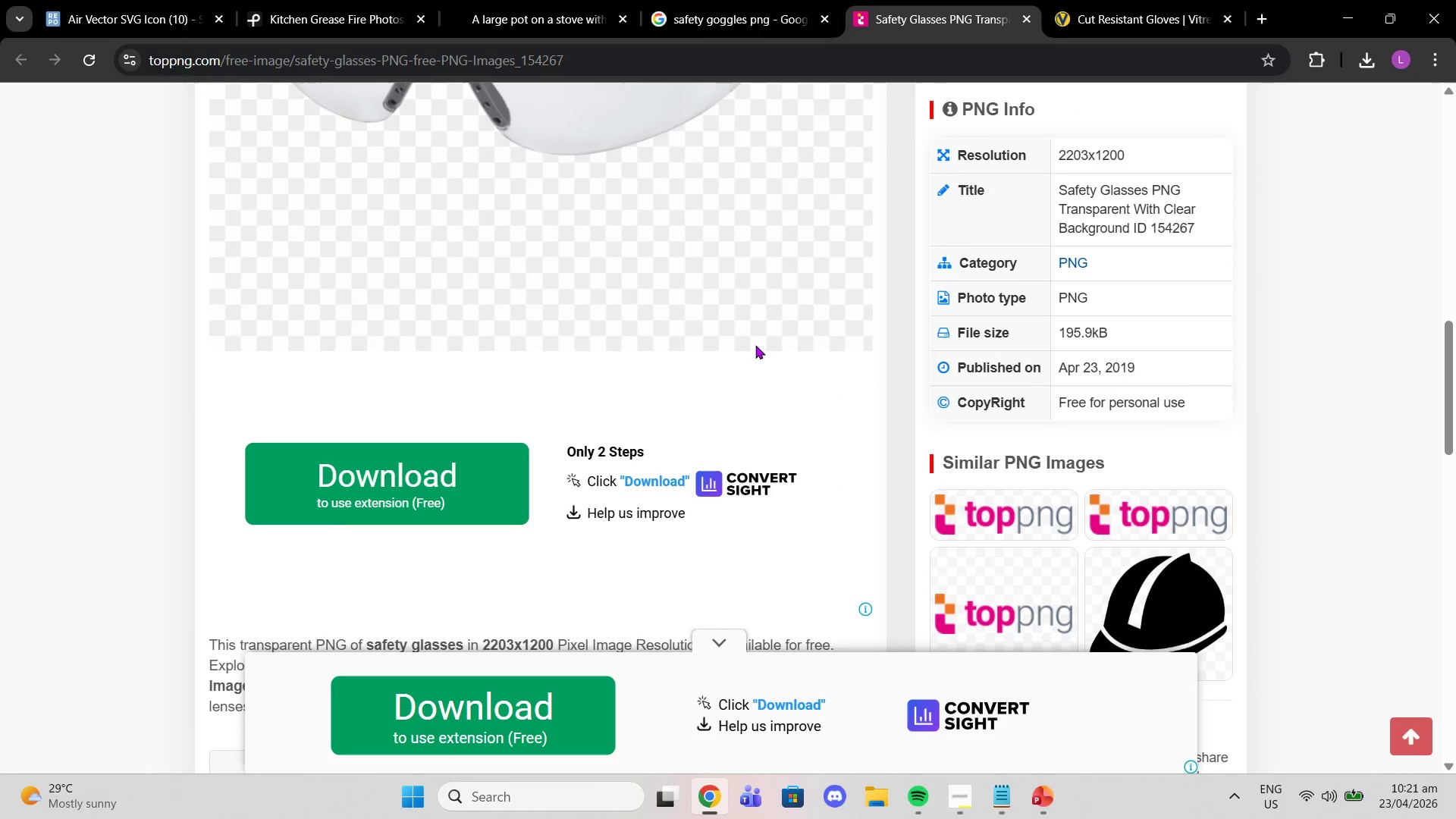 
scroll: coordinate [754, 344], scroll_direction: up, amount: 2.0
 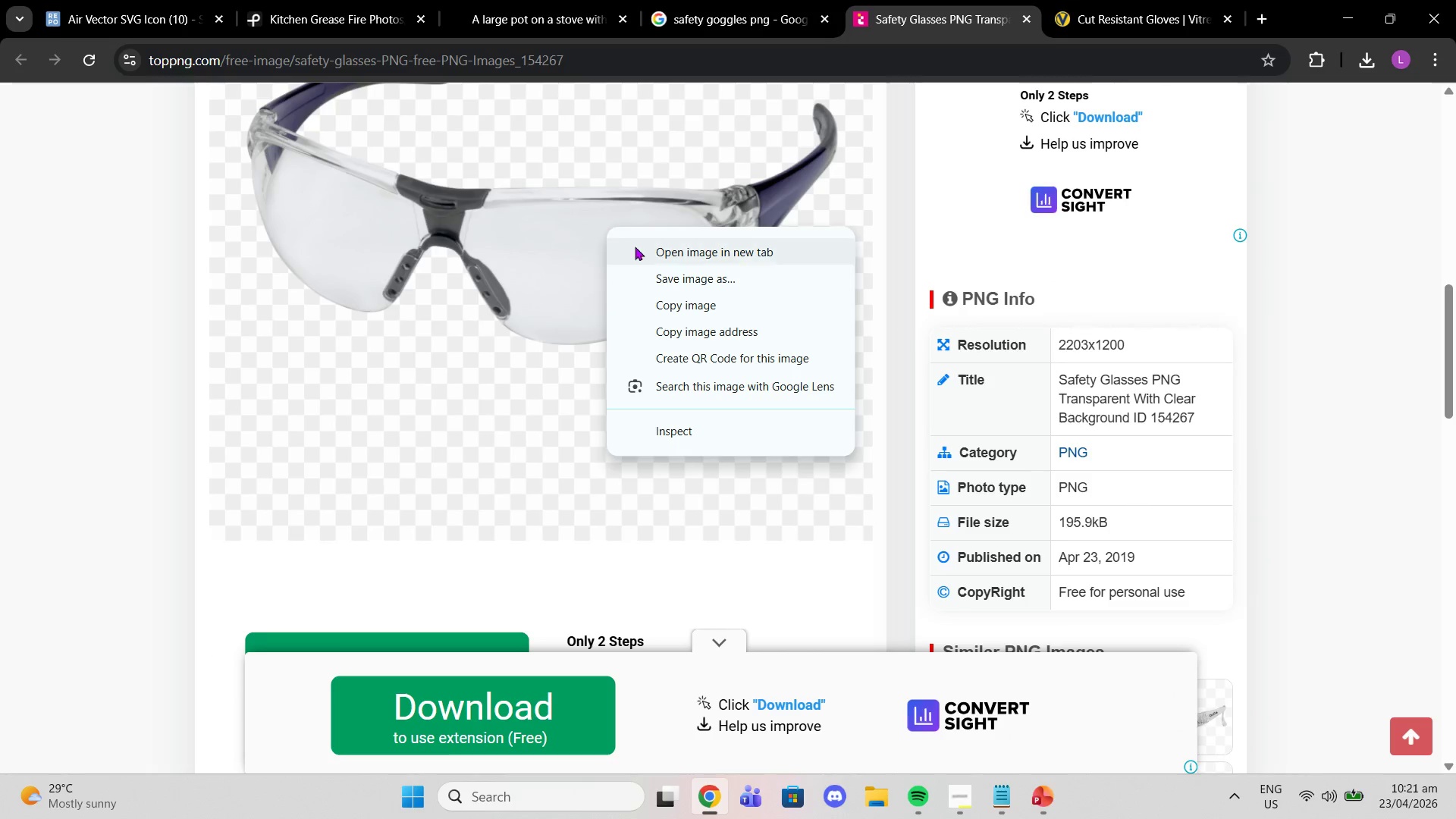 
left_click([688, 297])
 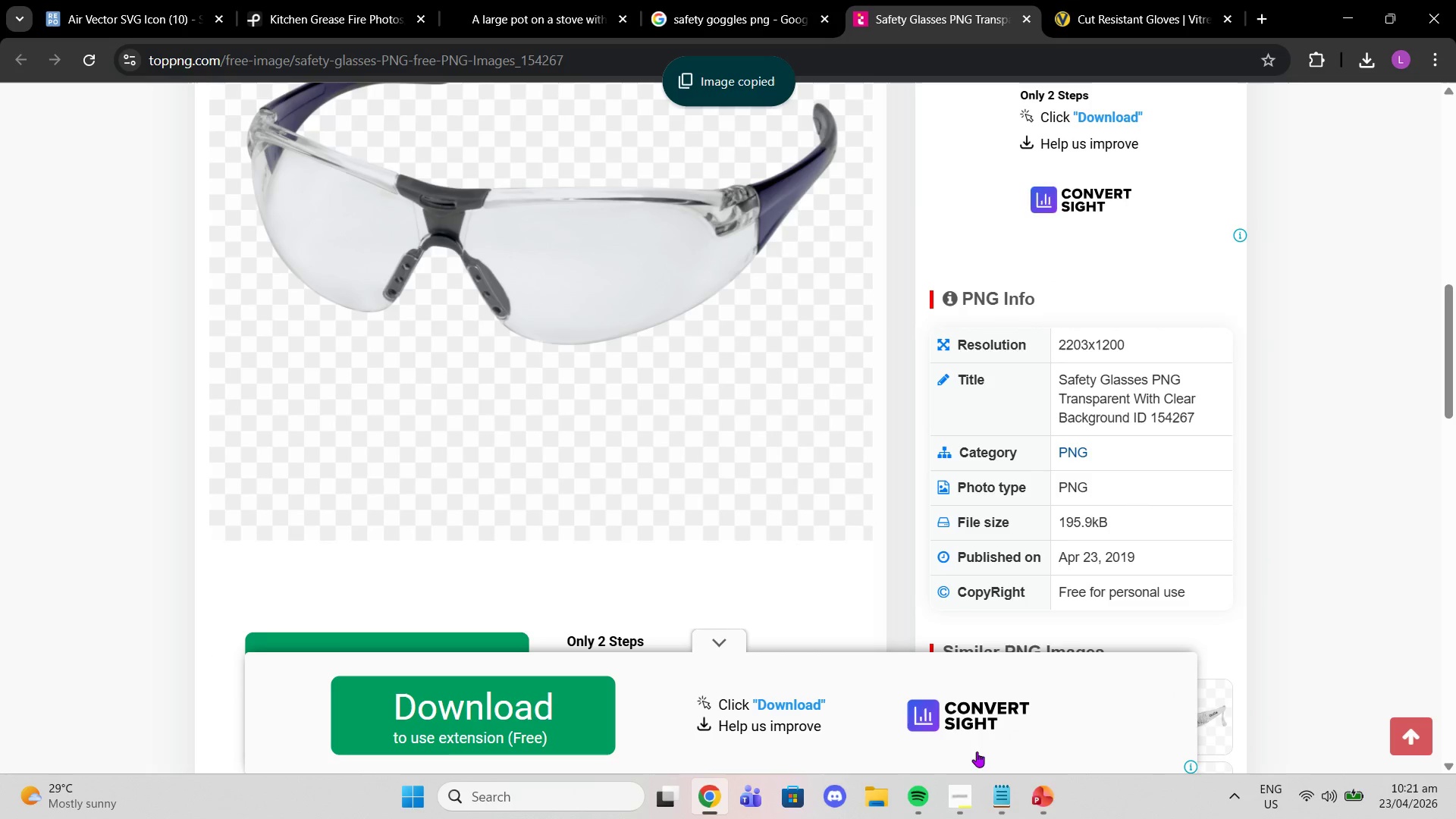 
left_click([1050, 797])
 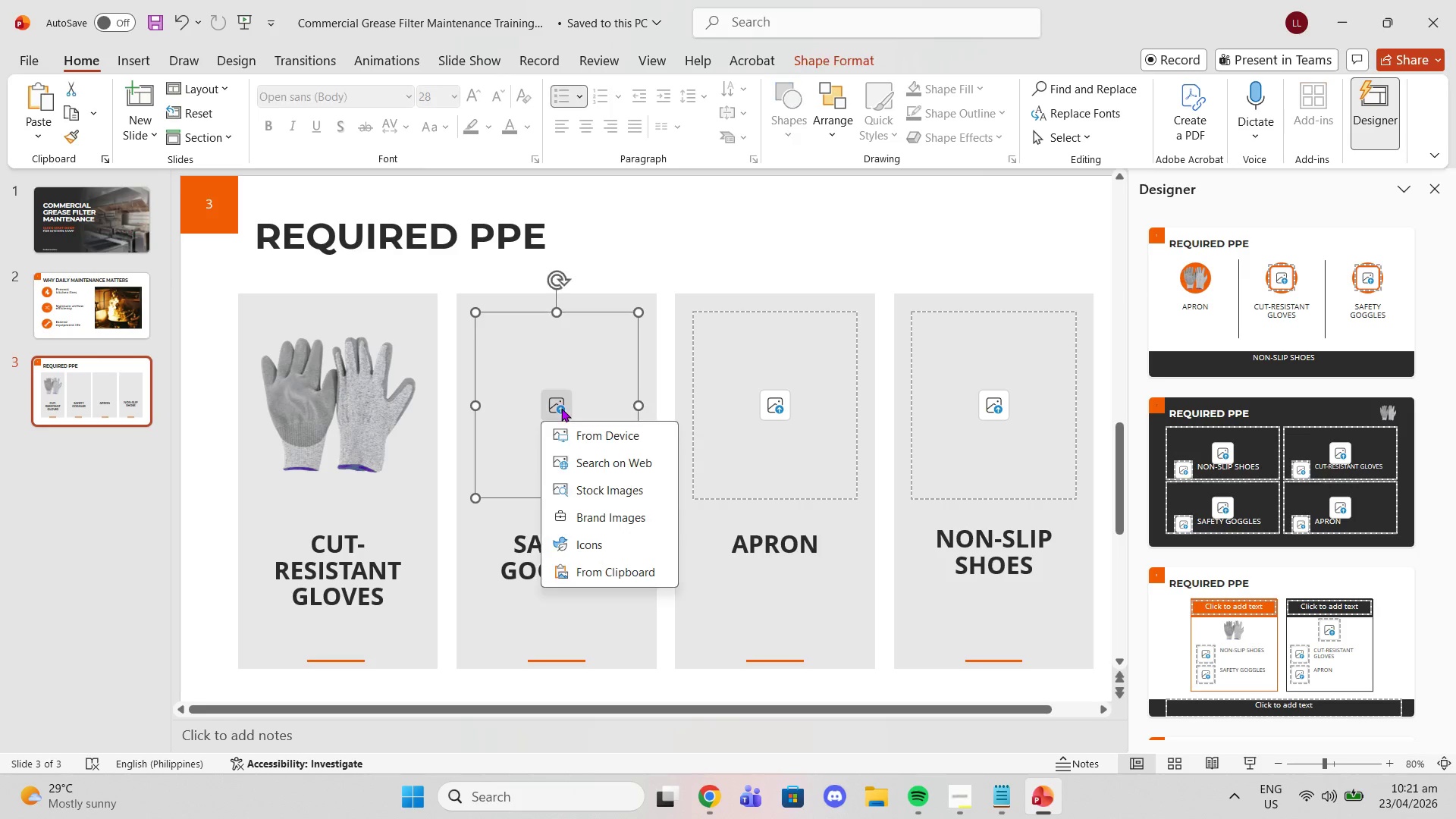 
left_click([618, 572])
 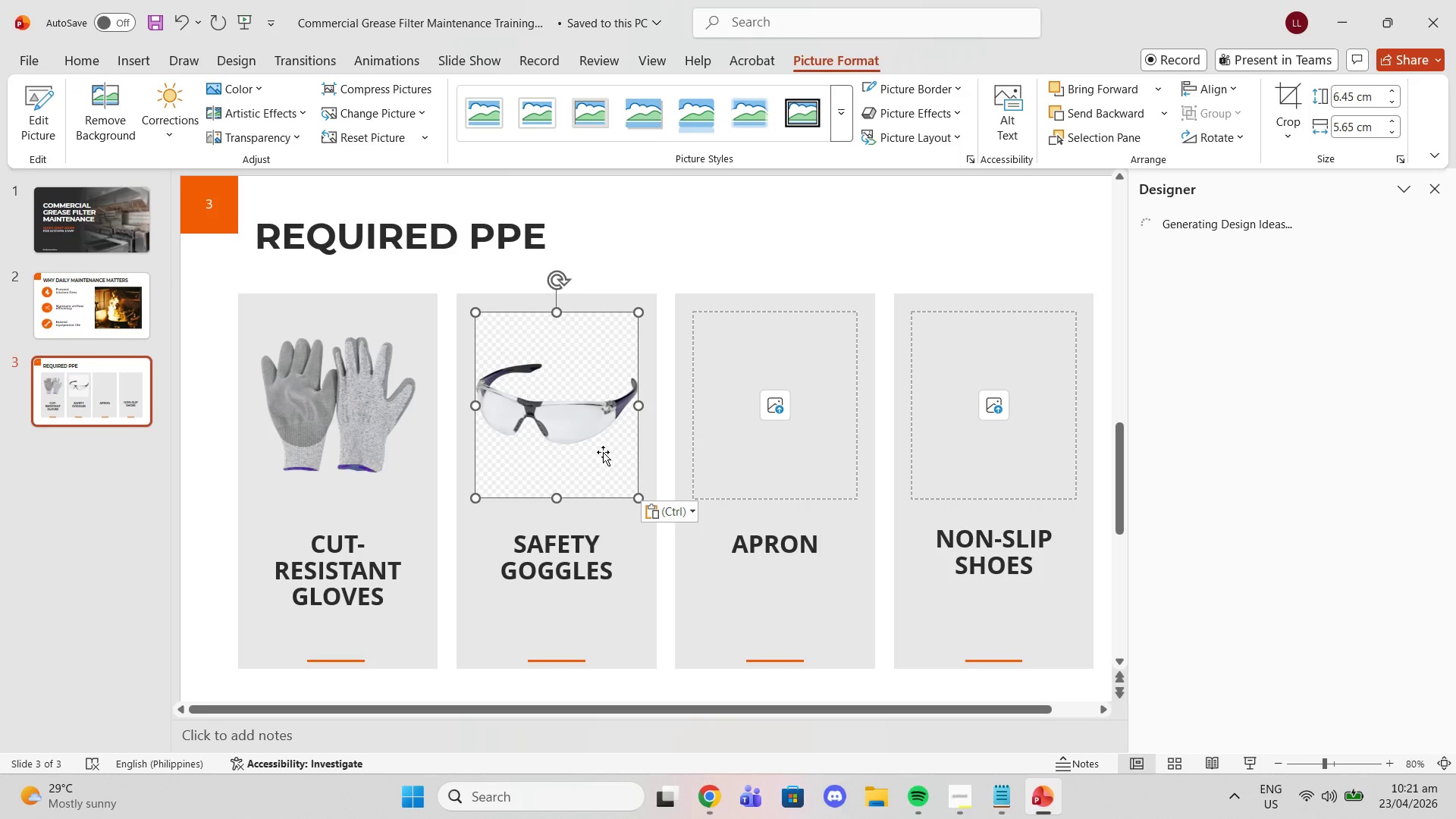 
left_click([596, 427])
 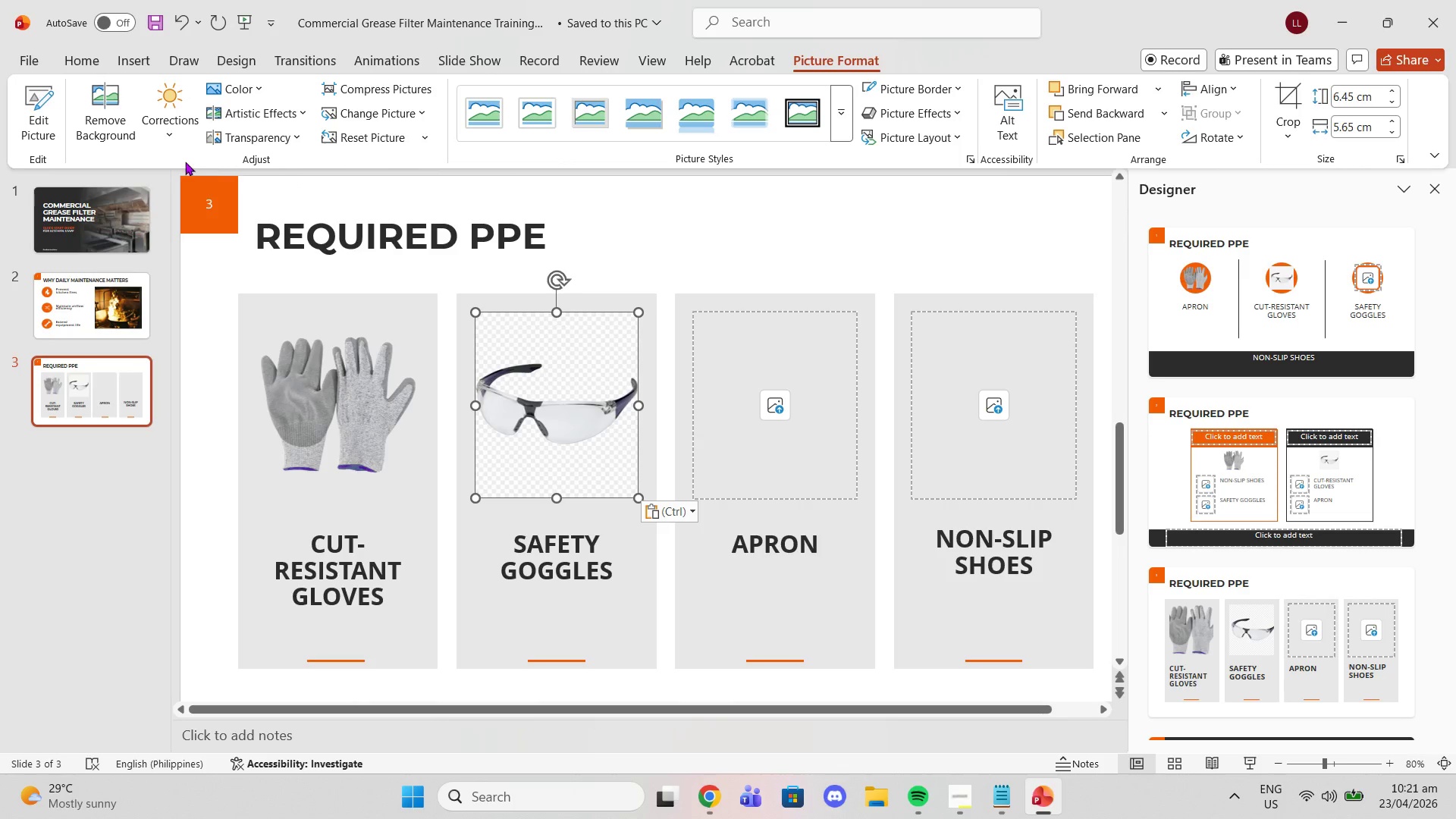 
left_click([89, 130])
 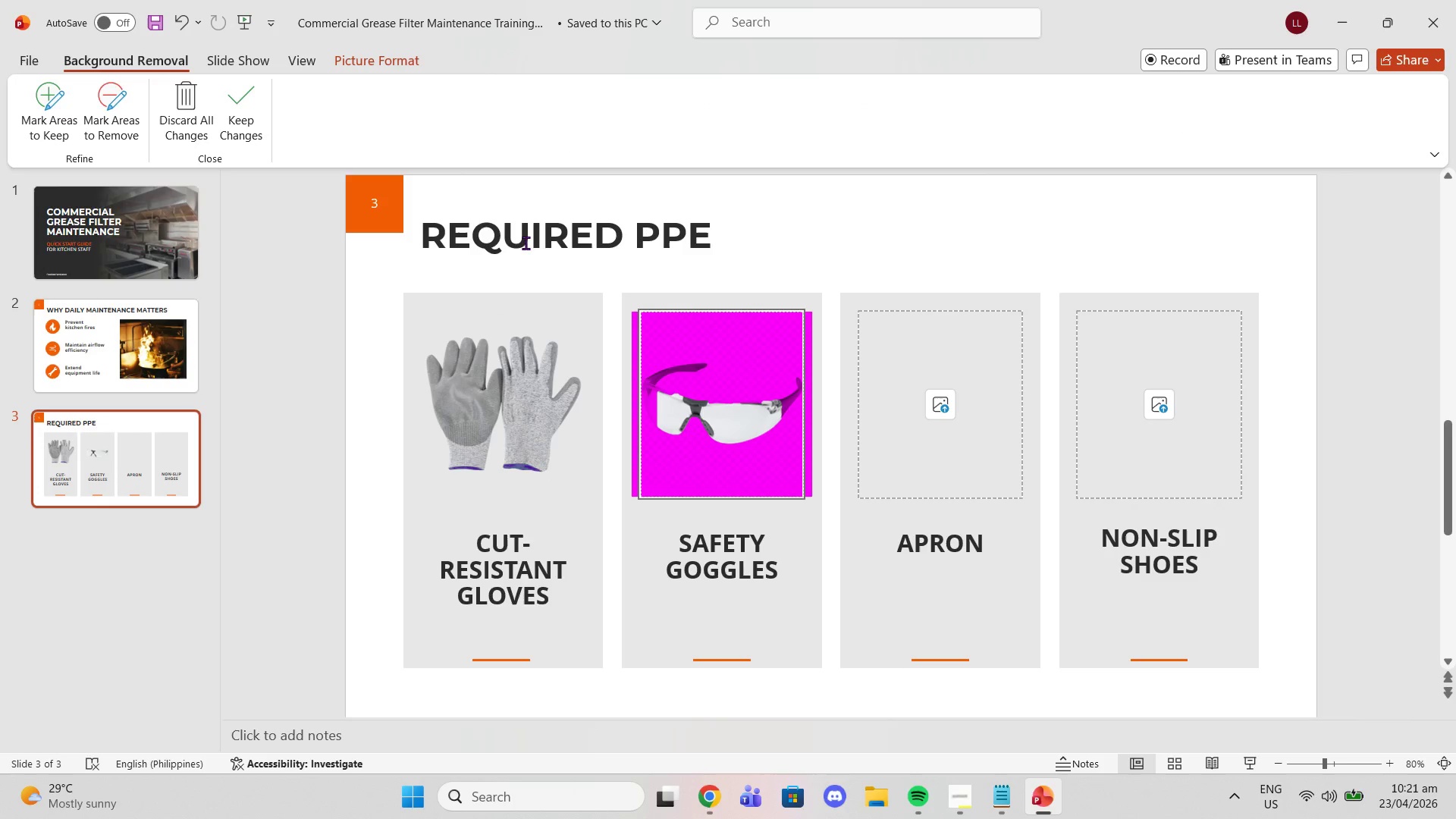 
left_click([256, 101])
 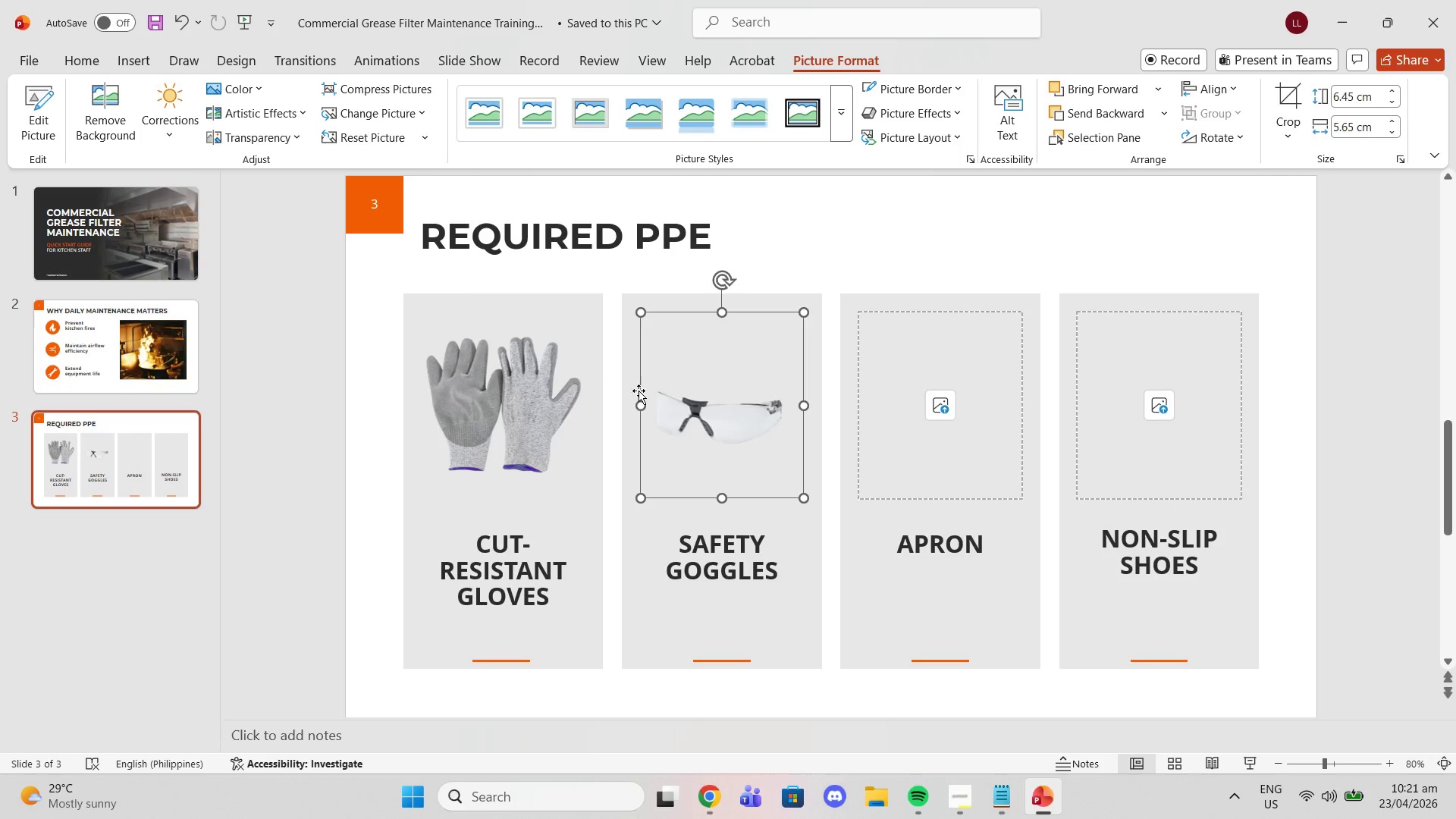 
left_click([698, 419])
 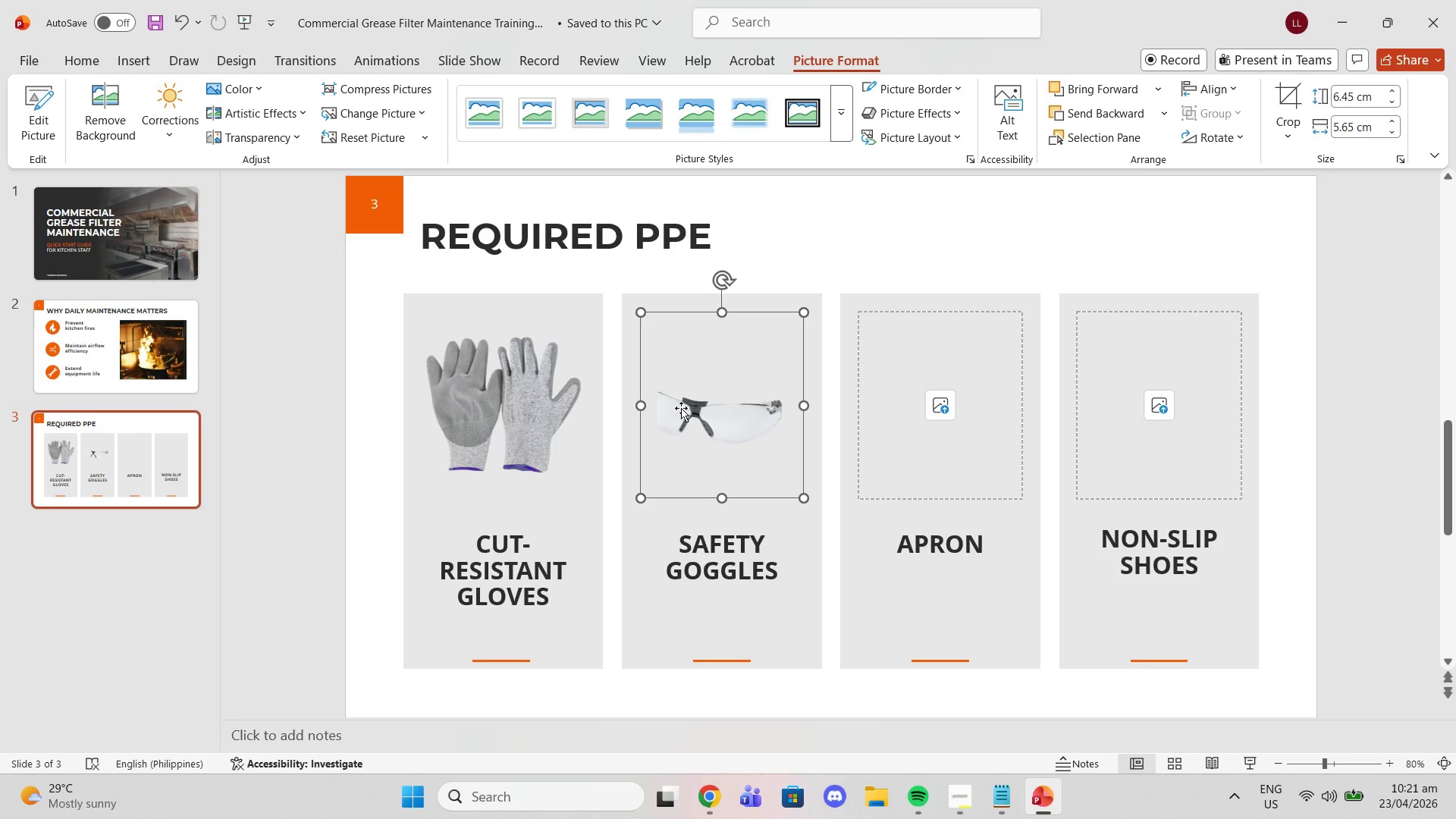 
left_click([681, 408])
 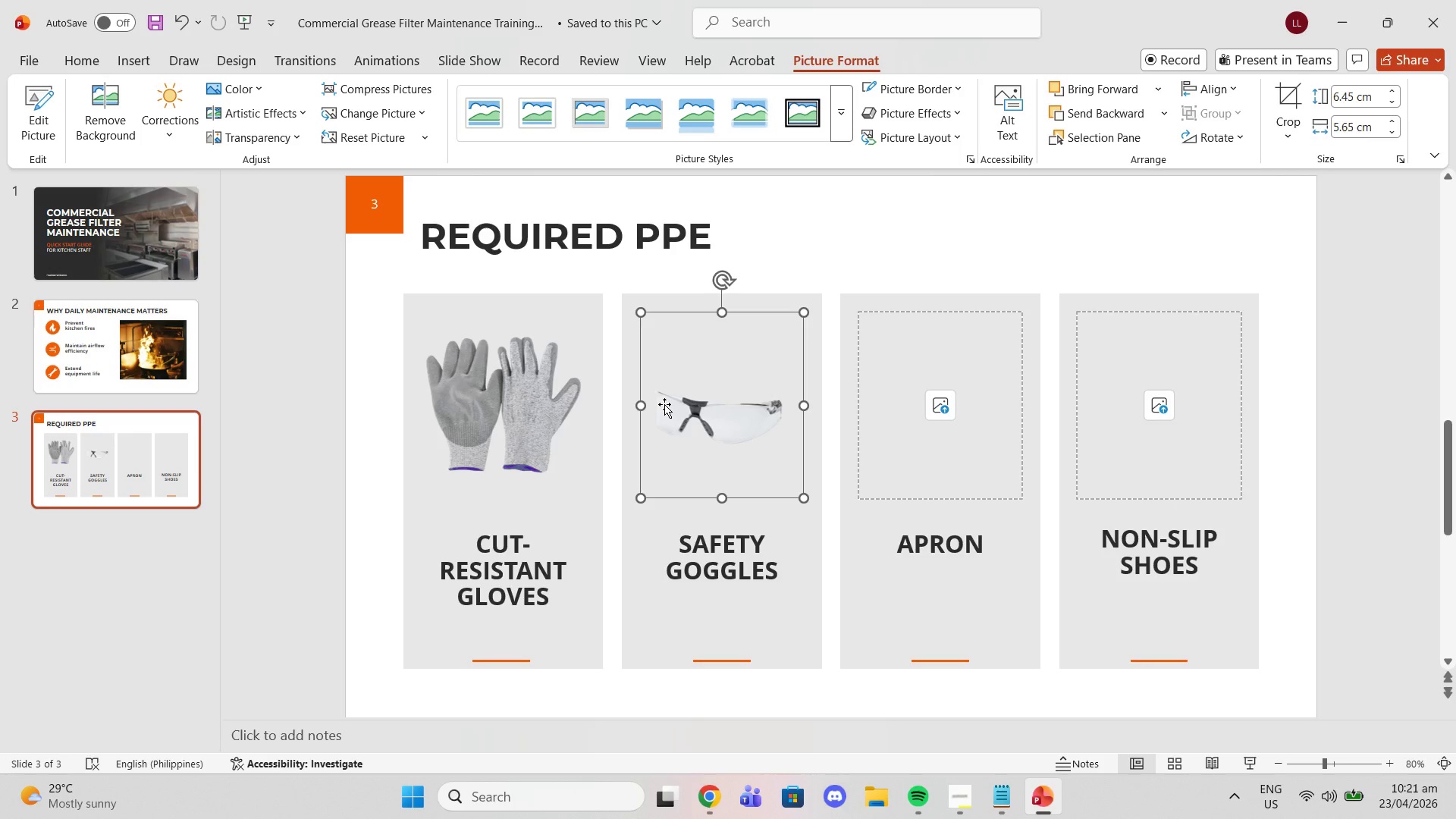 
double_click([664, 404])
 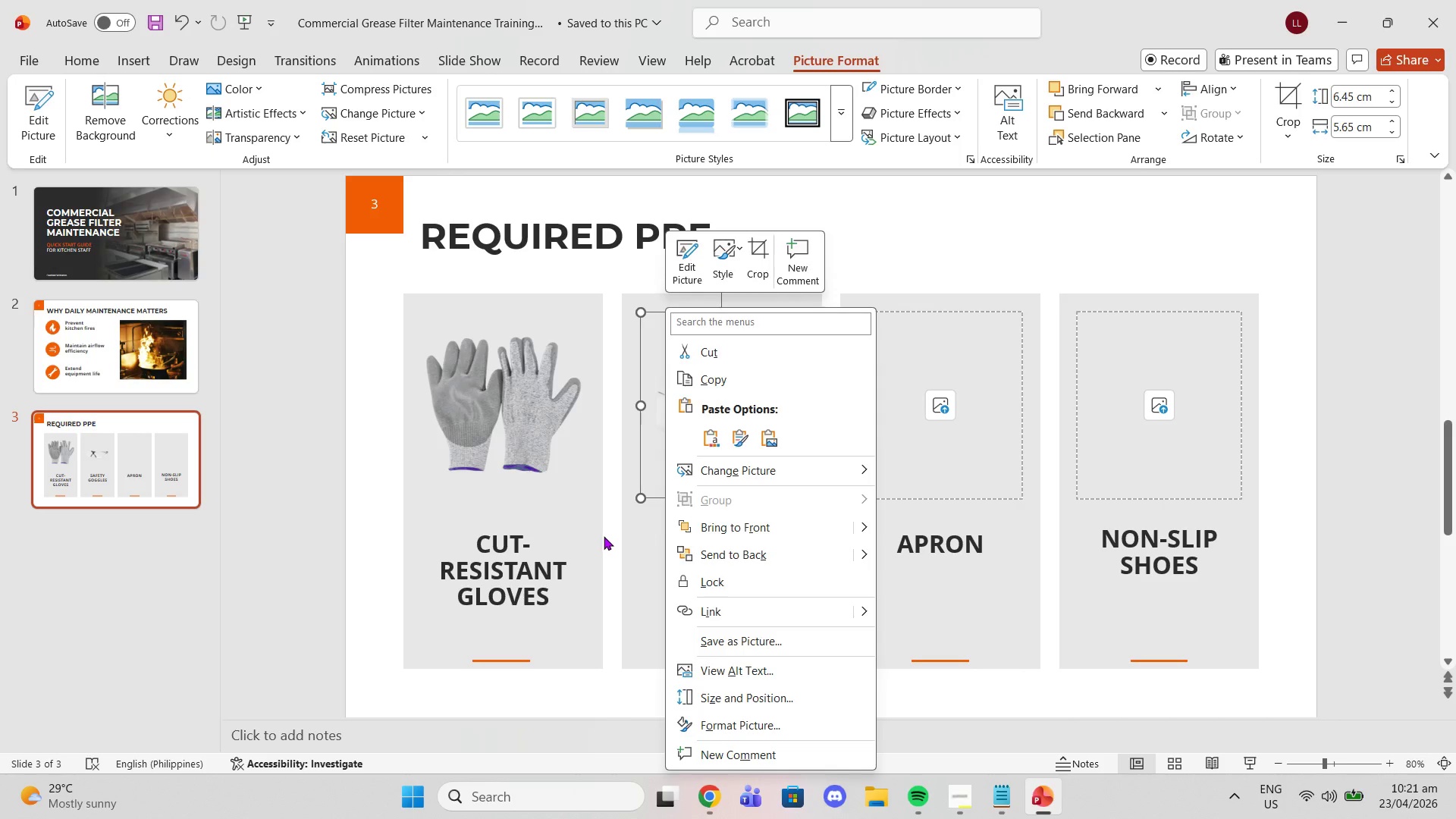 
double_click([669, 482])
 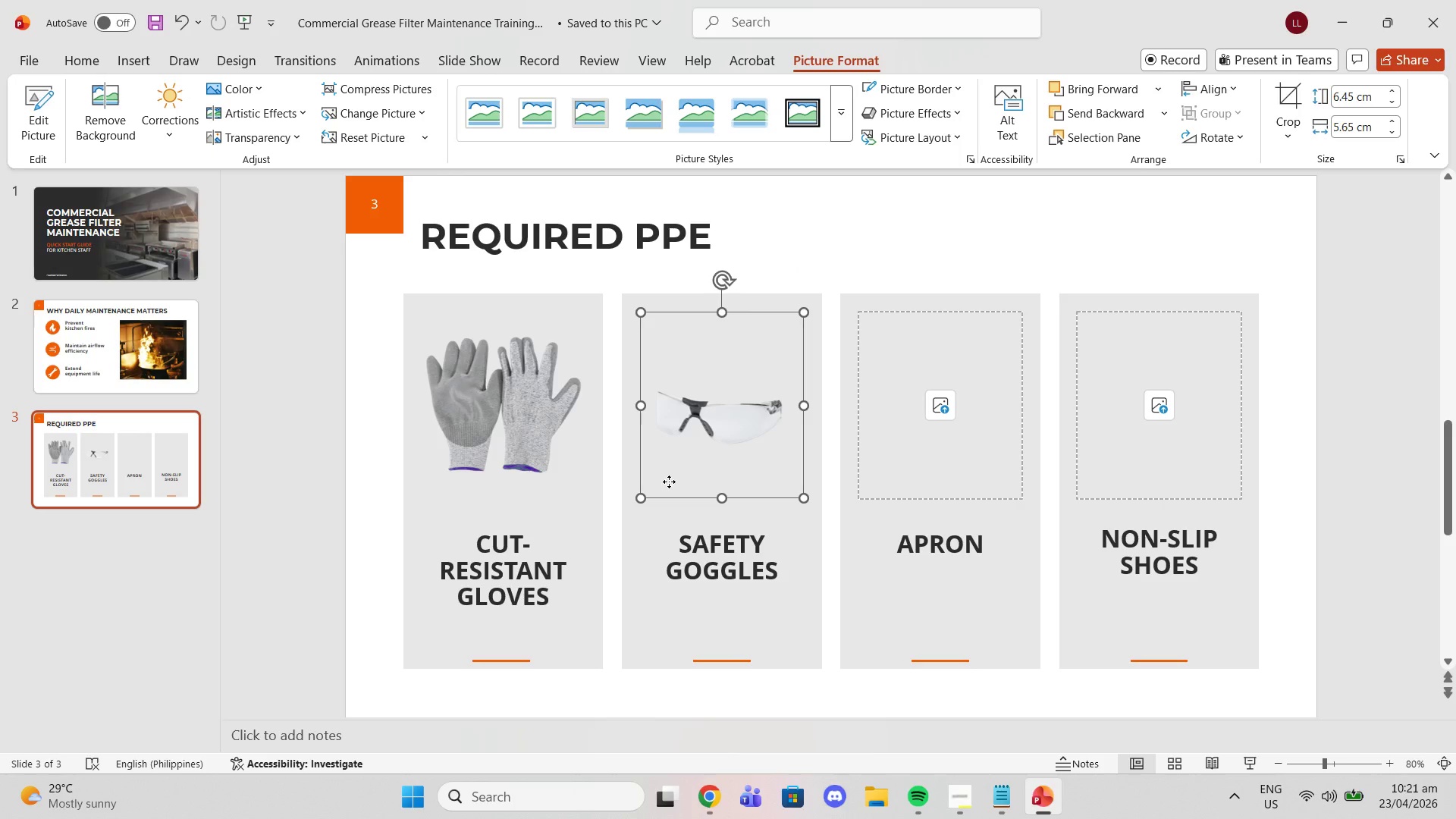 
right_click([669, 482])
 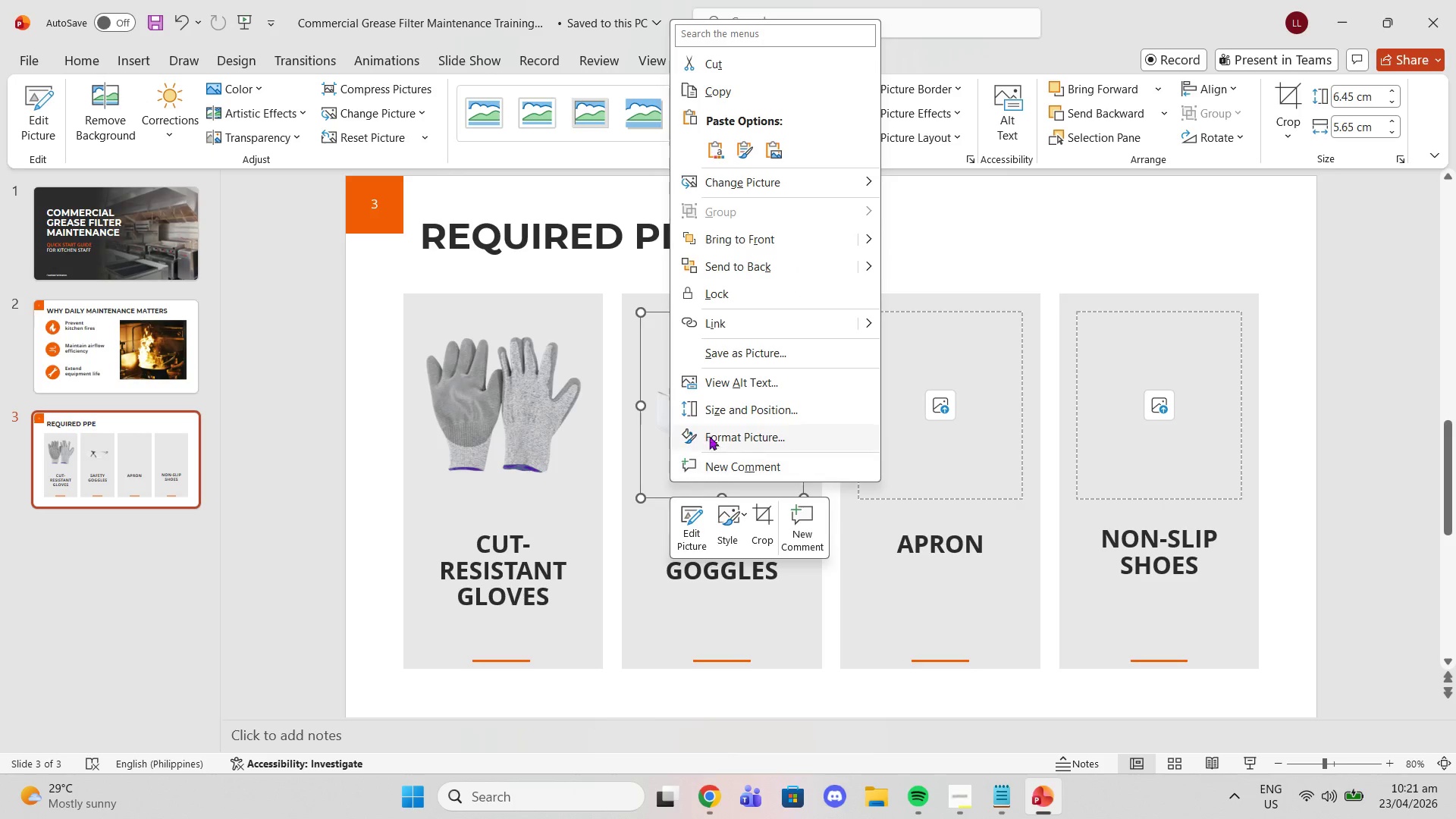 
left_click([654, 424])
 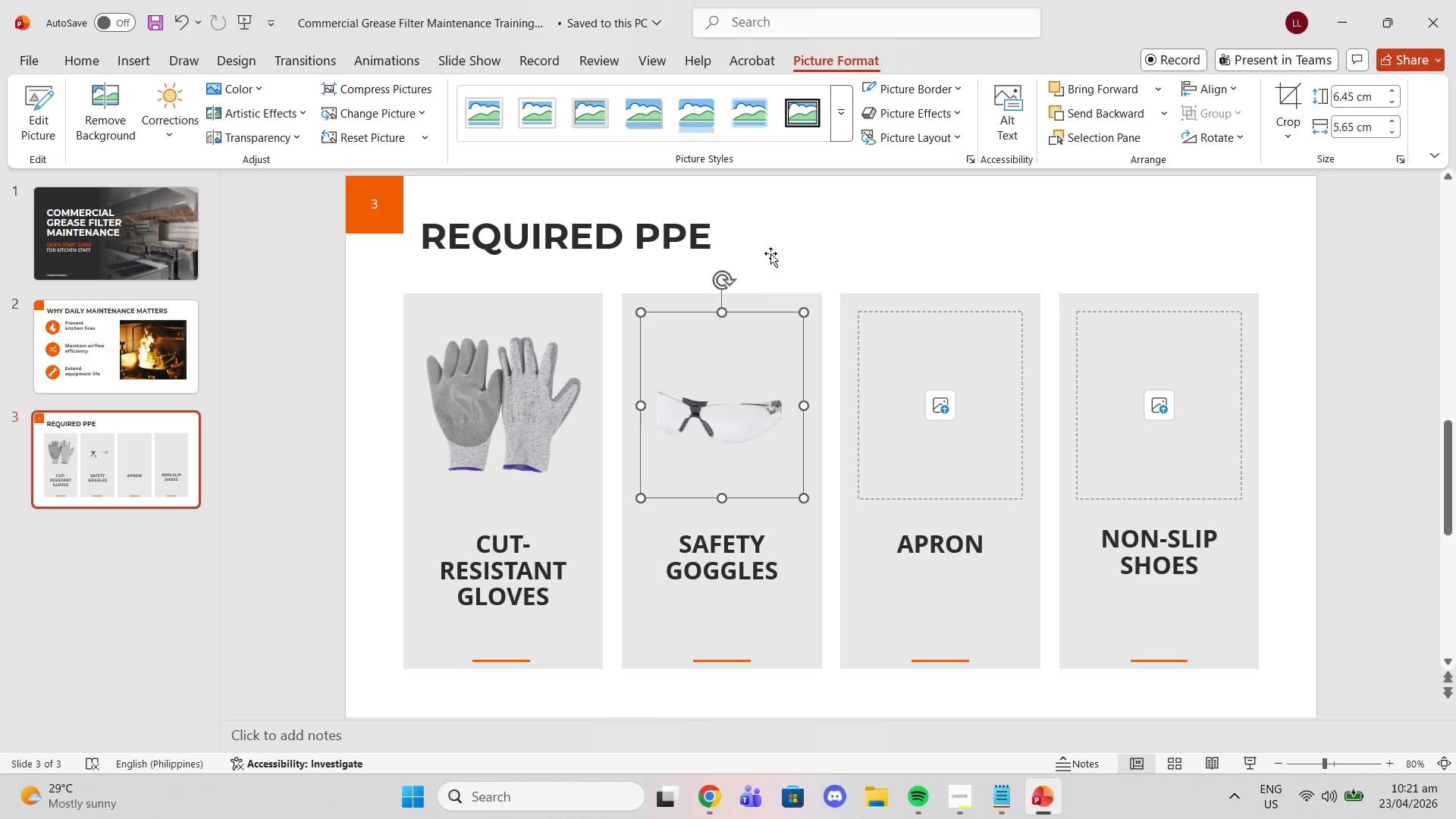 
left_click([781, 241])
 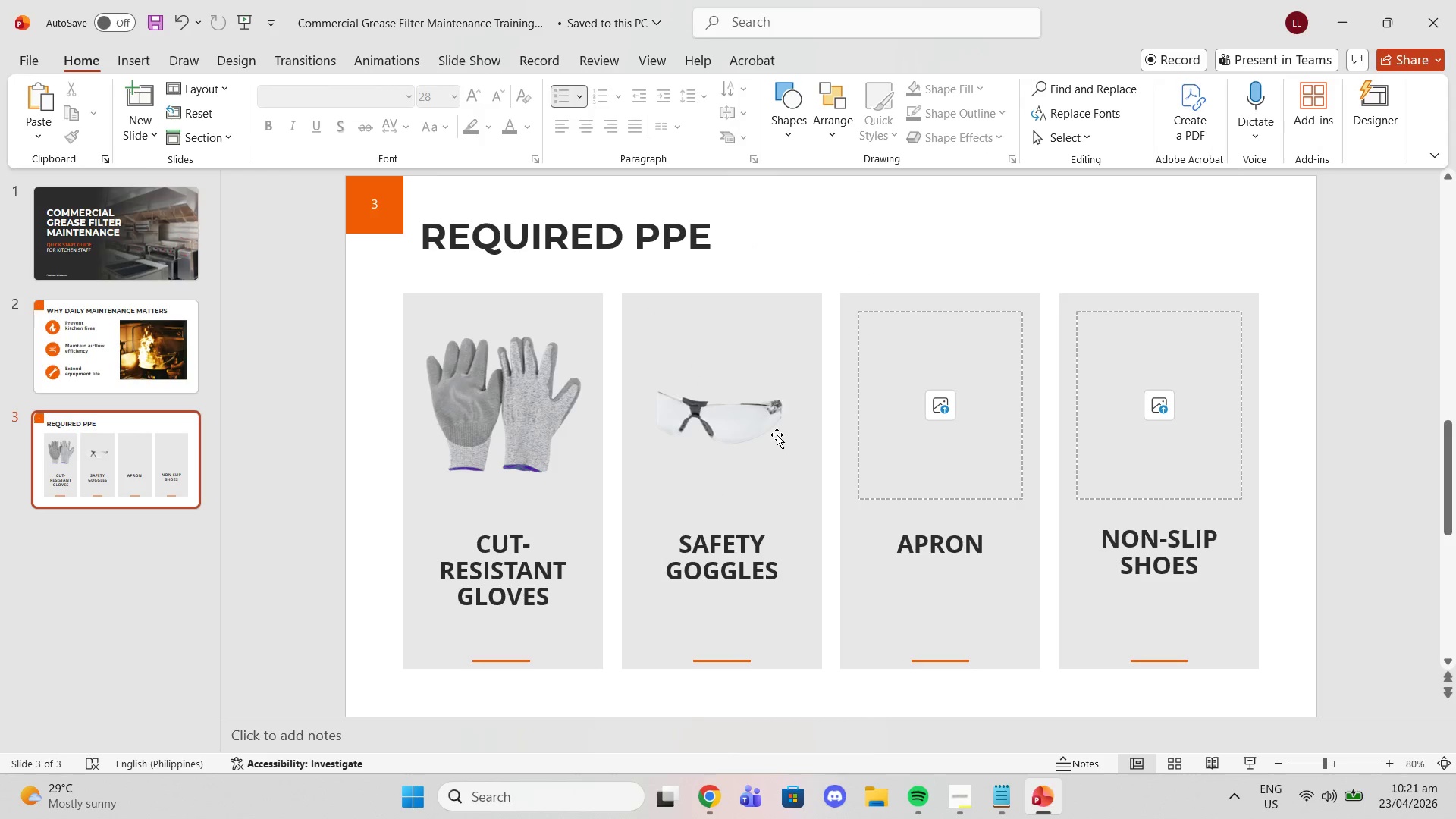 
left_click([777, 435])
 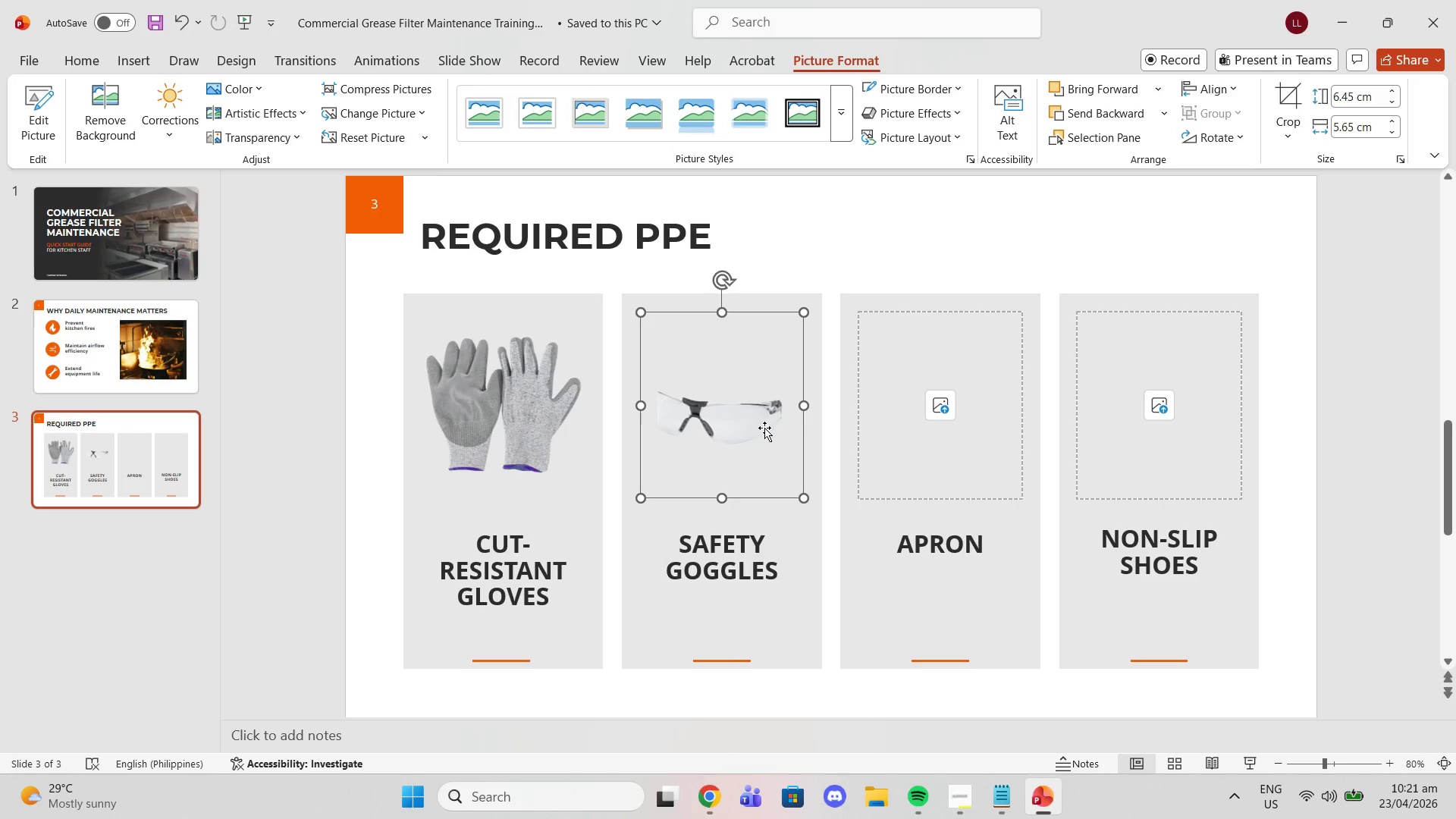 
right_click([764, 428])
 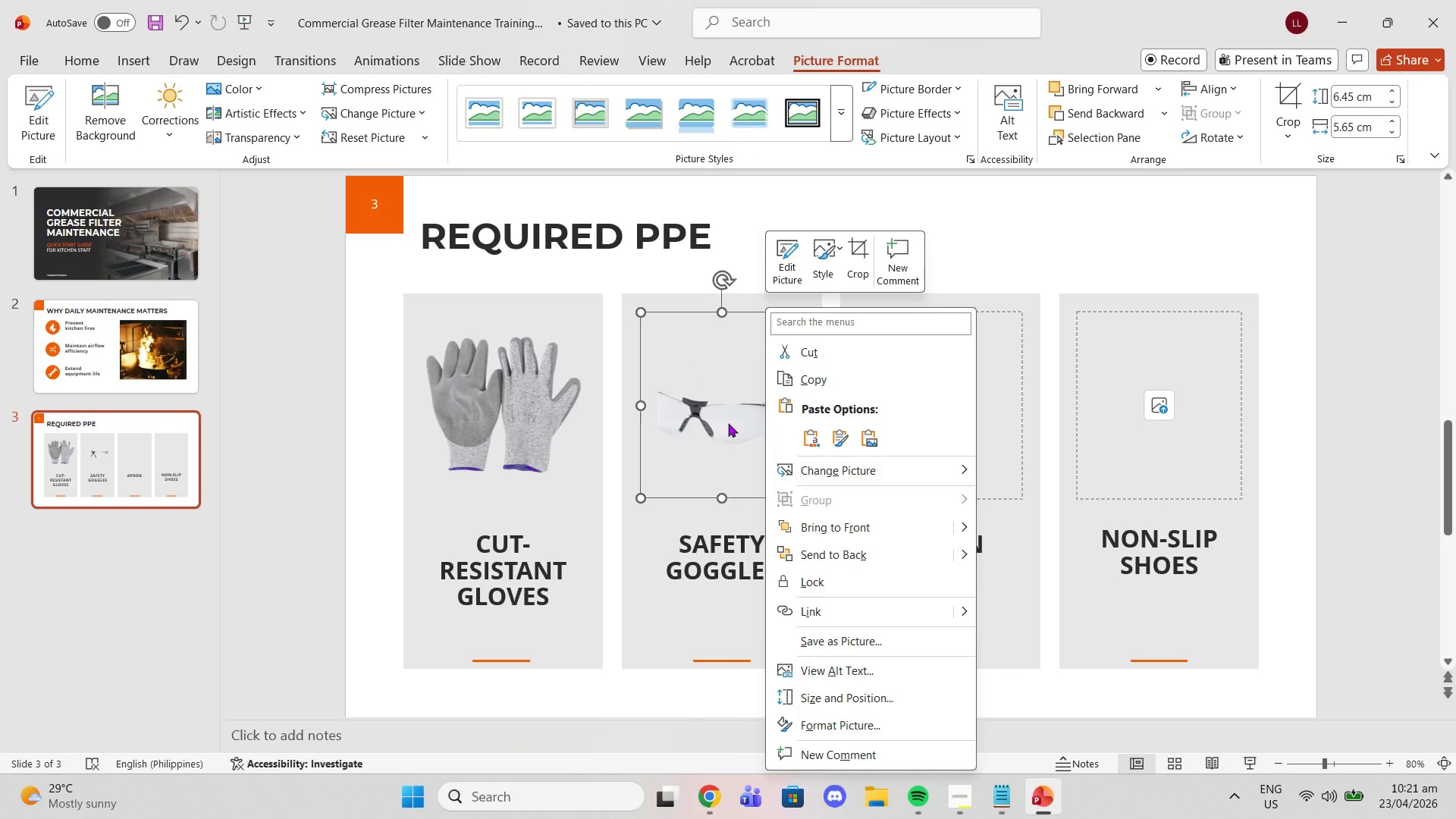 
left_click([728, 423])
 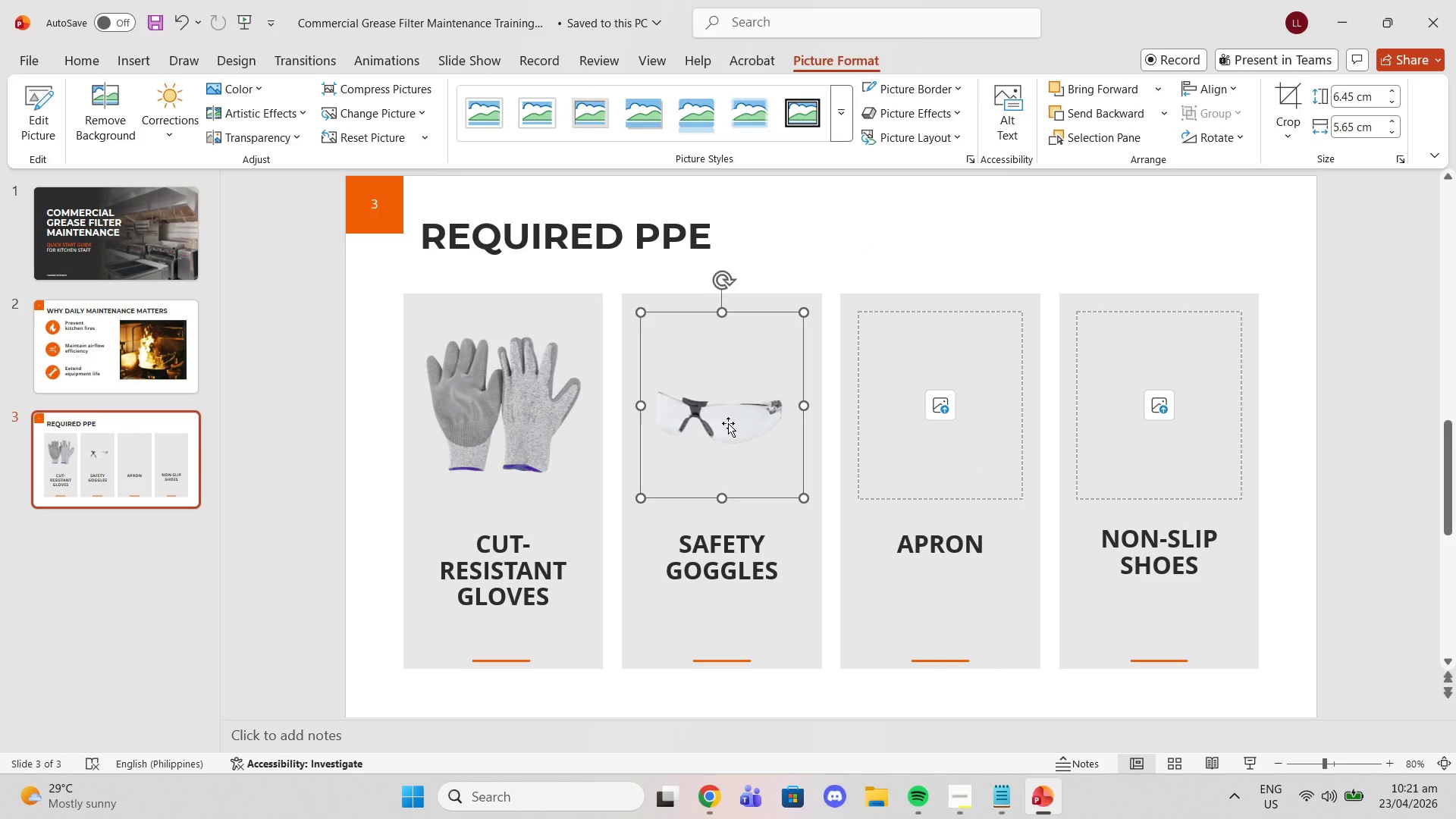 
key(Delete)
 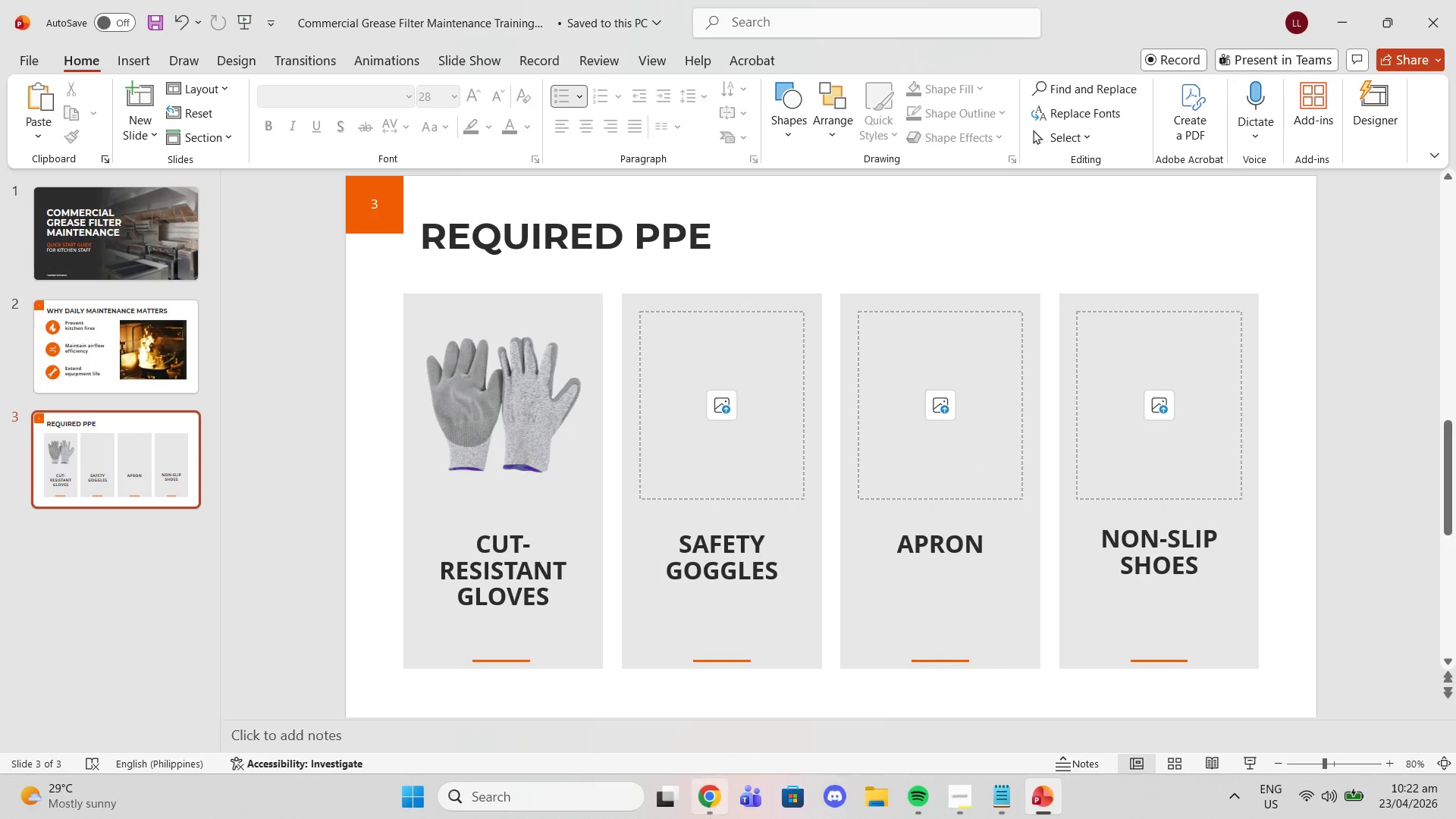 
left_click([729, 818])
 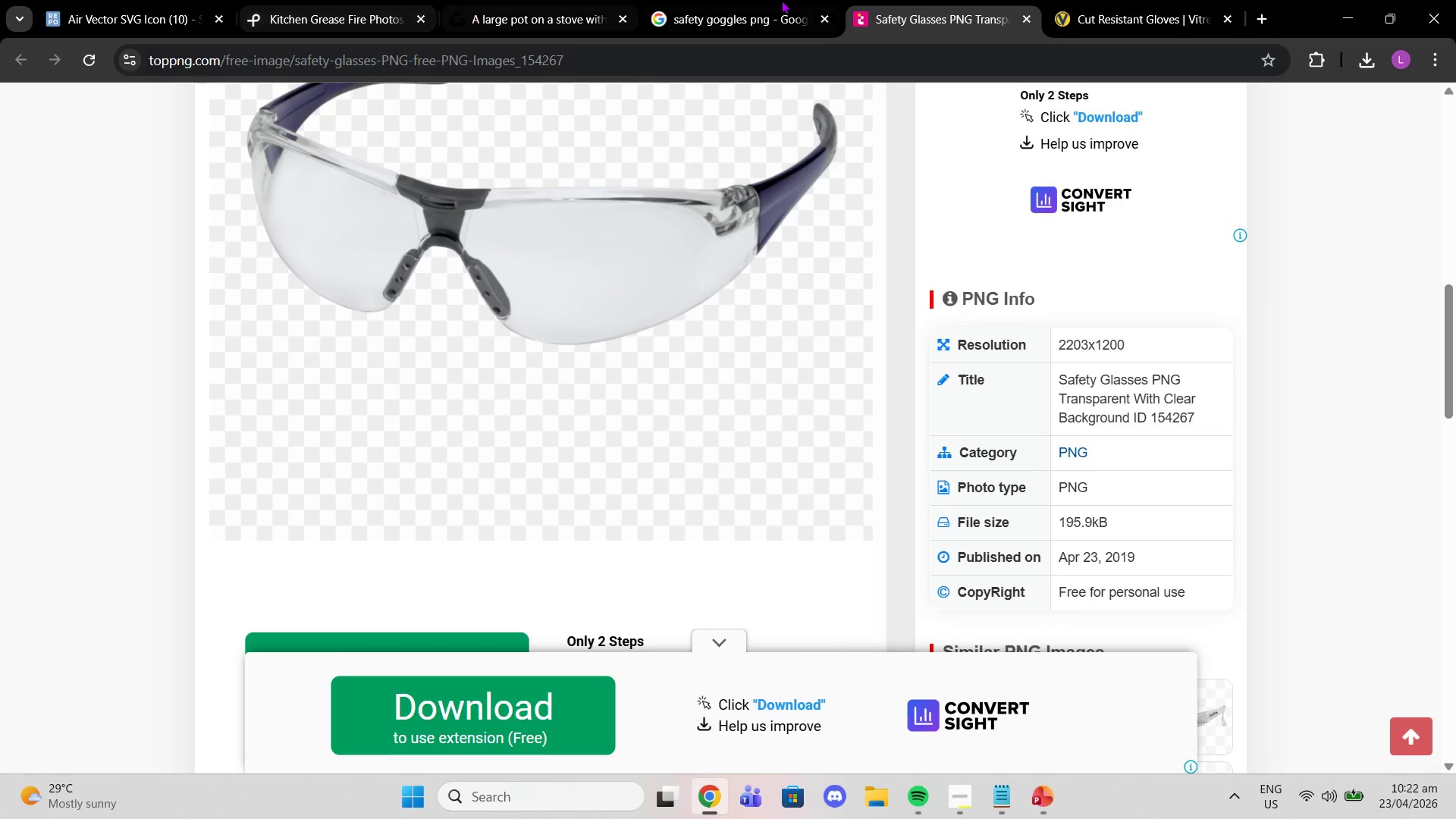 
left_click([757, 5])
 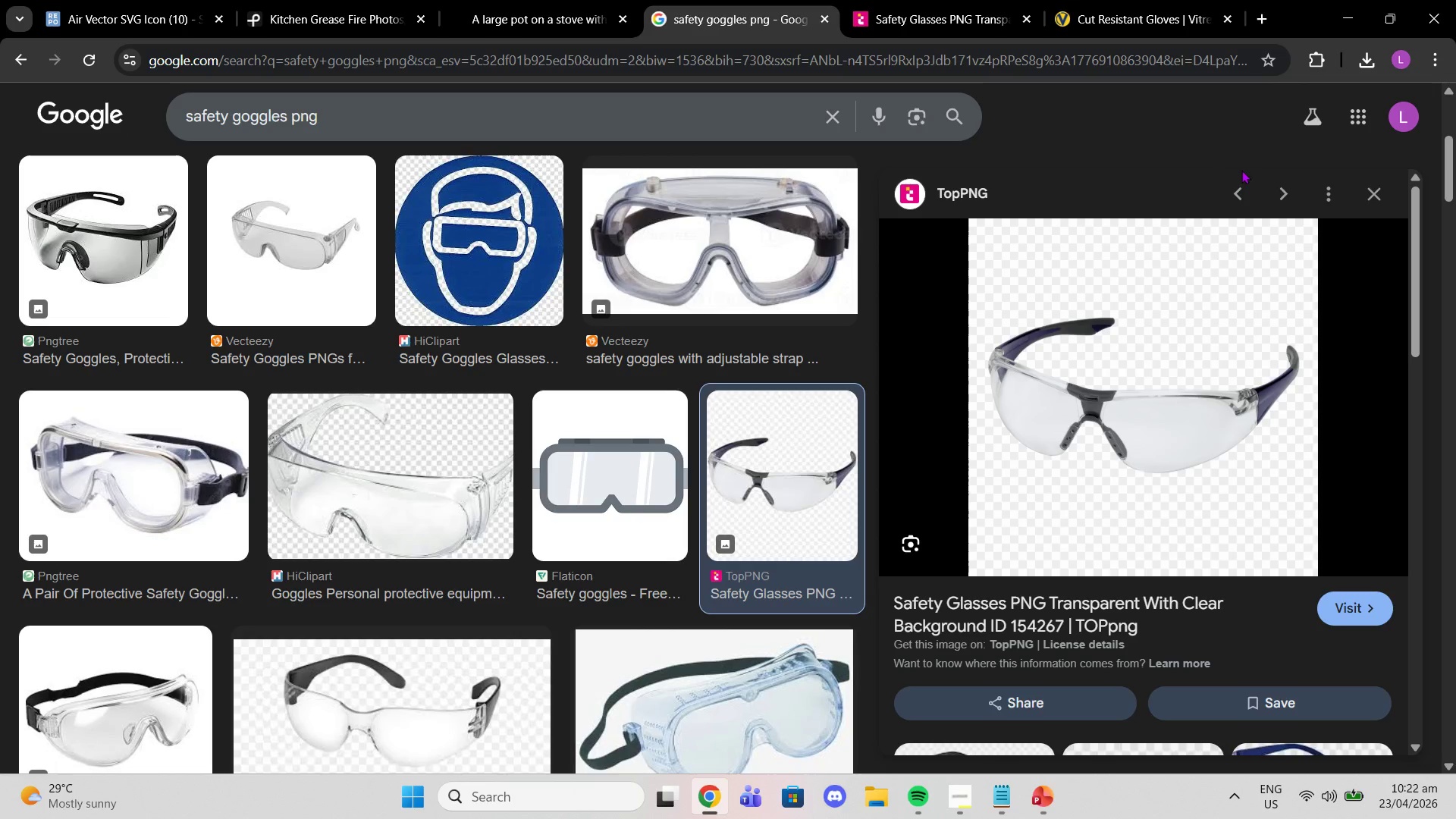 
left_click([1370, 193])
 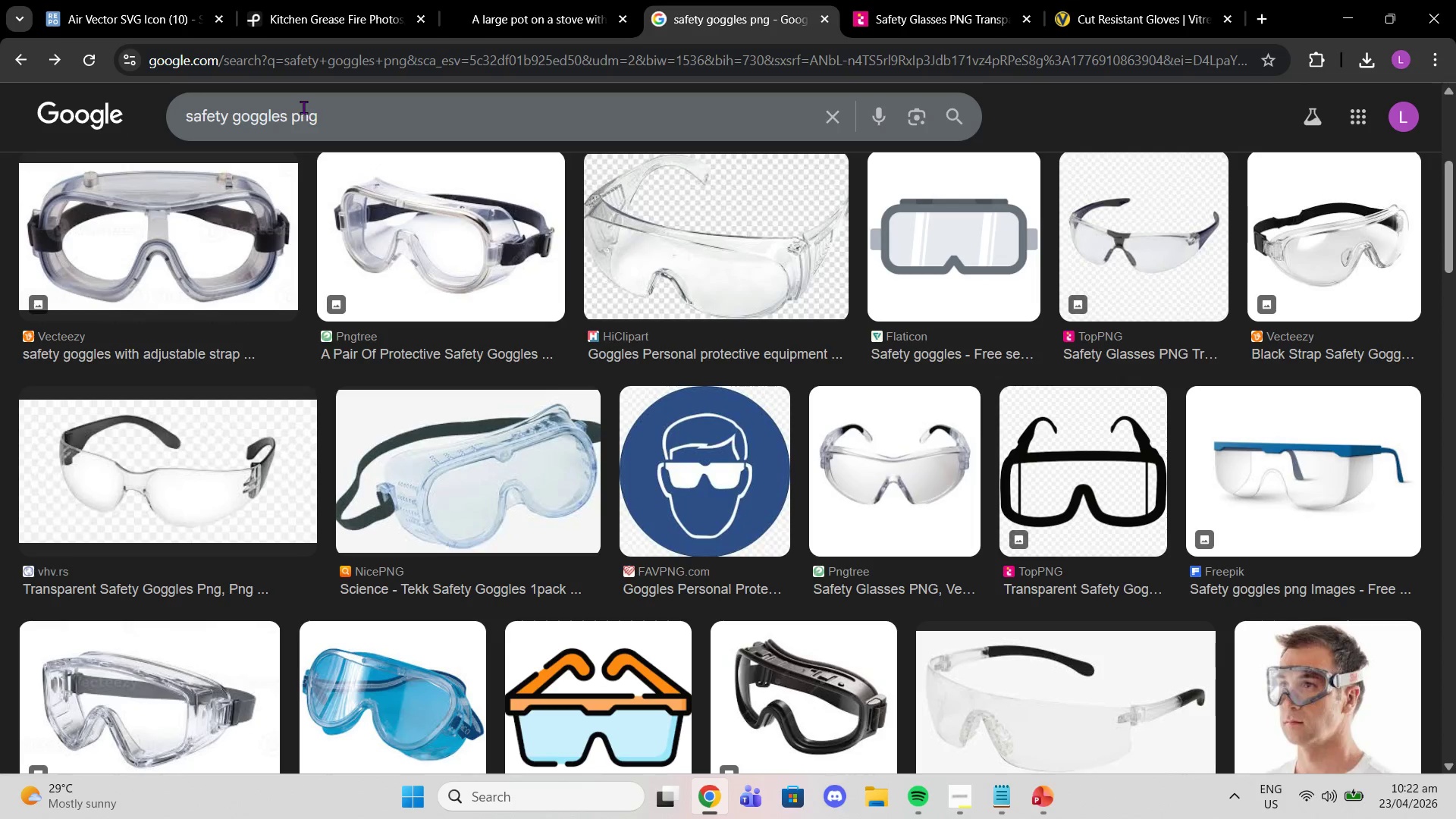 
double_click([303, 107])
 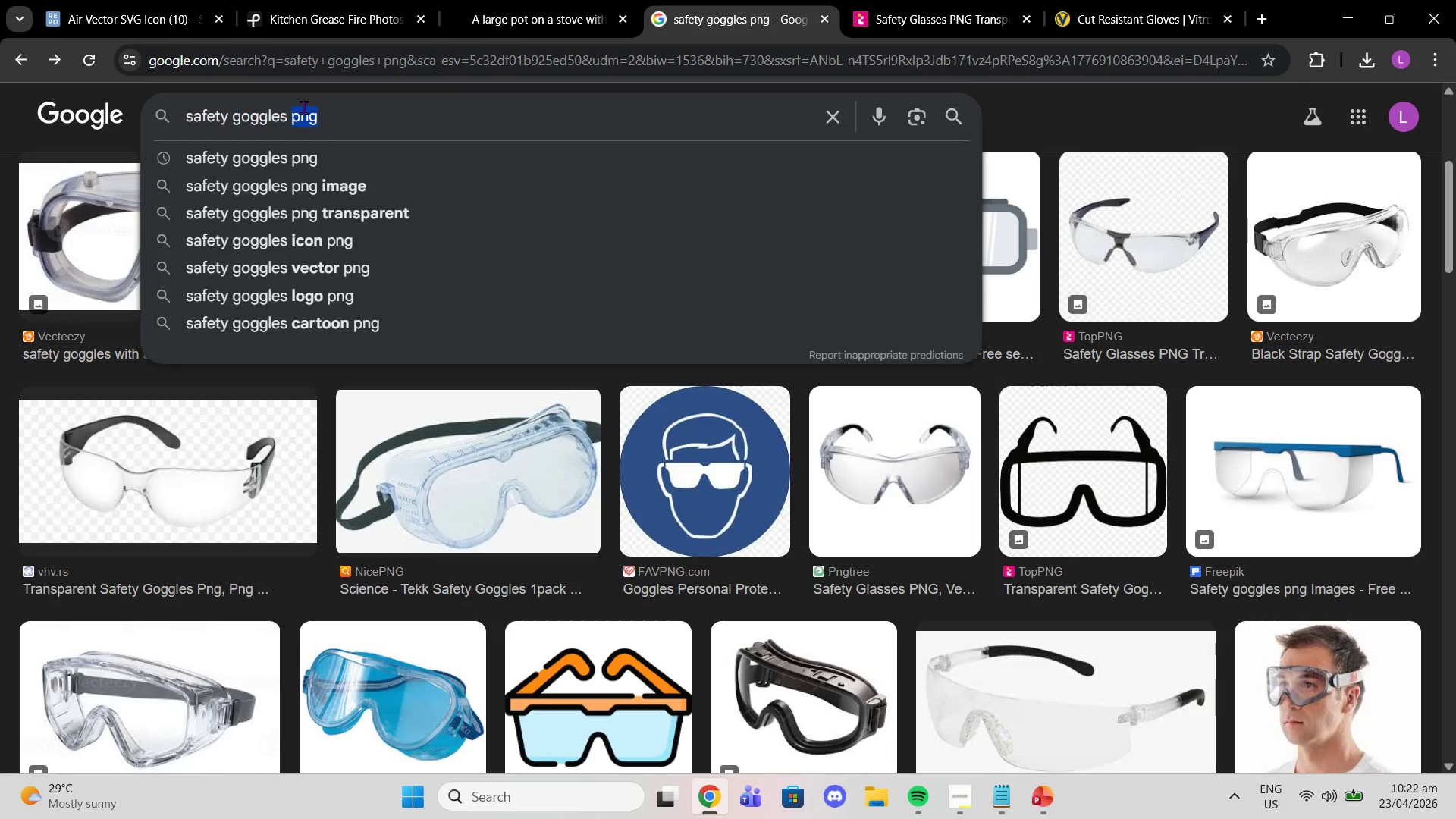 
key(Backspace)
 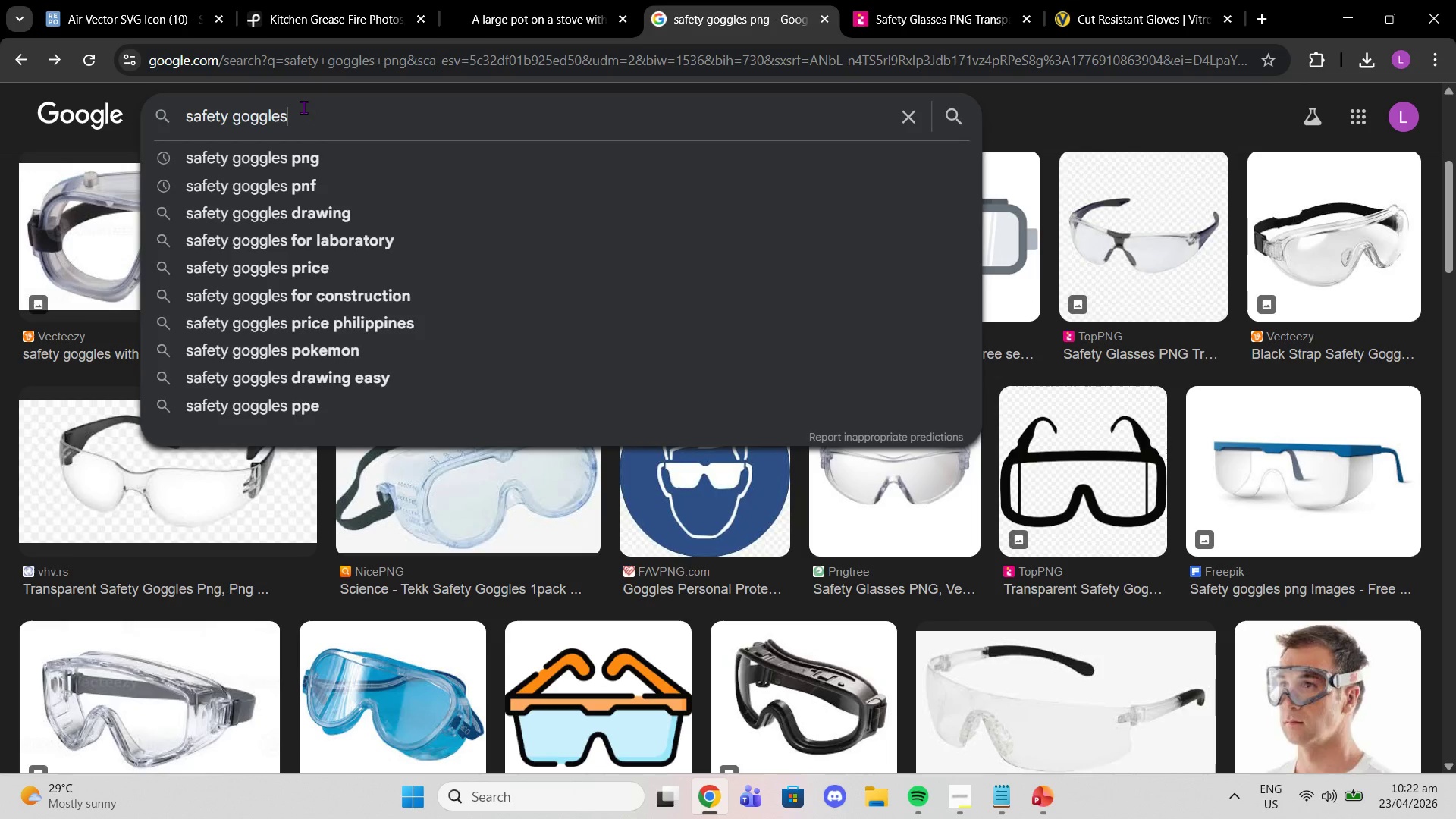 
key(Backspace)
 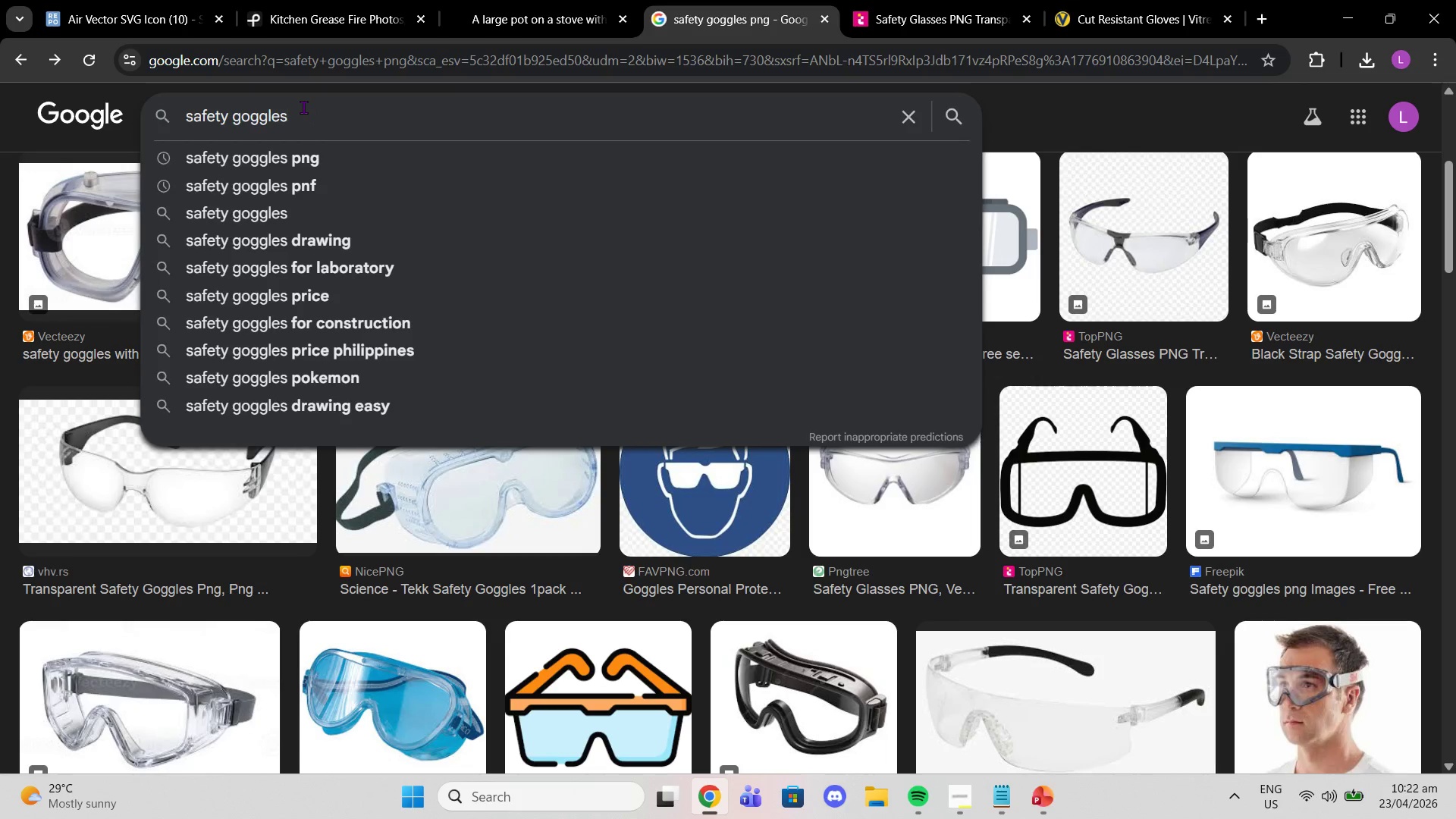 
key(Enter)
 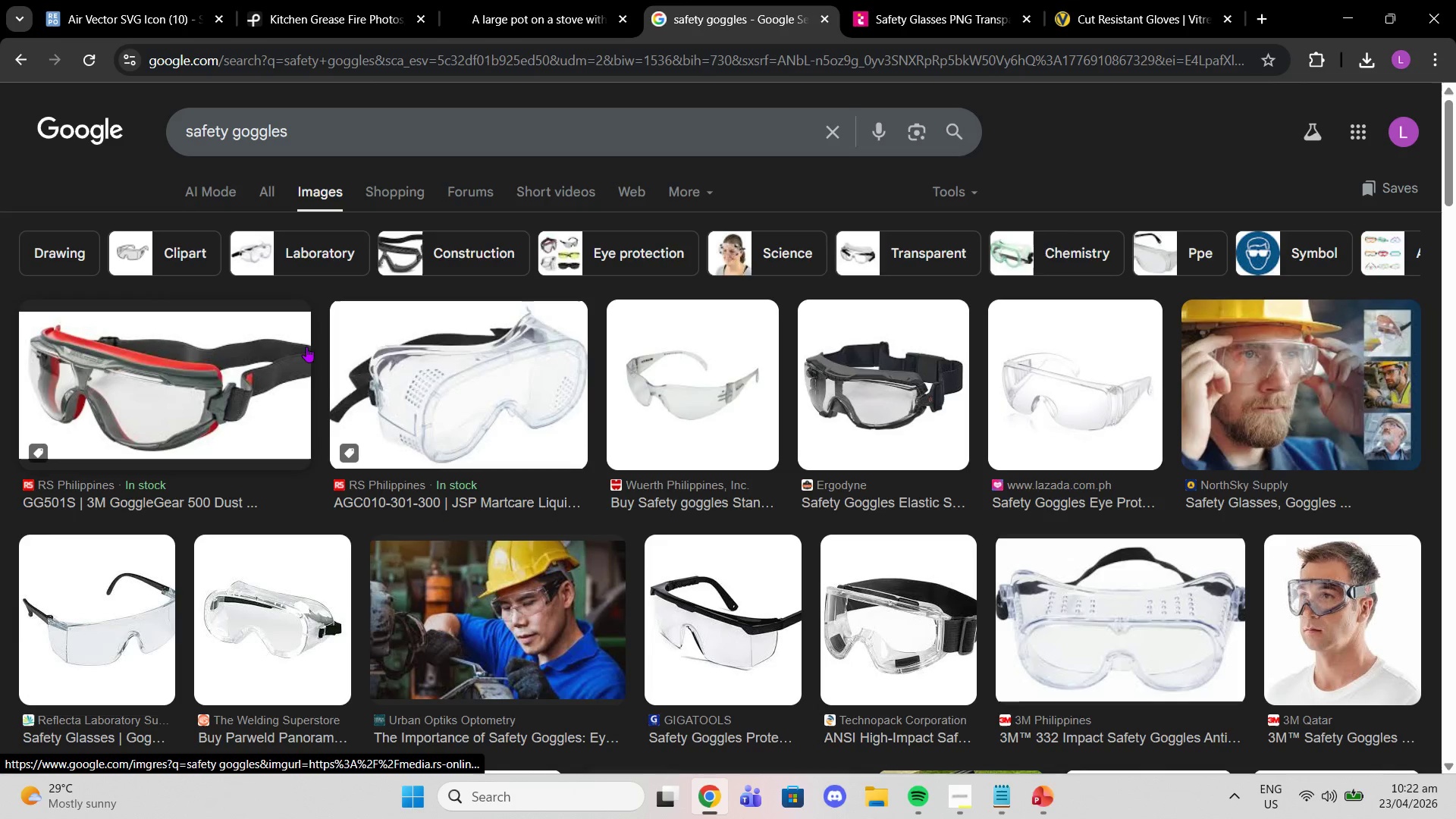 
left_click([774, 651])
 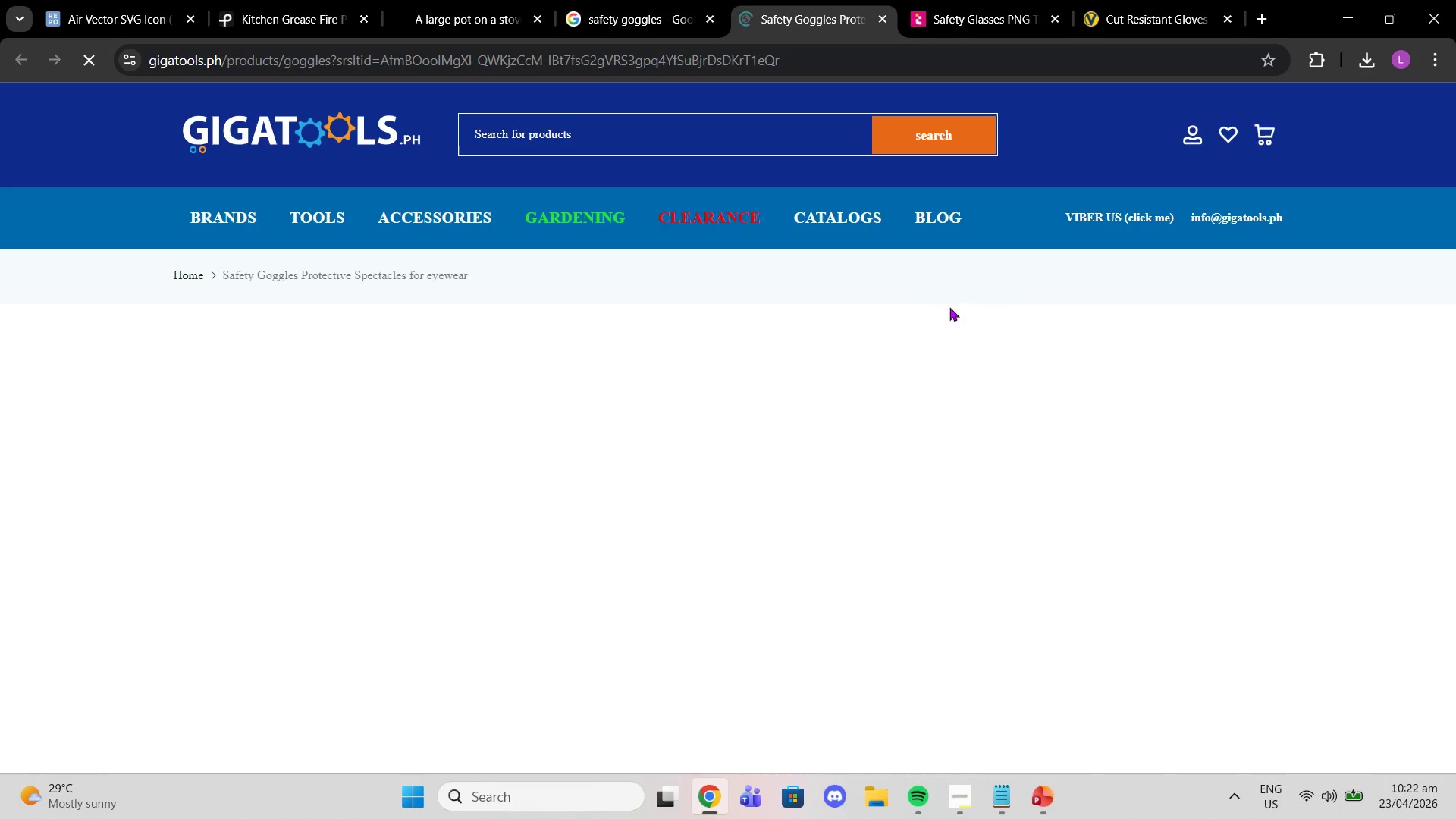 
wait(5.81)
 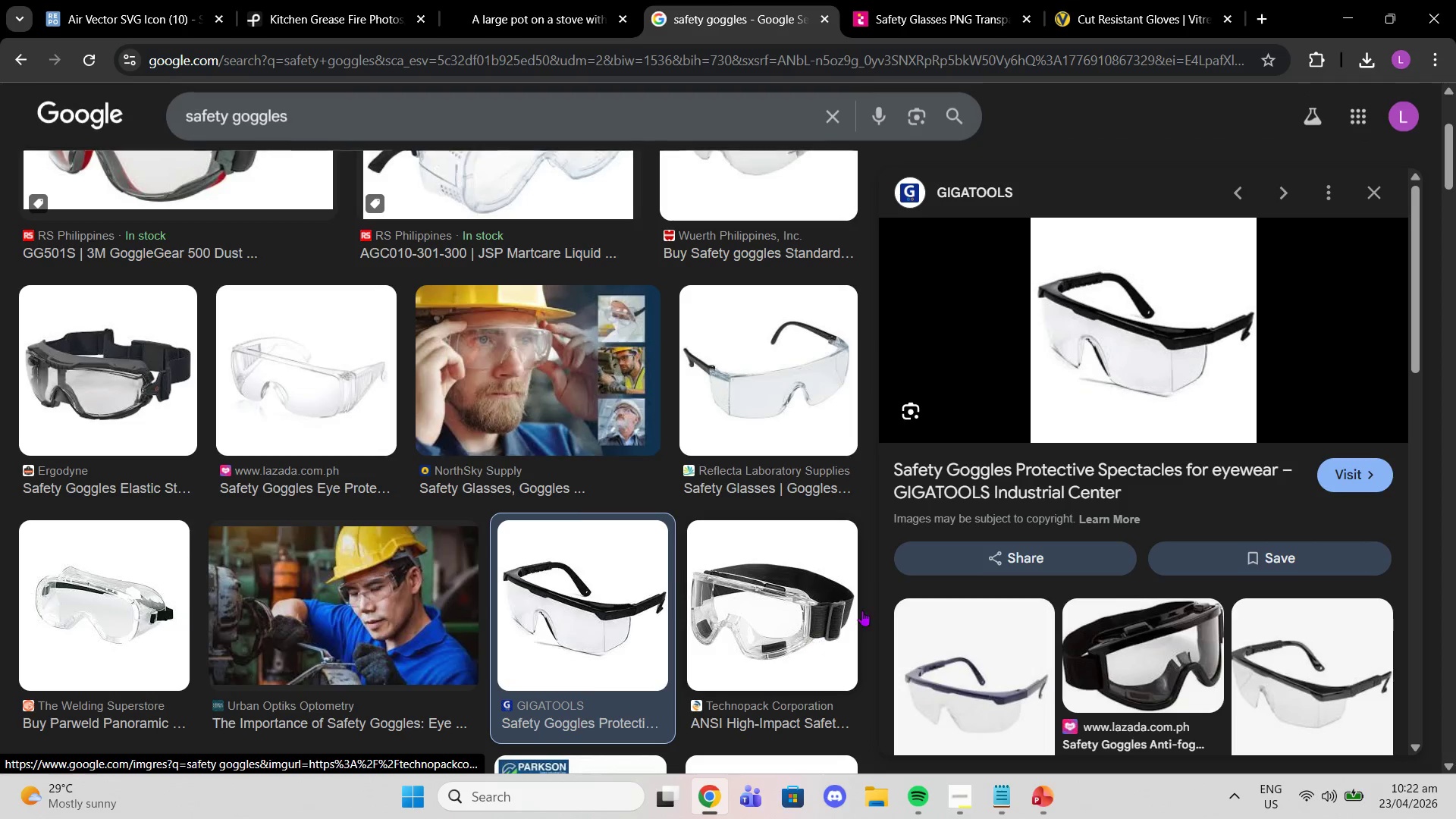 
scroll: coordinate [494, 405], scroll_direction: down, amount: 2.0
 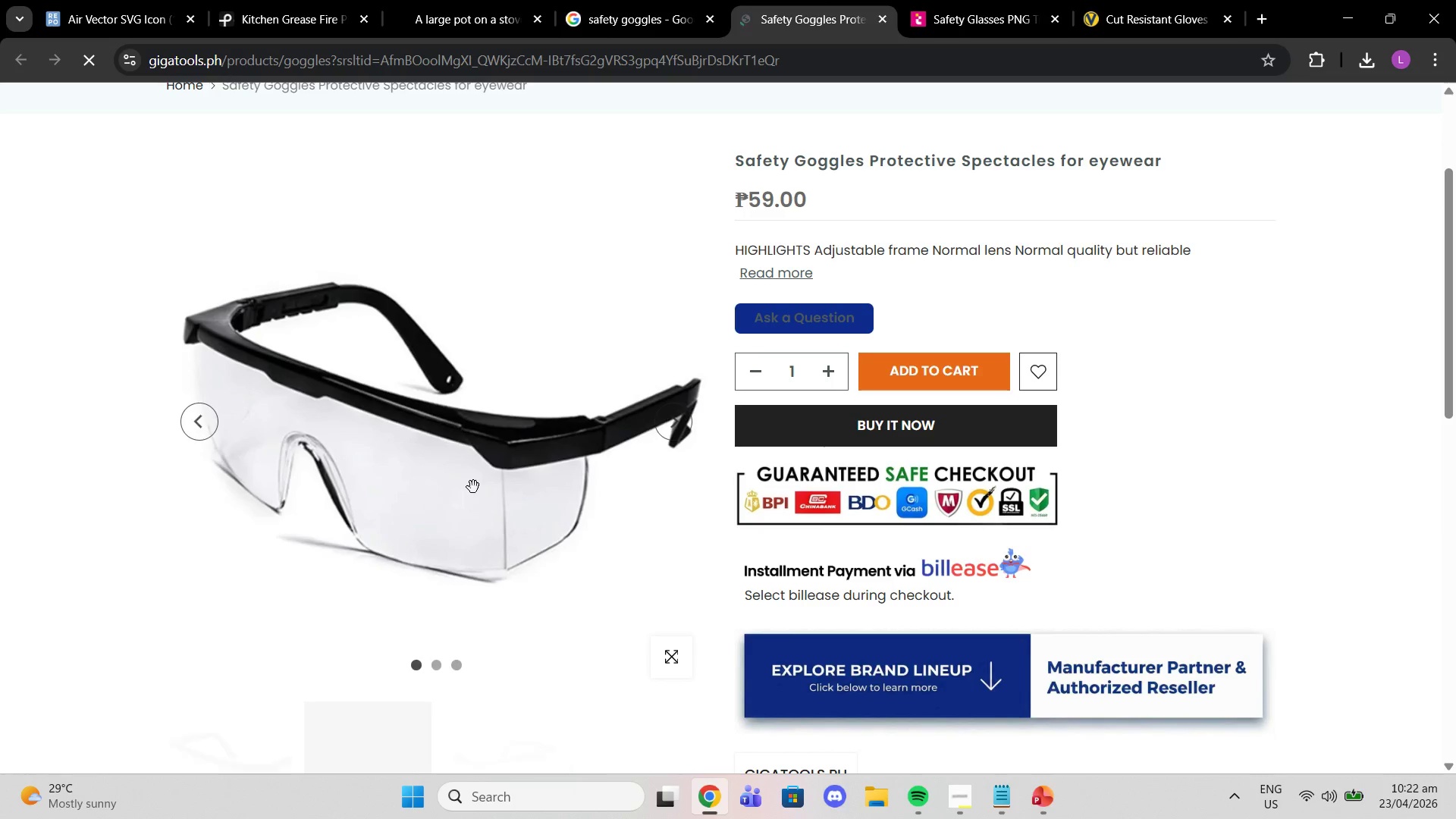 
right_click([469, 498])
 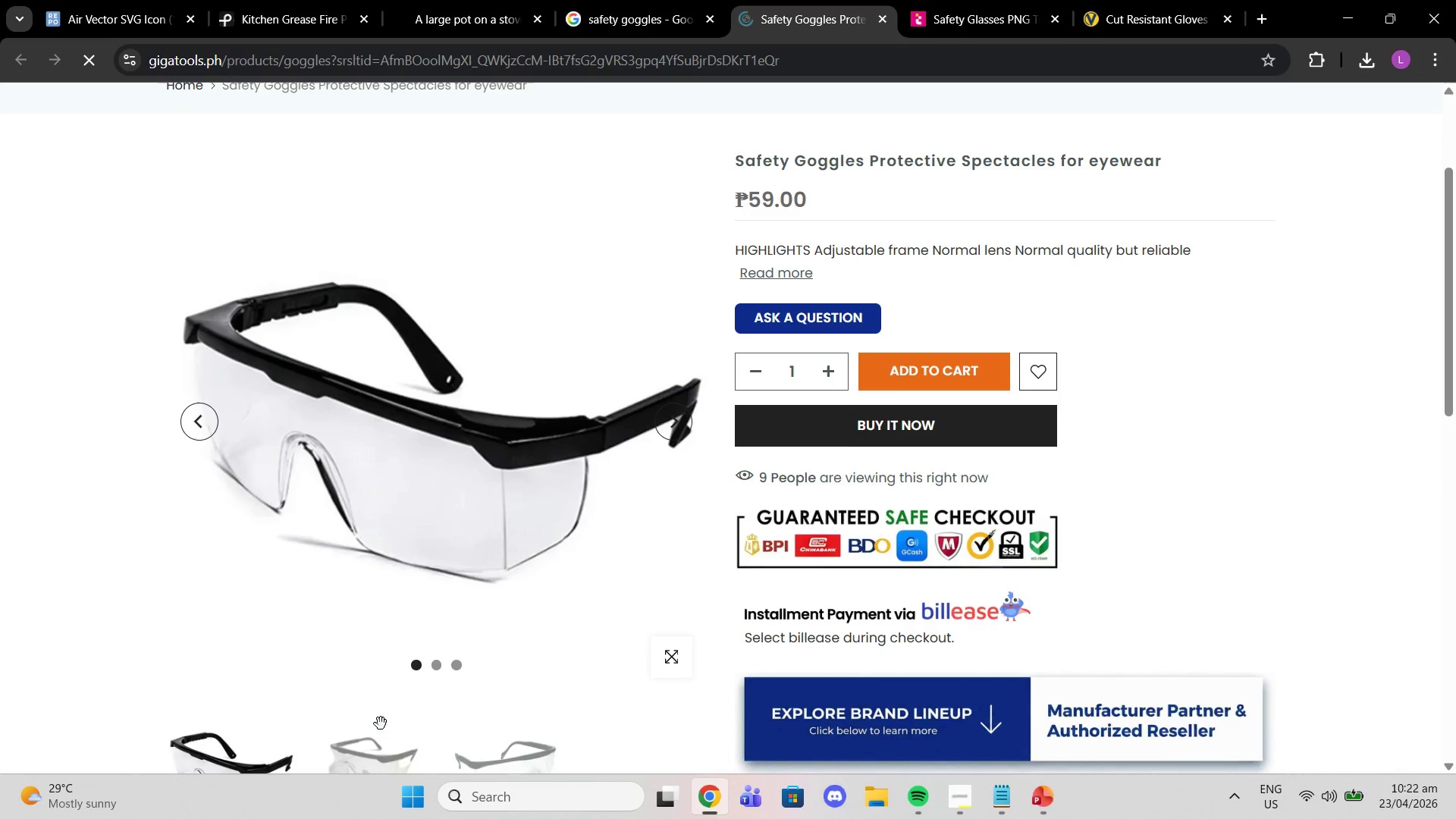 
scroll: coordinate [410, 605], scroll_direction: down, amount: 2.0
 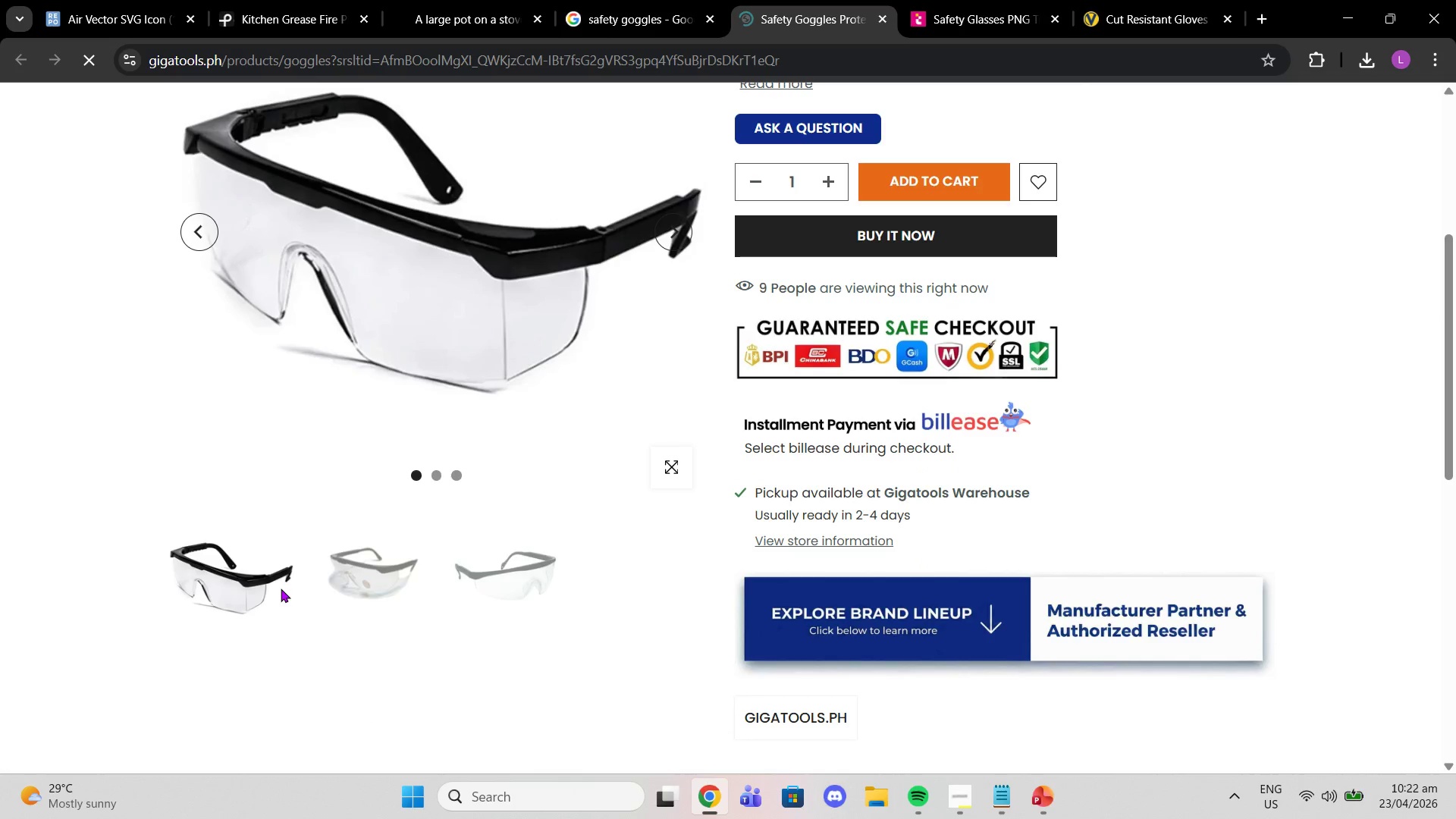 
scroll: coordinate [416, 332], scroll_direction: up, amount: 3.0
 